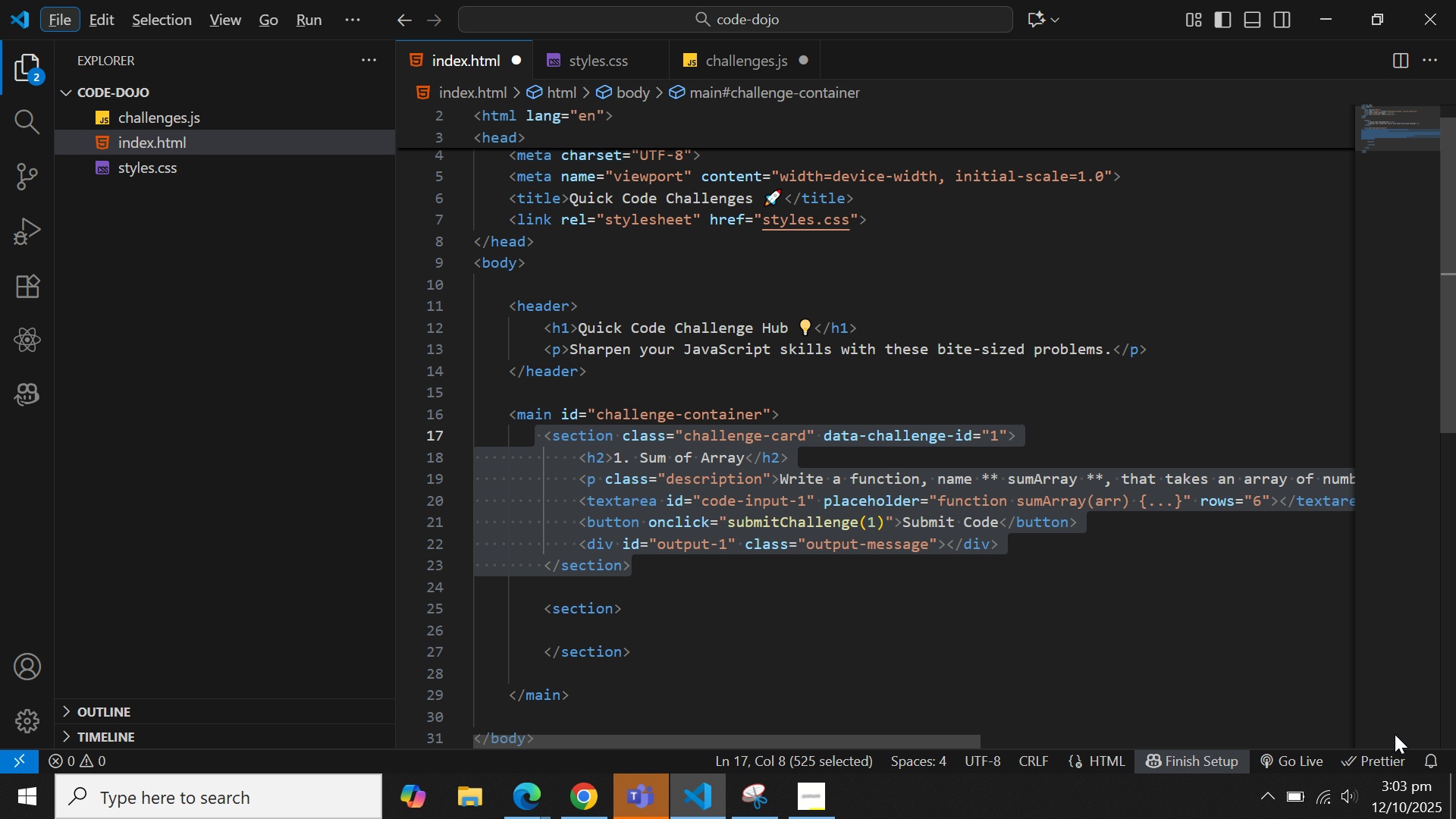 
key(Control+C)
 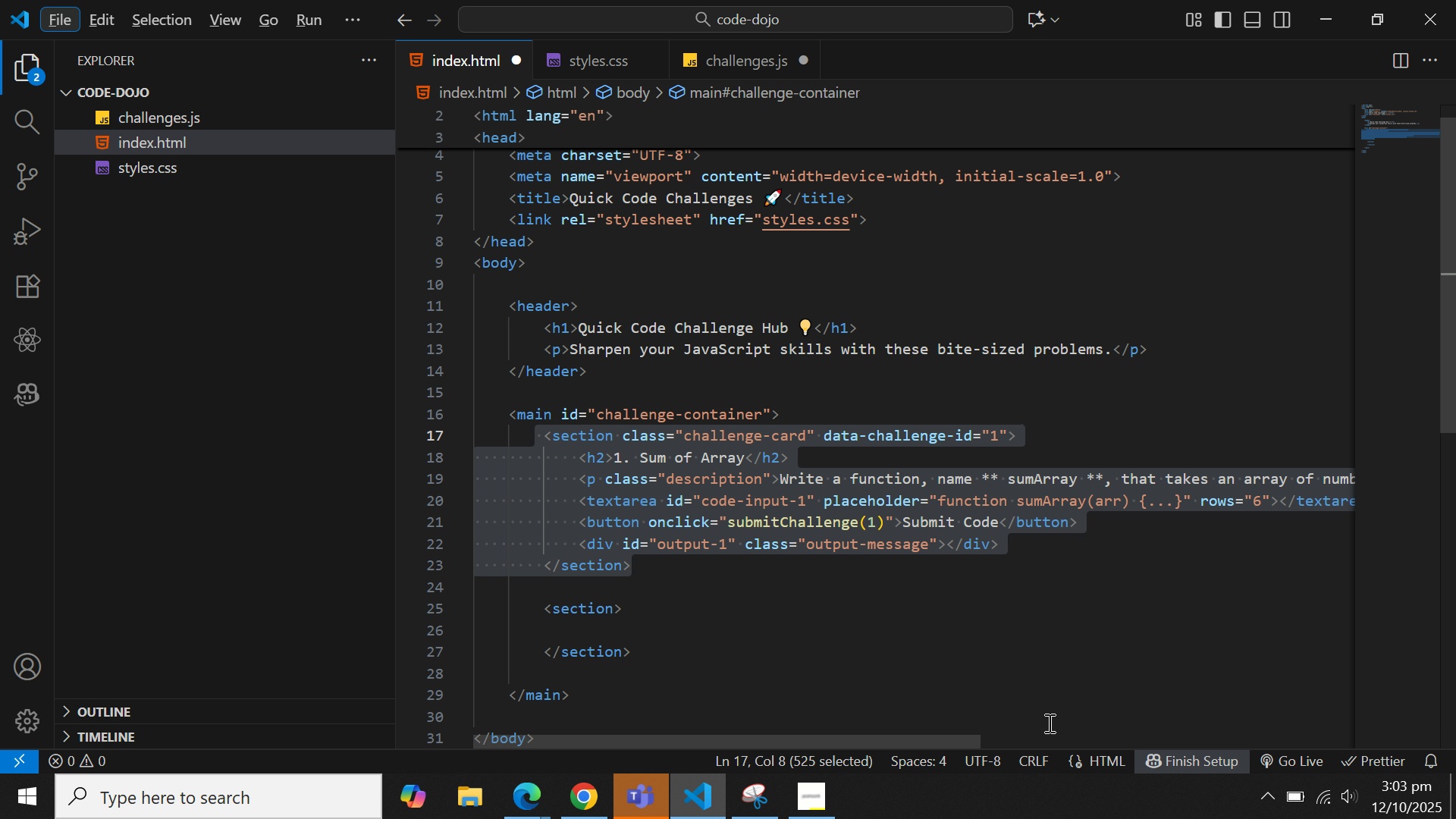 
left_click([932, 657])
 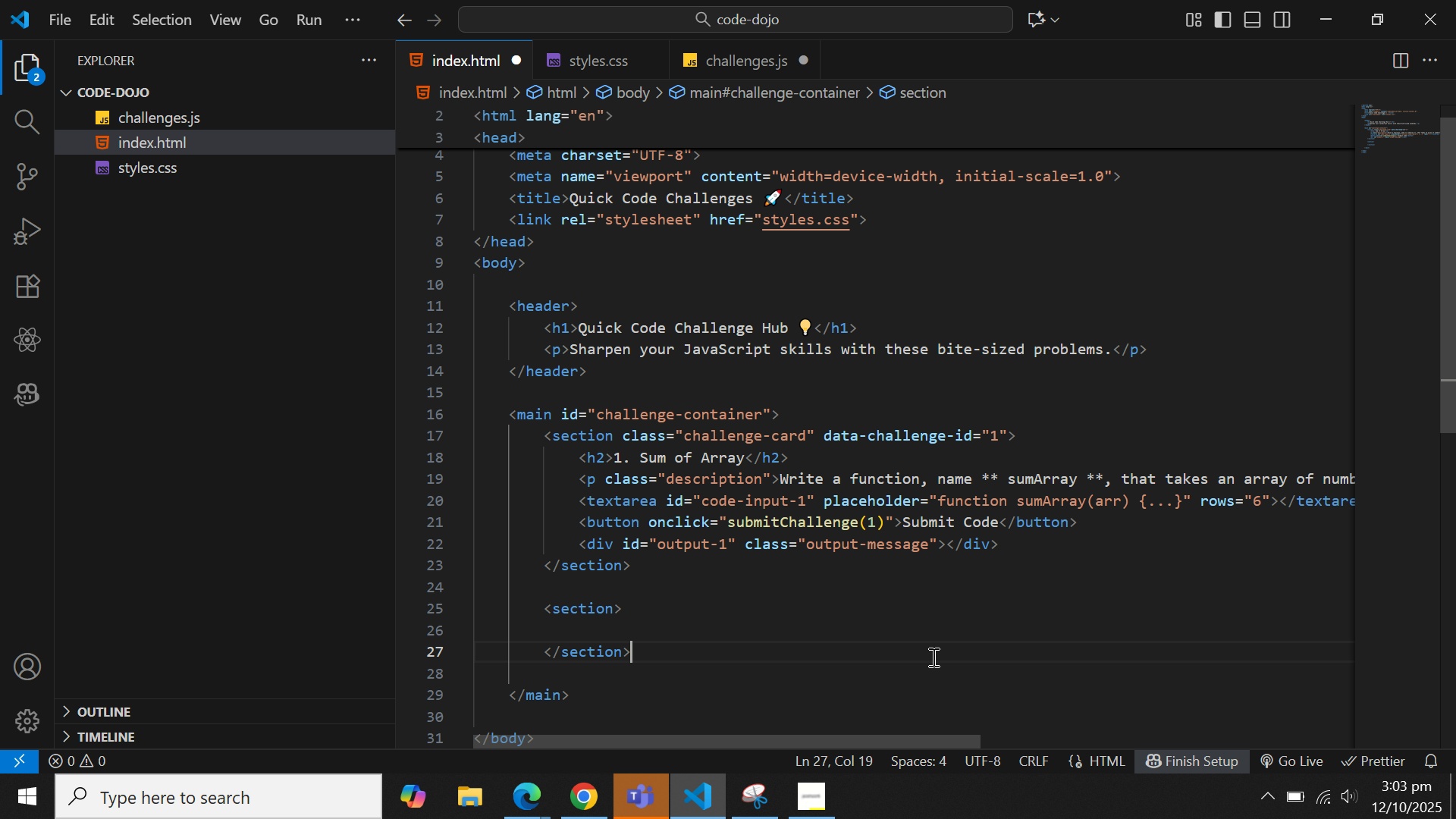 
hold_key(key=Backspace, duration=1.22)
 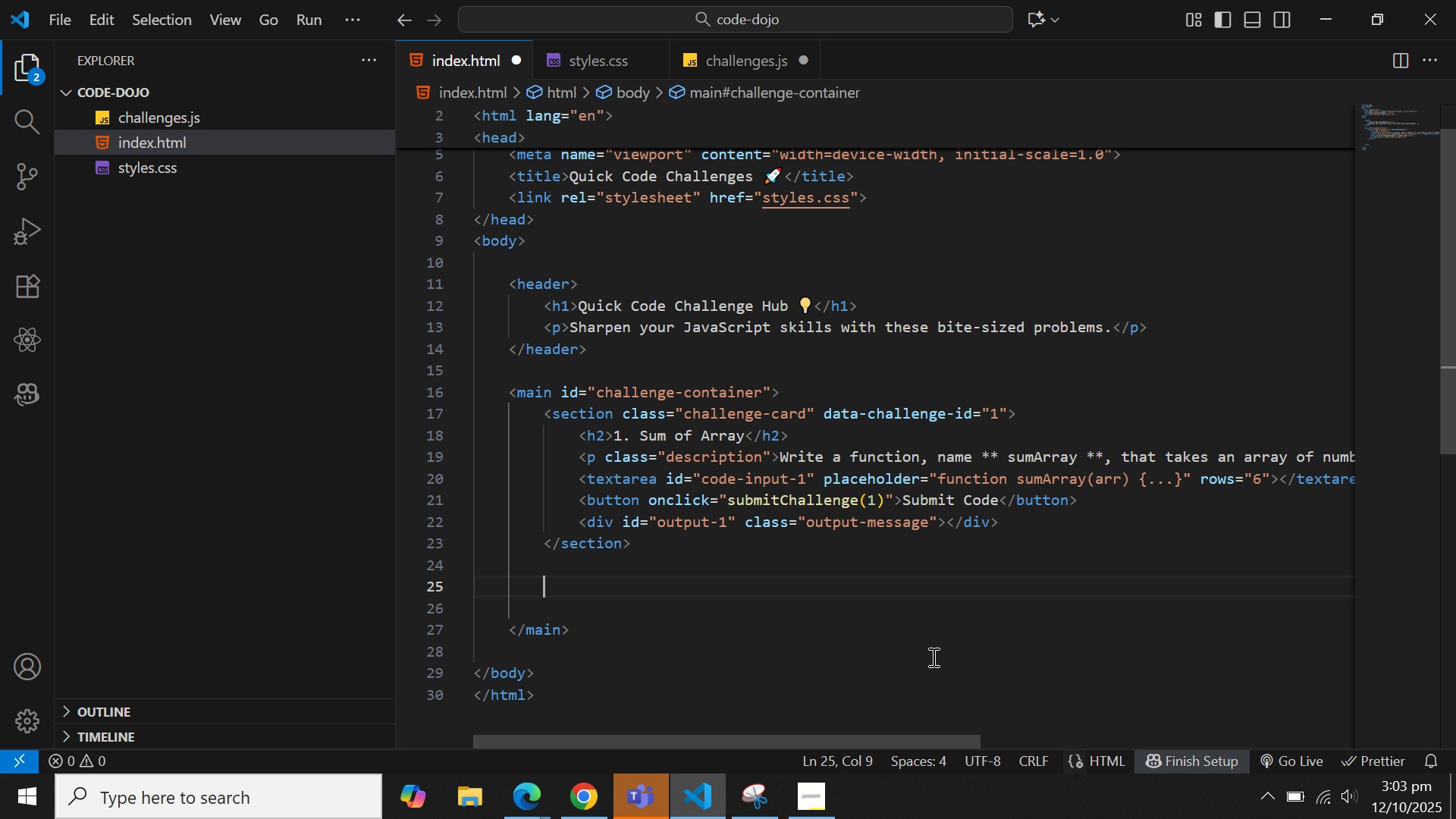 
key(Control+V)
 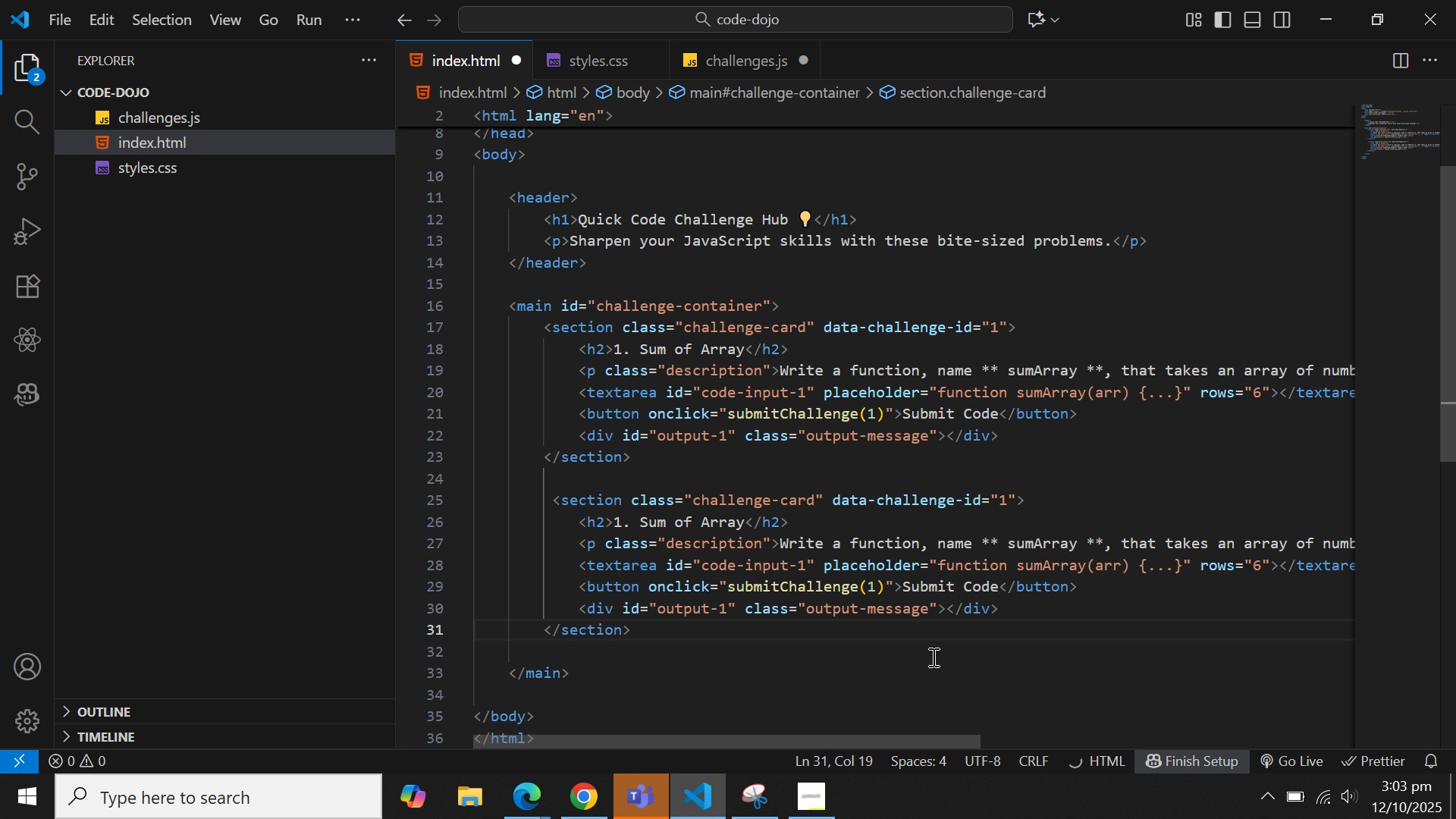 
key(ArrowUp)
 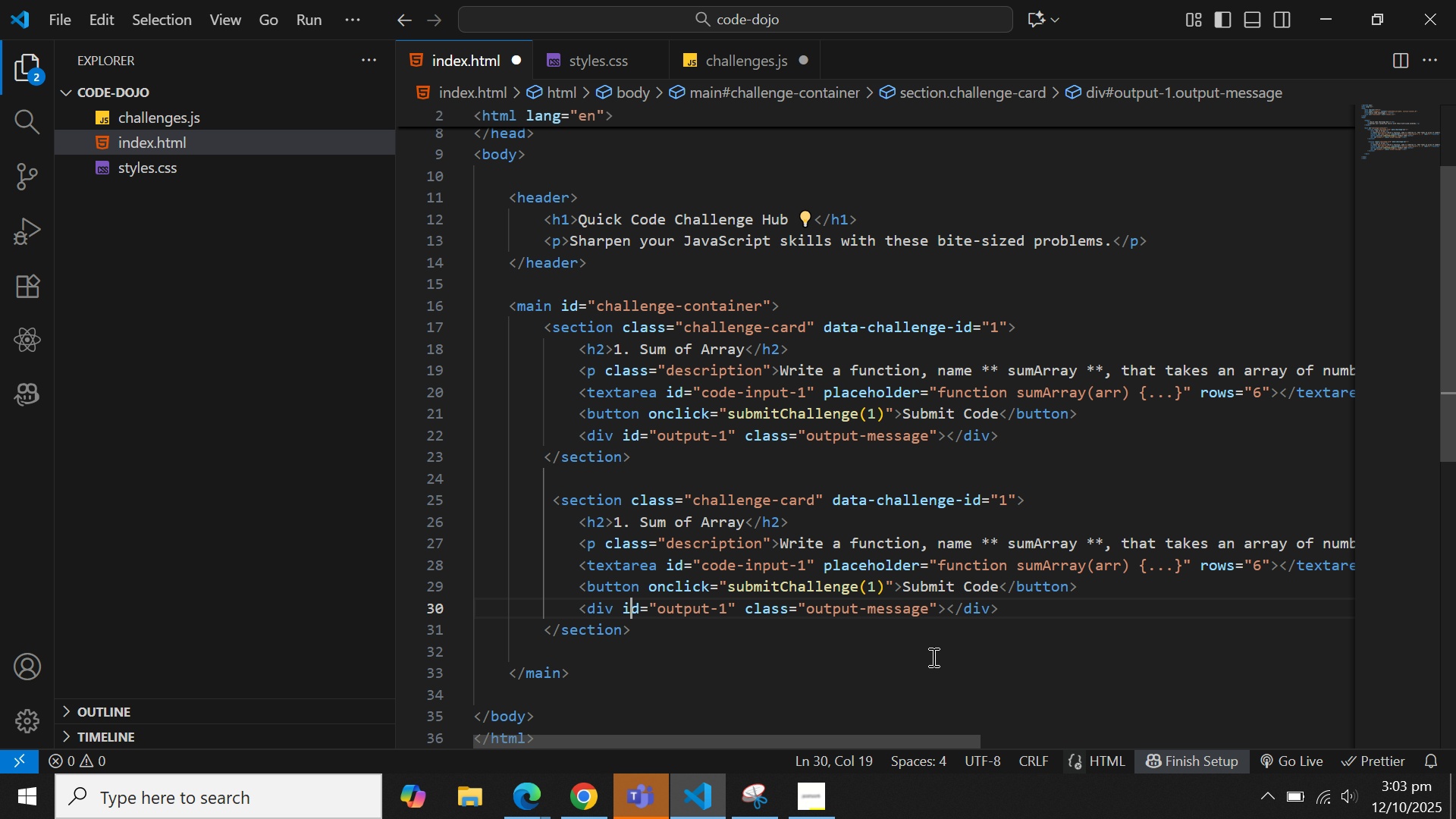 
key(ArrowDown)
 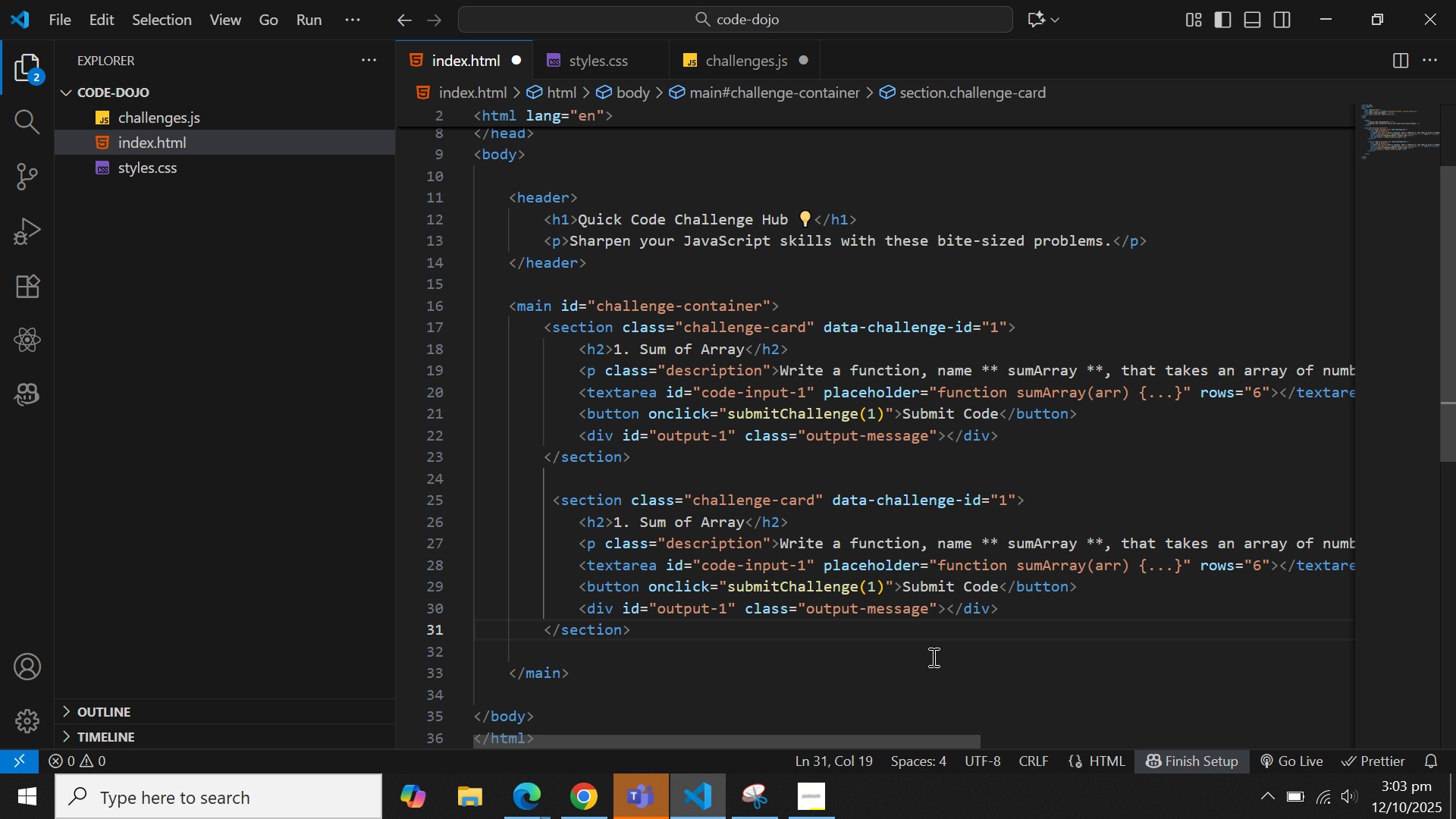 
key(Enter)
 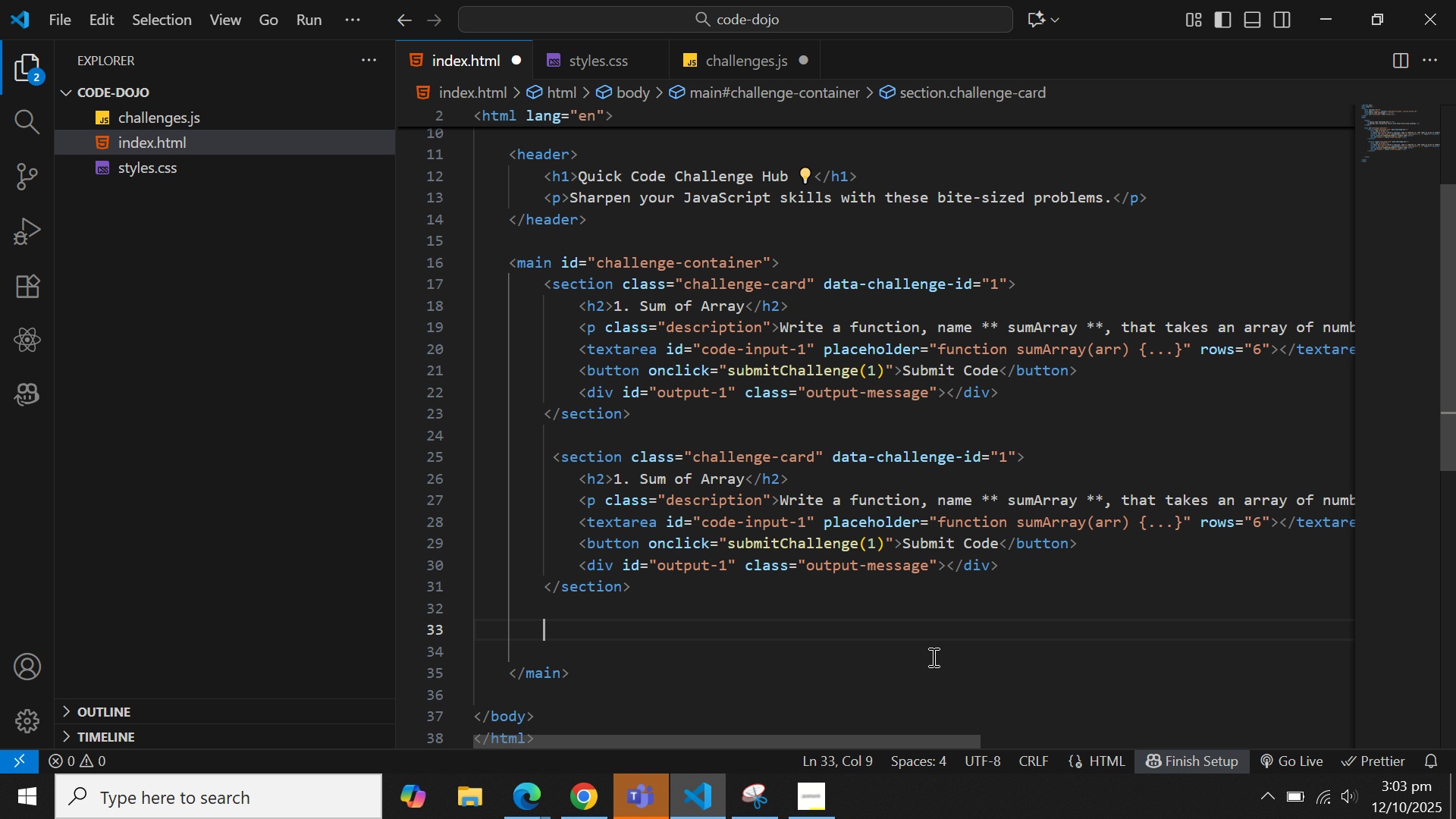 
key(Enter)
 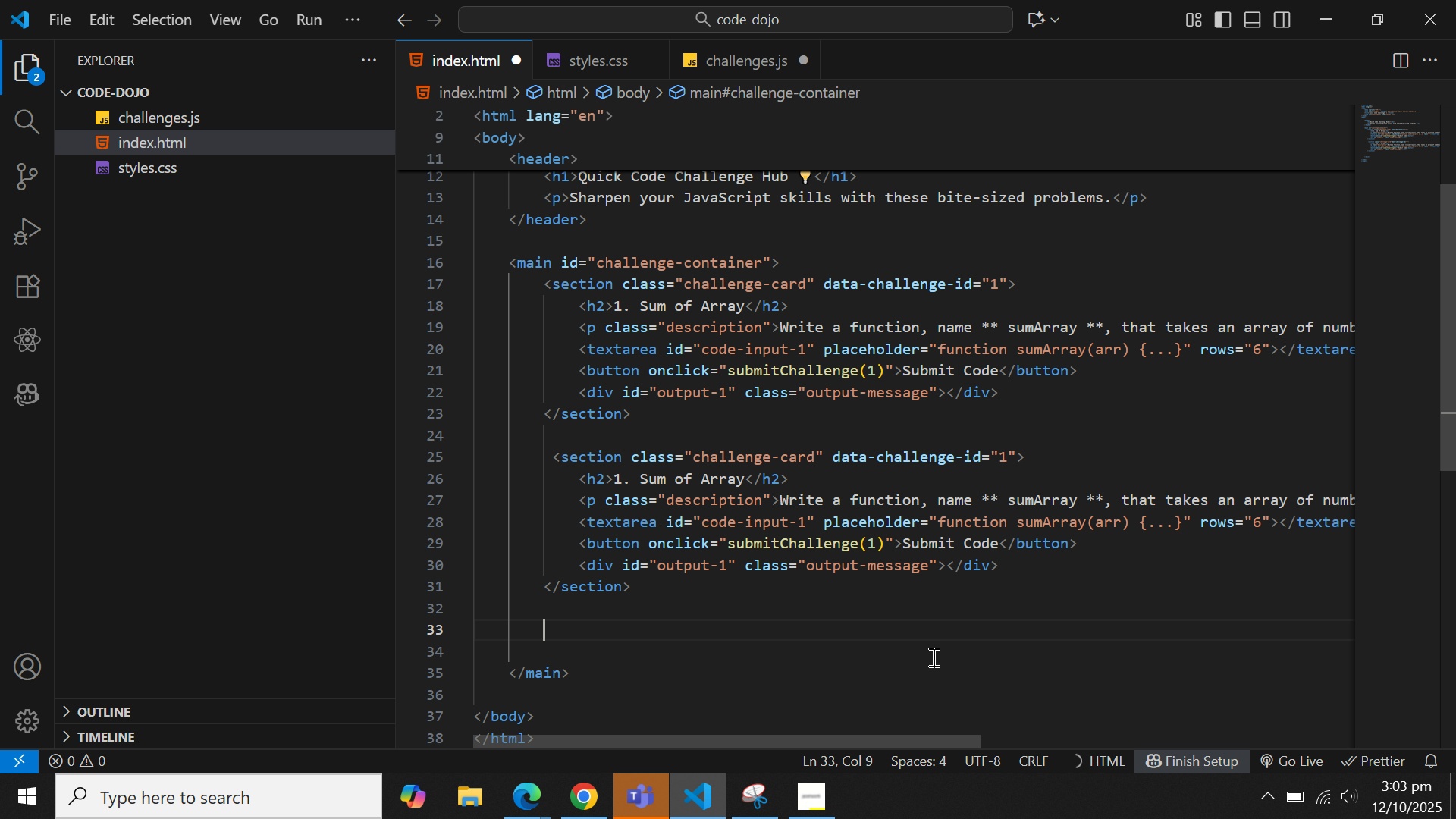 
key(Control+V)
 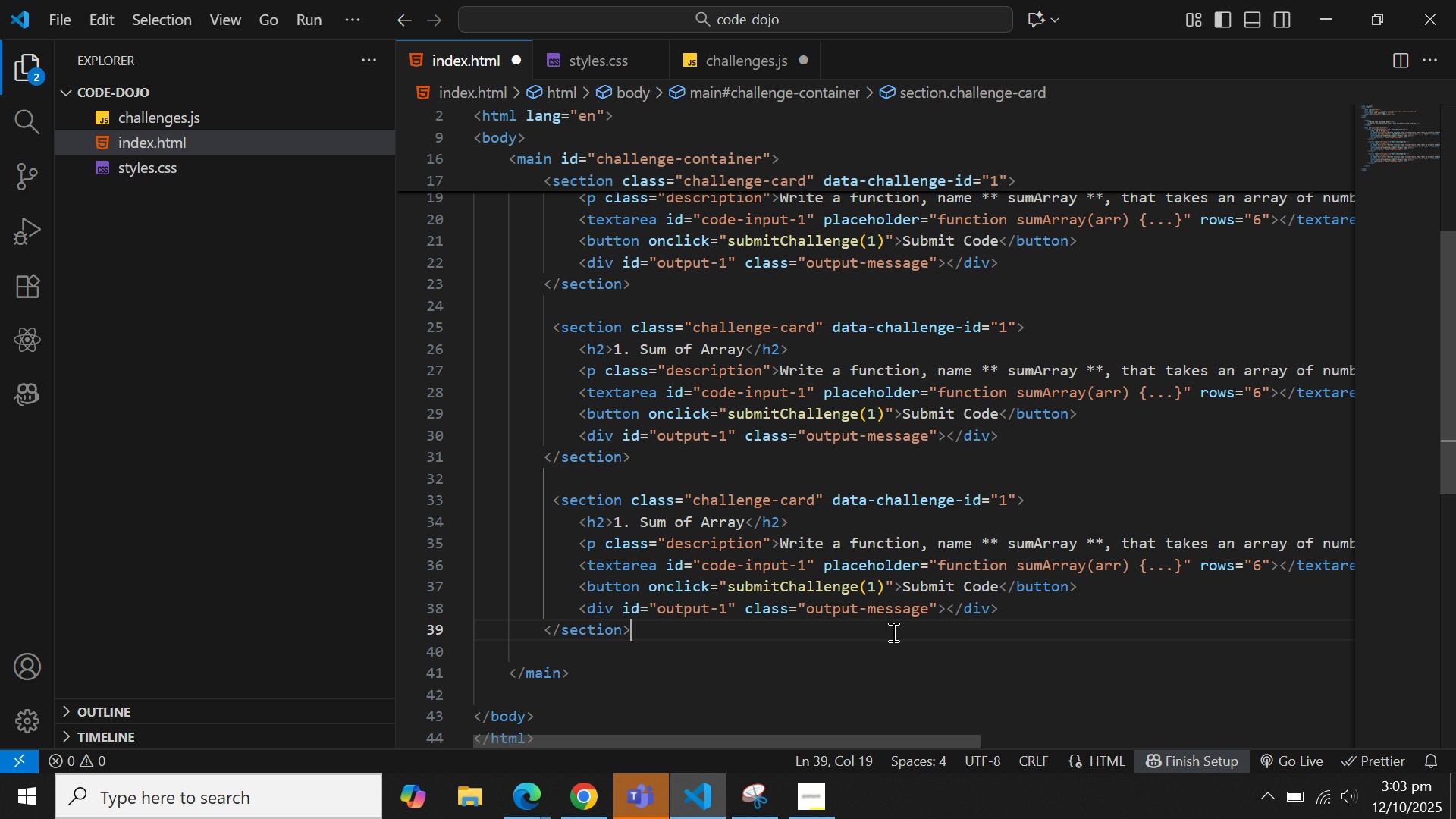 
wait(8.57)
 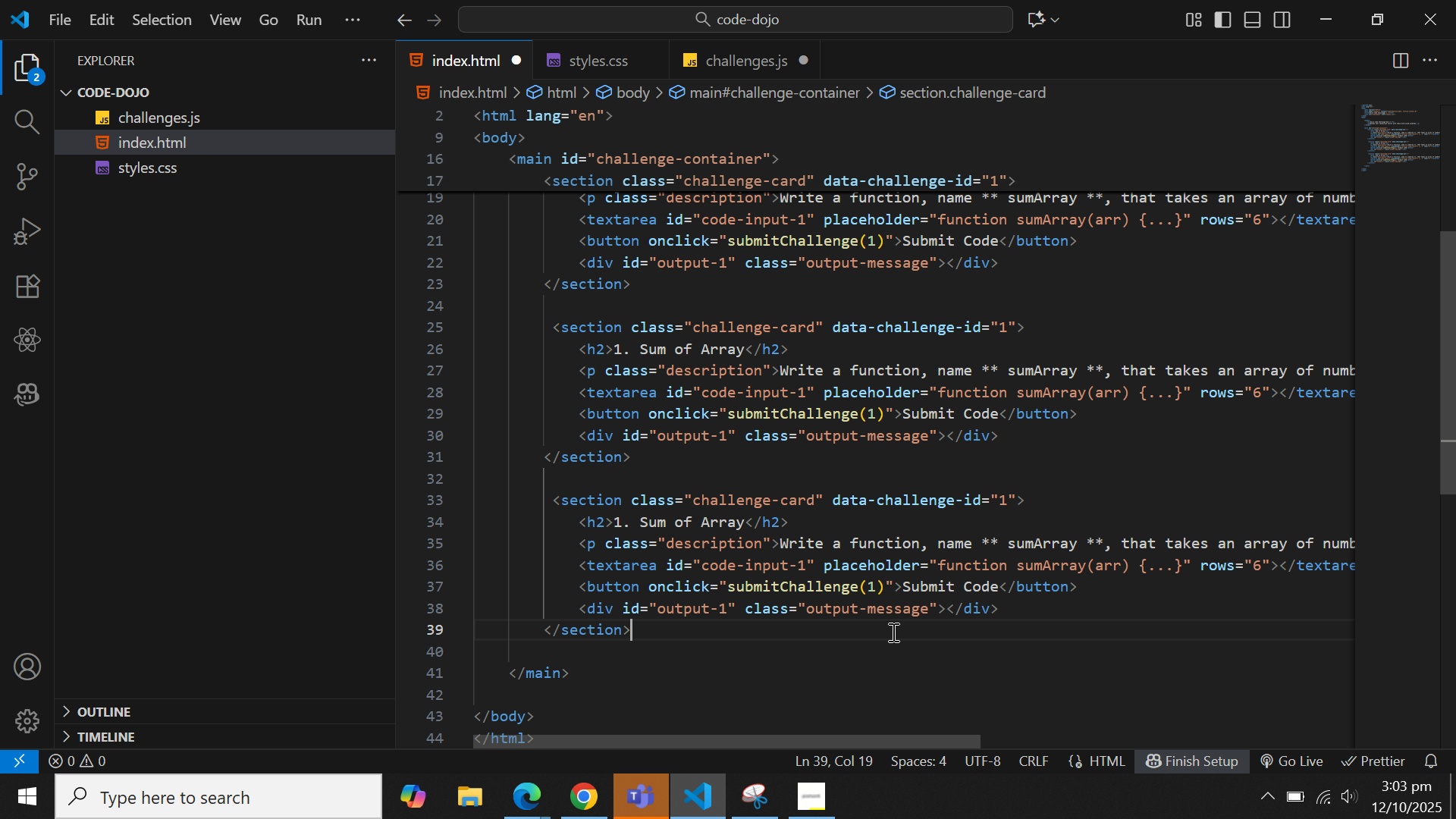 
left_click([1005, 497])
 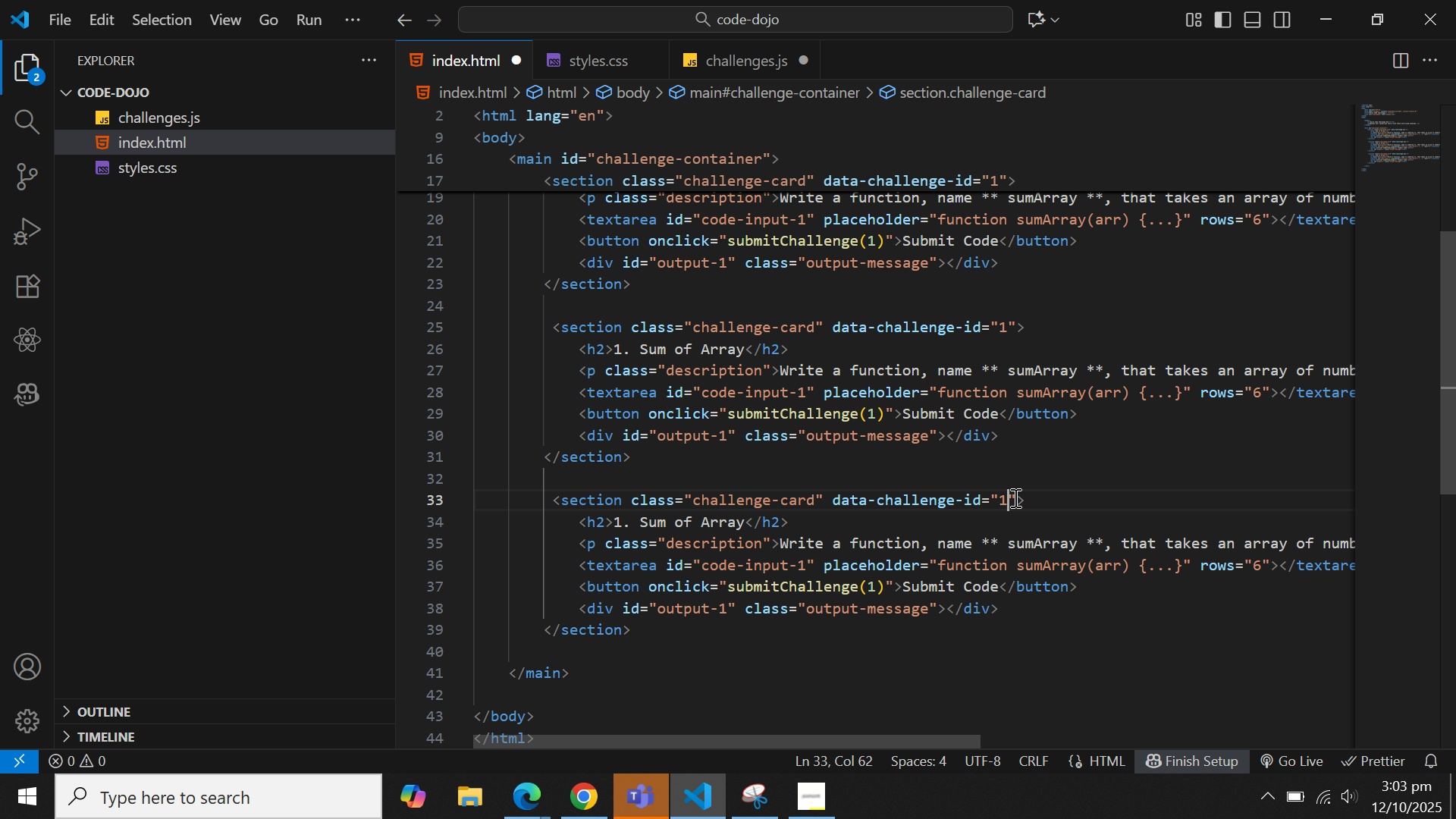 
key(Backspace)
 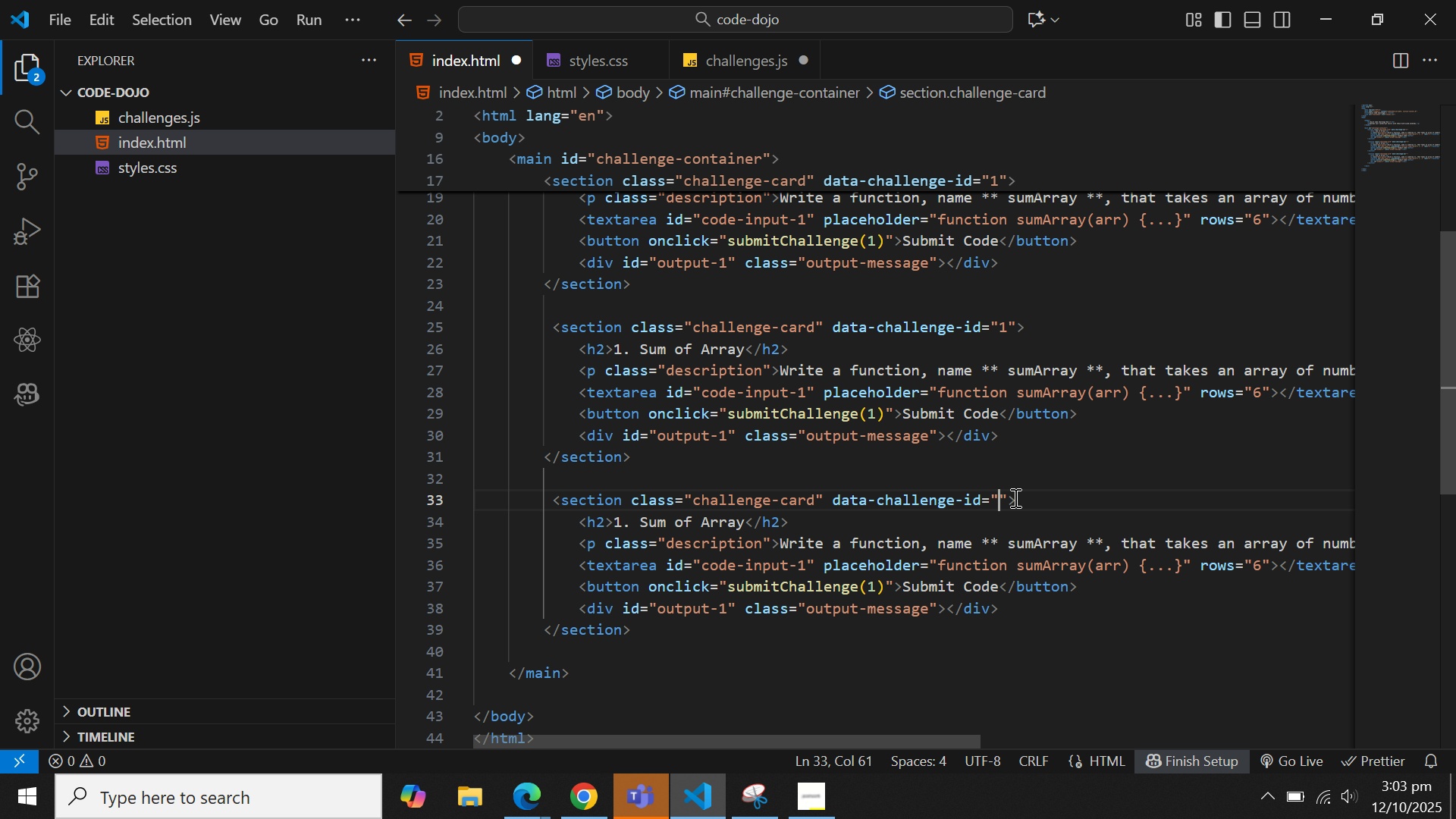 
key(2)
 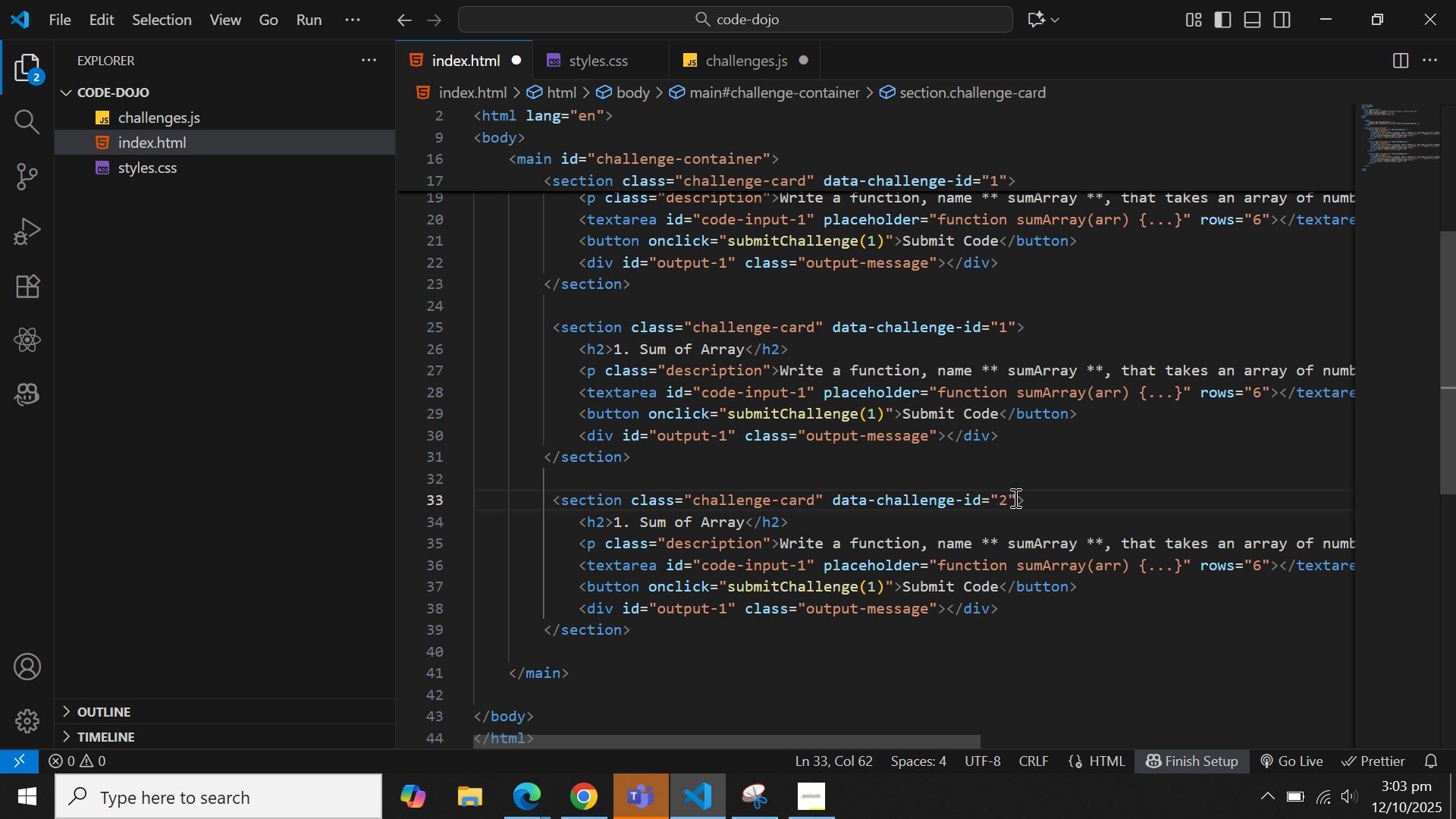 
hold_key(key=ContextMenu, duration=0.97)
 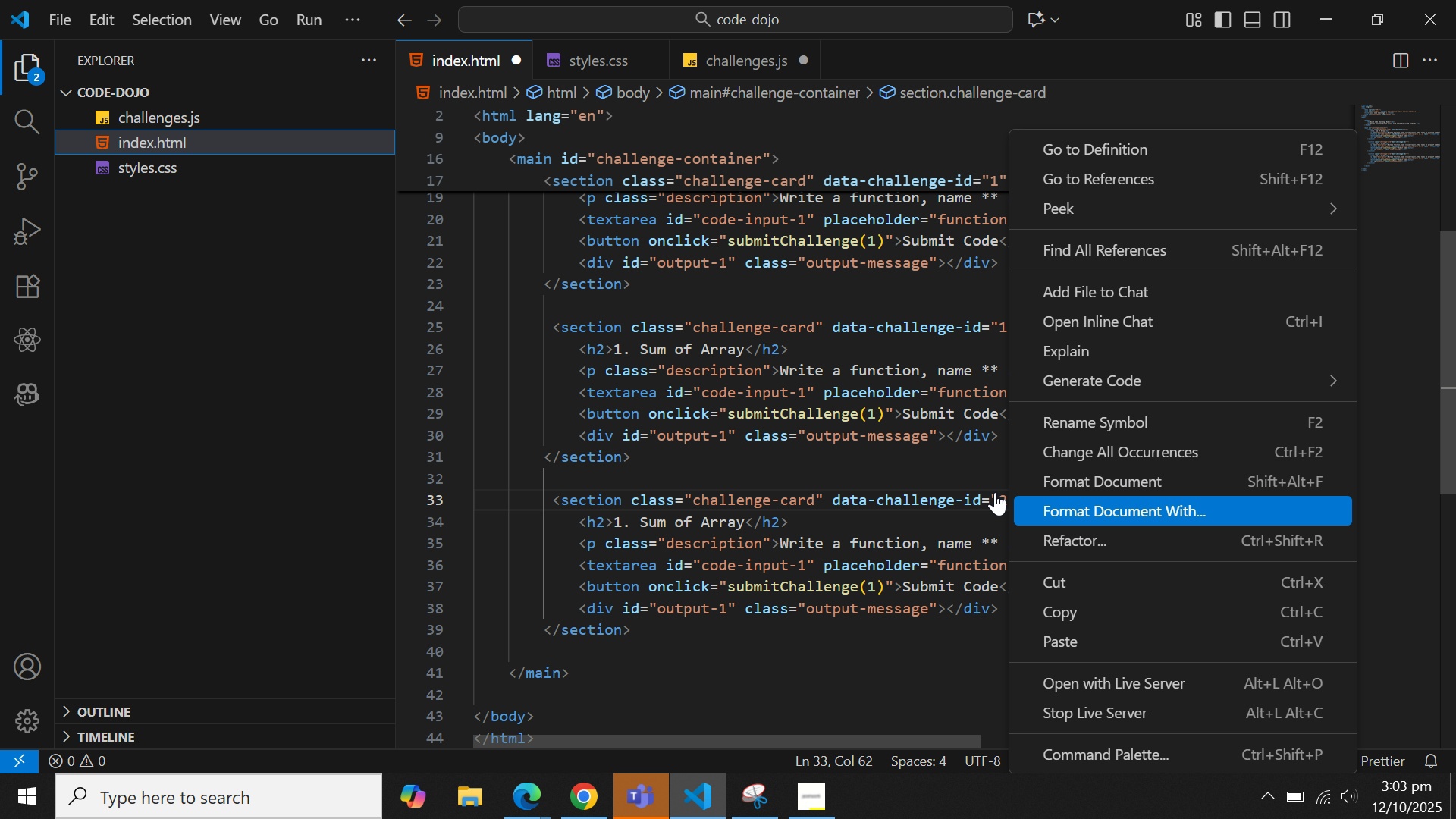 
key(Escape)
 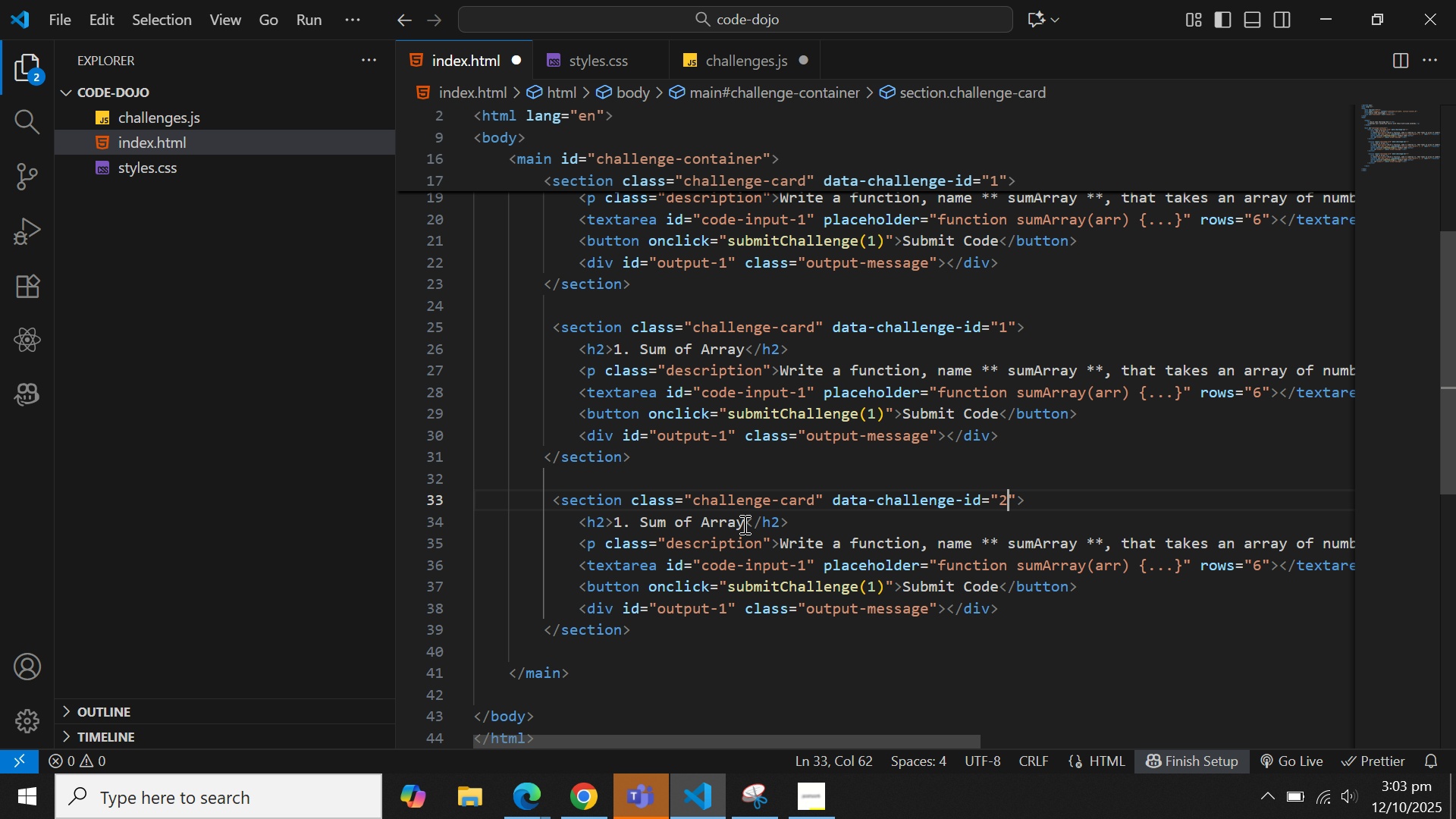 
left_click([743, 524])
 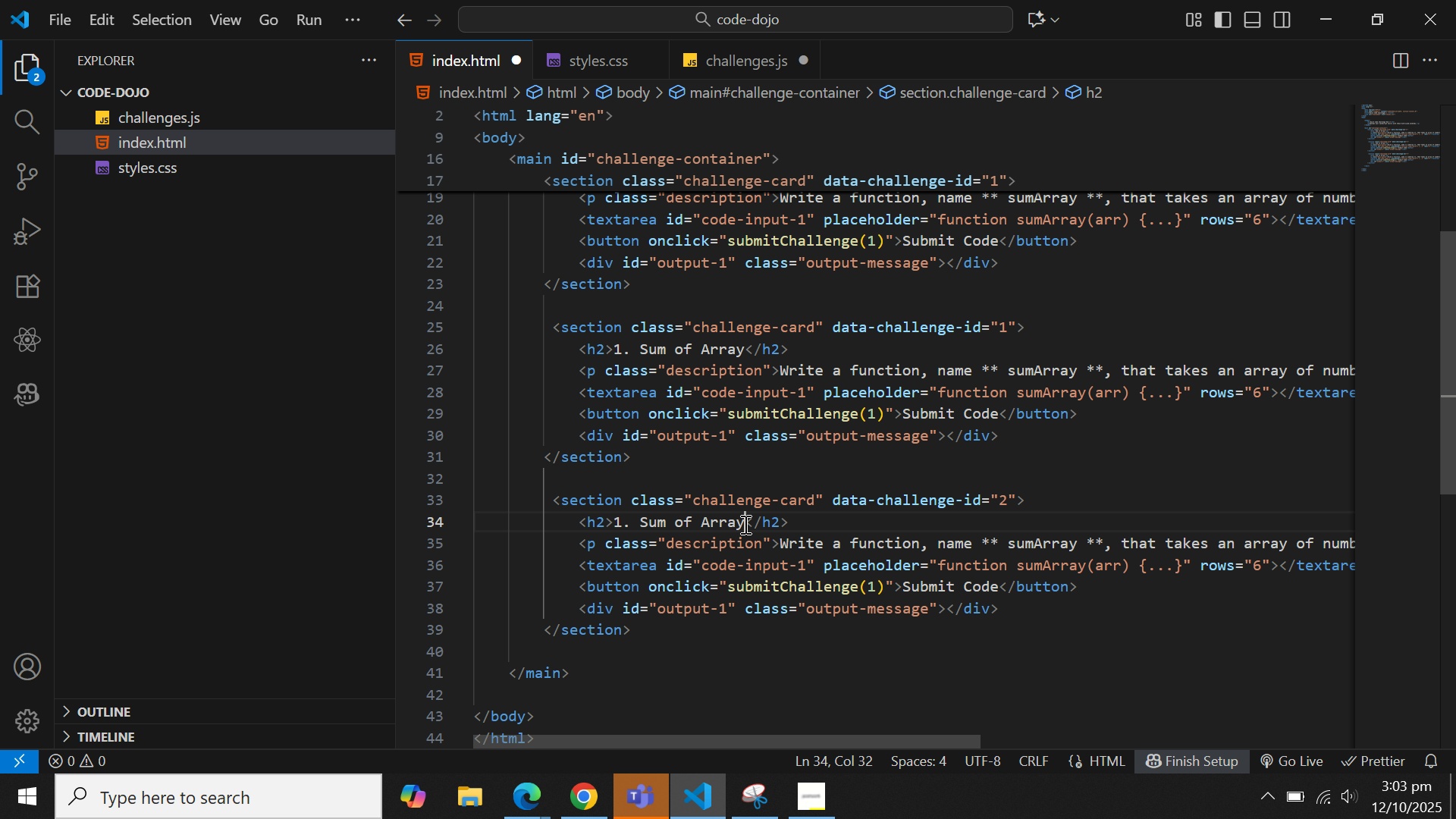 
key(Backspace)
key(Backspace)
key(Backspace)
key(Backspace)
key(Backspace)
key(Backspace)
key(Backspace)
key(Backspace)
key(Backspace)
key(Backspace)
type(2. Reveras)
key(Backspace)
key(Backspace)
type(se a Struing)
key(Backspace)
key(Backspace)
key(Backspace)
key(Backspace)
type(ing)
 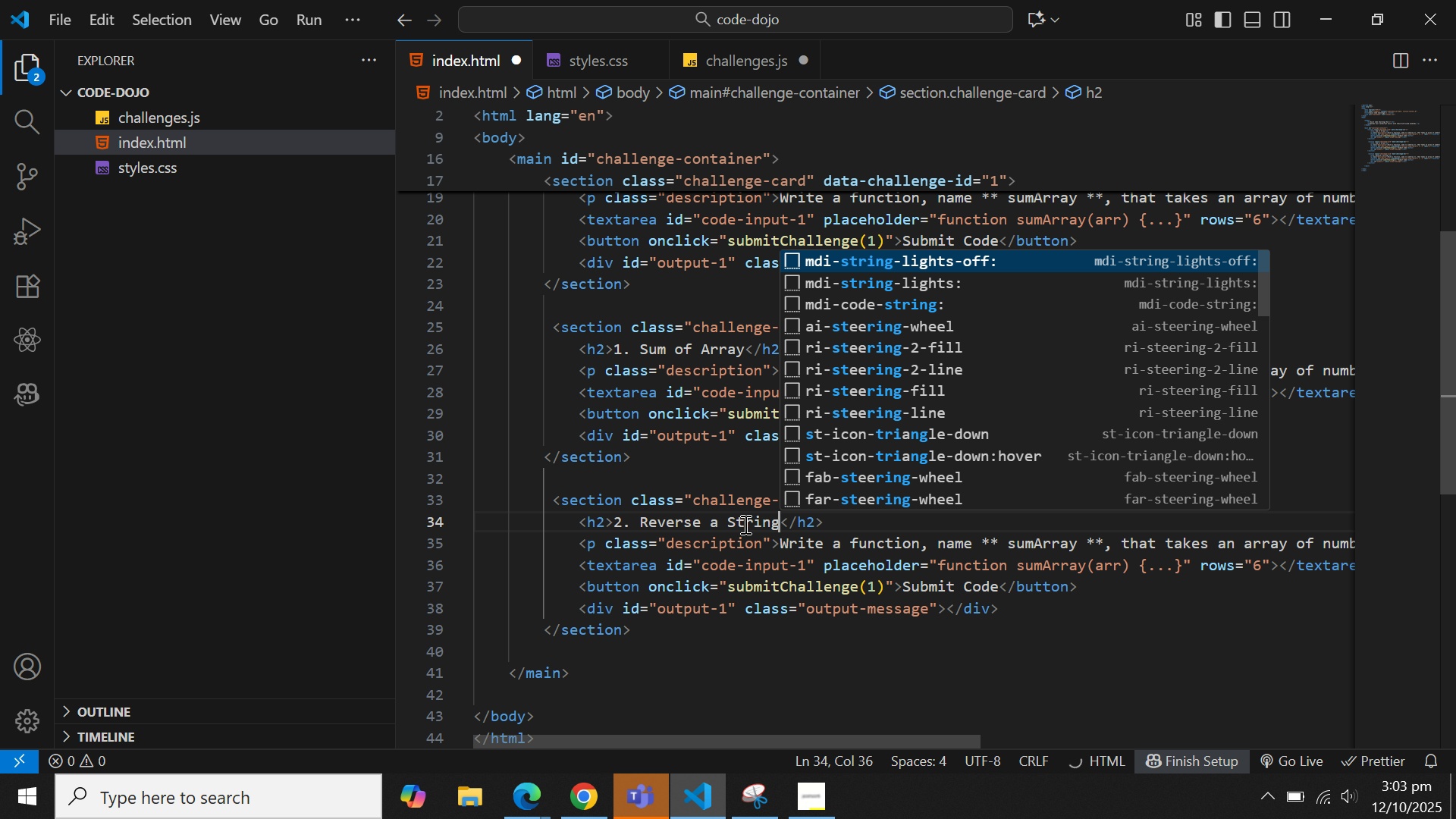 
left_click([624, 404])
 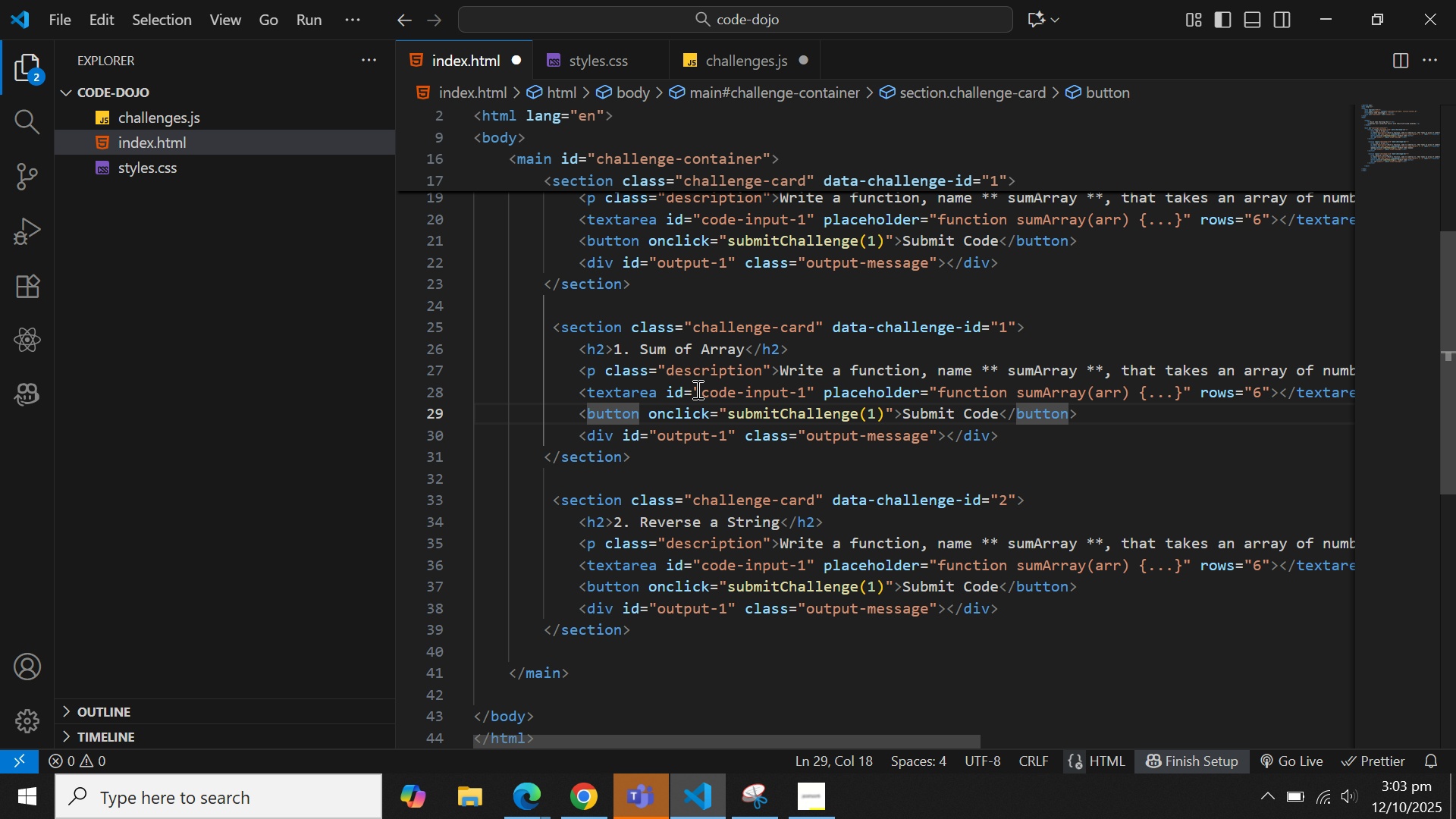 
scroll: coordinate [696, 389], scroll_direction: up, amount: 2.0
 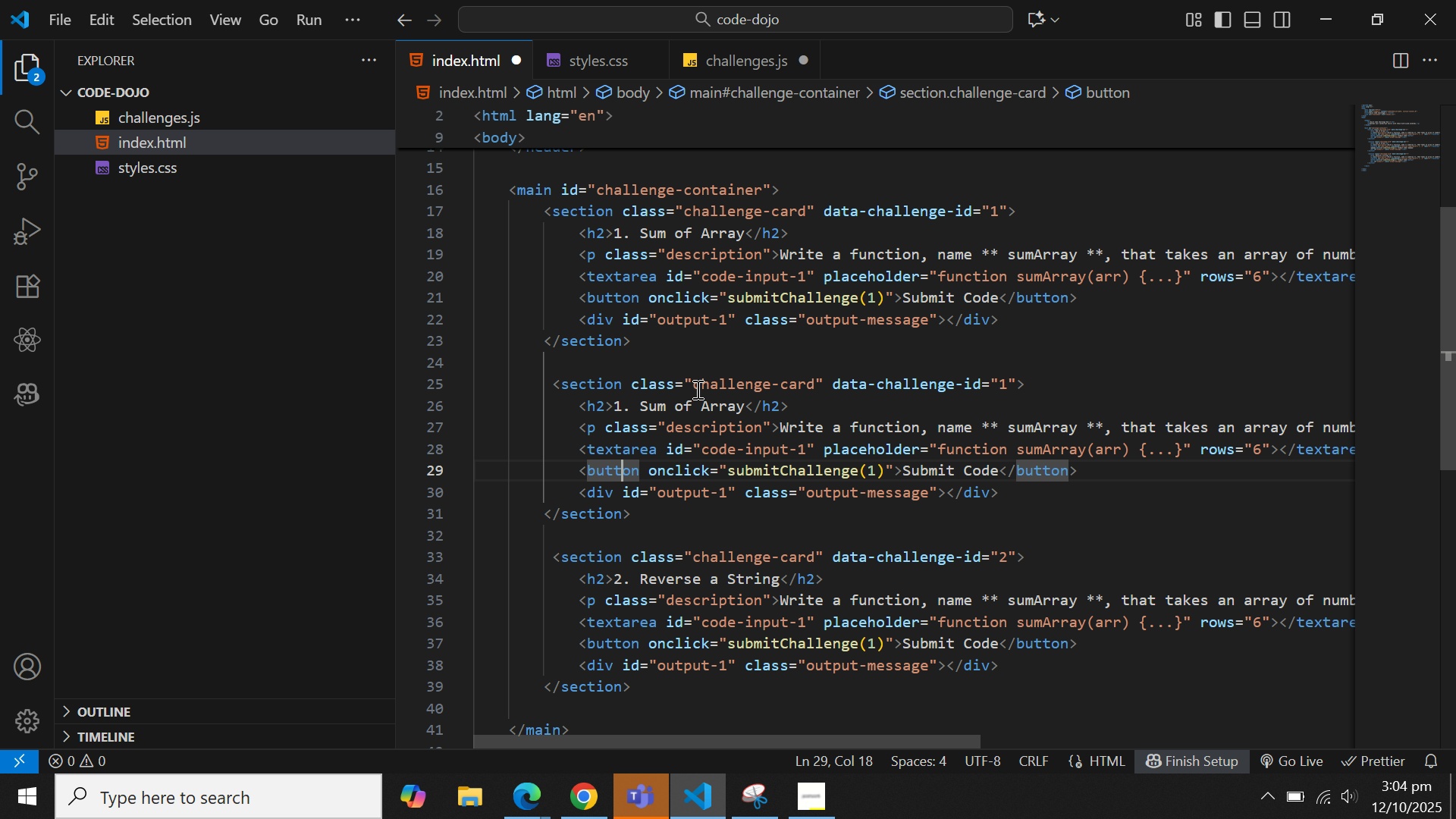 
scroll: coordinate [696, 389], scroll_direction: none, amount: 0.0
 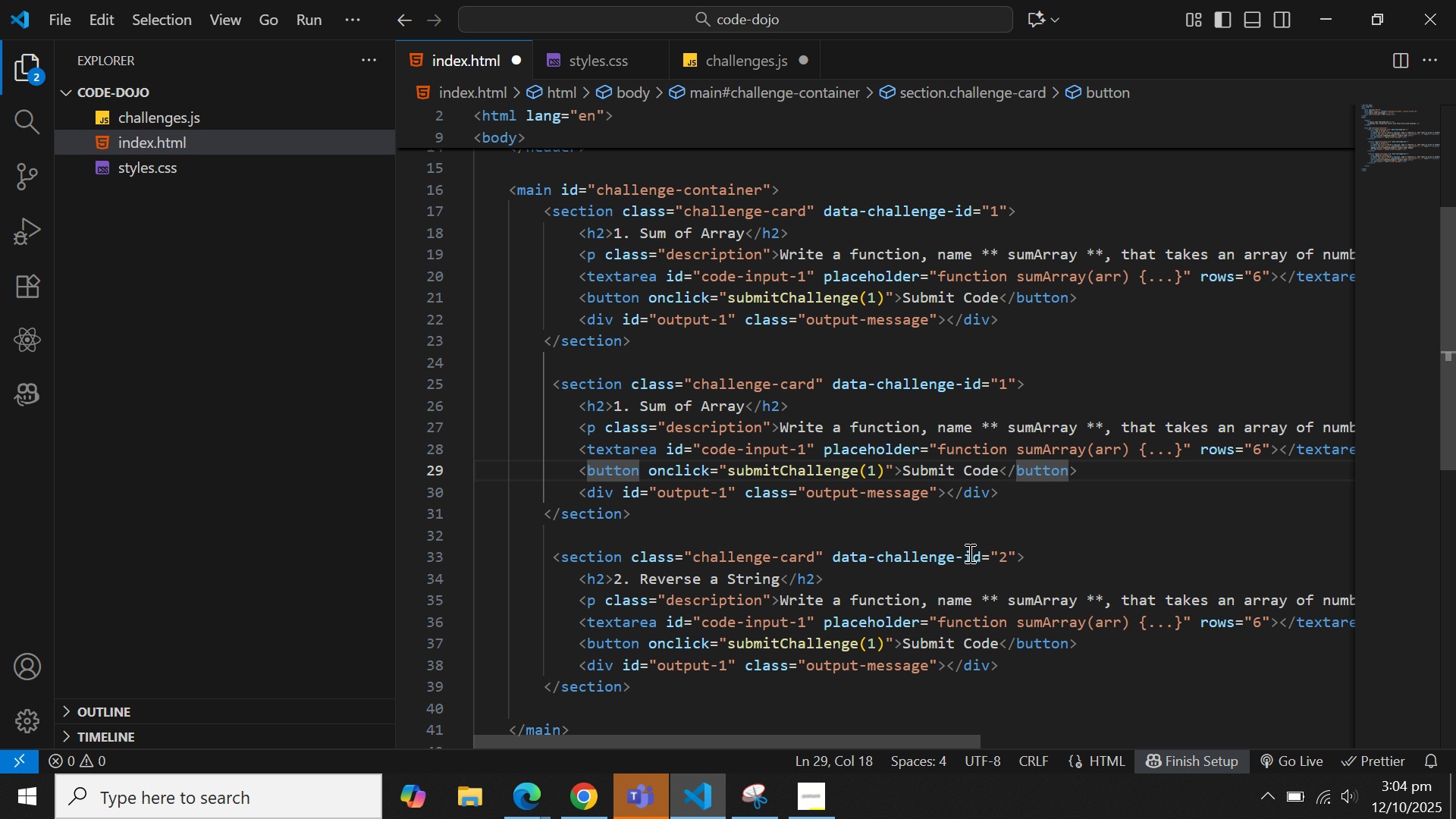 
left_click([1006, 556])
 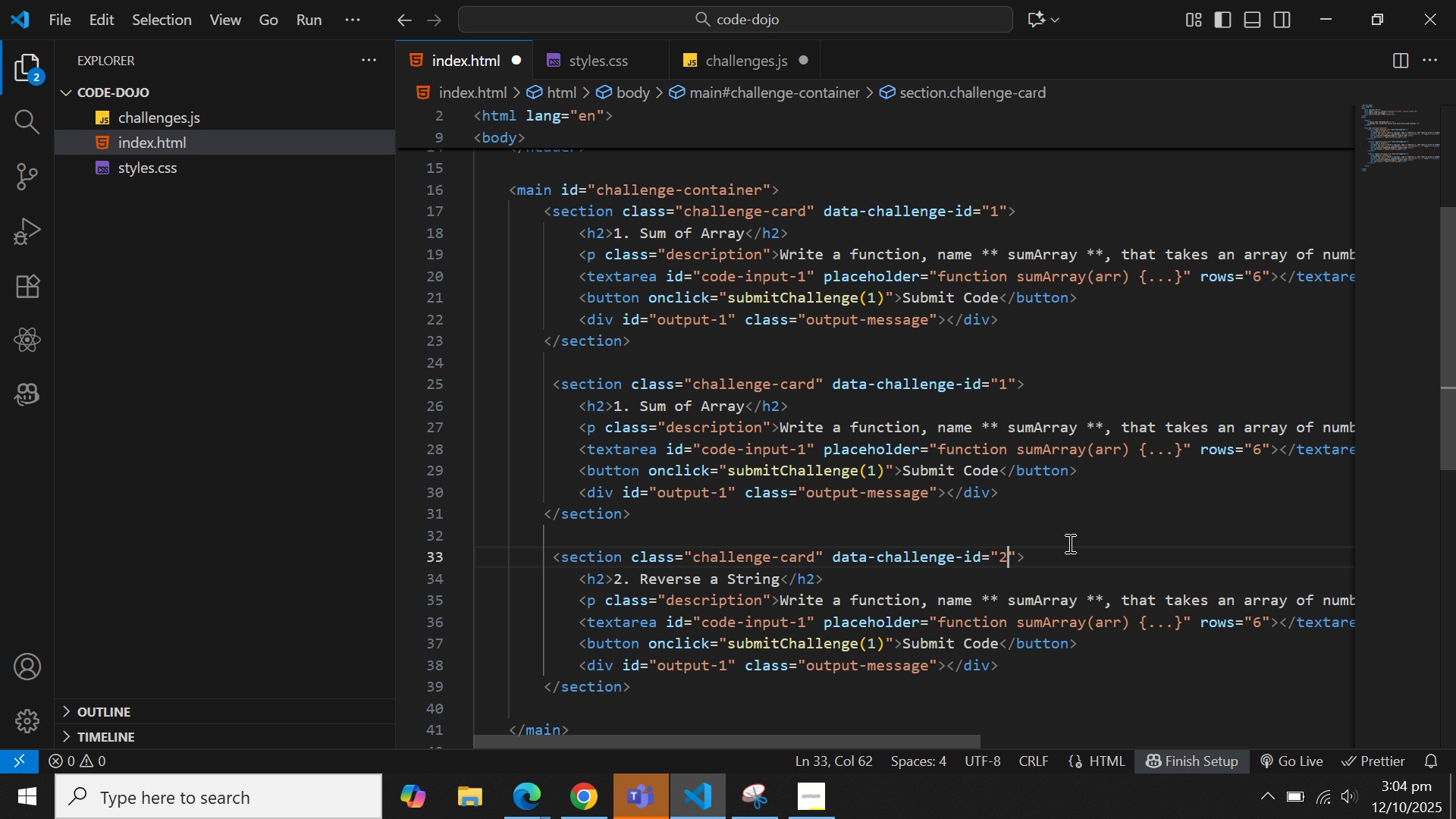 
key(Backspace)
 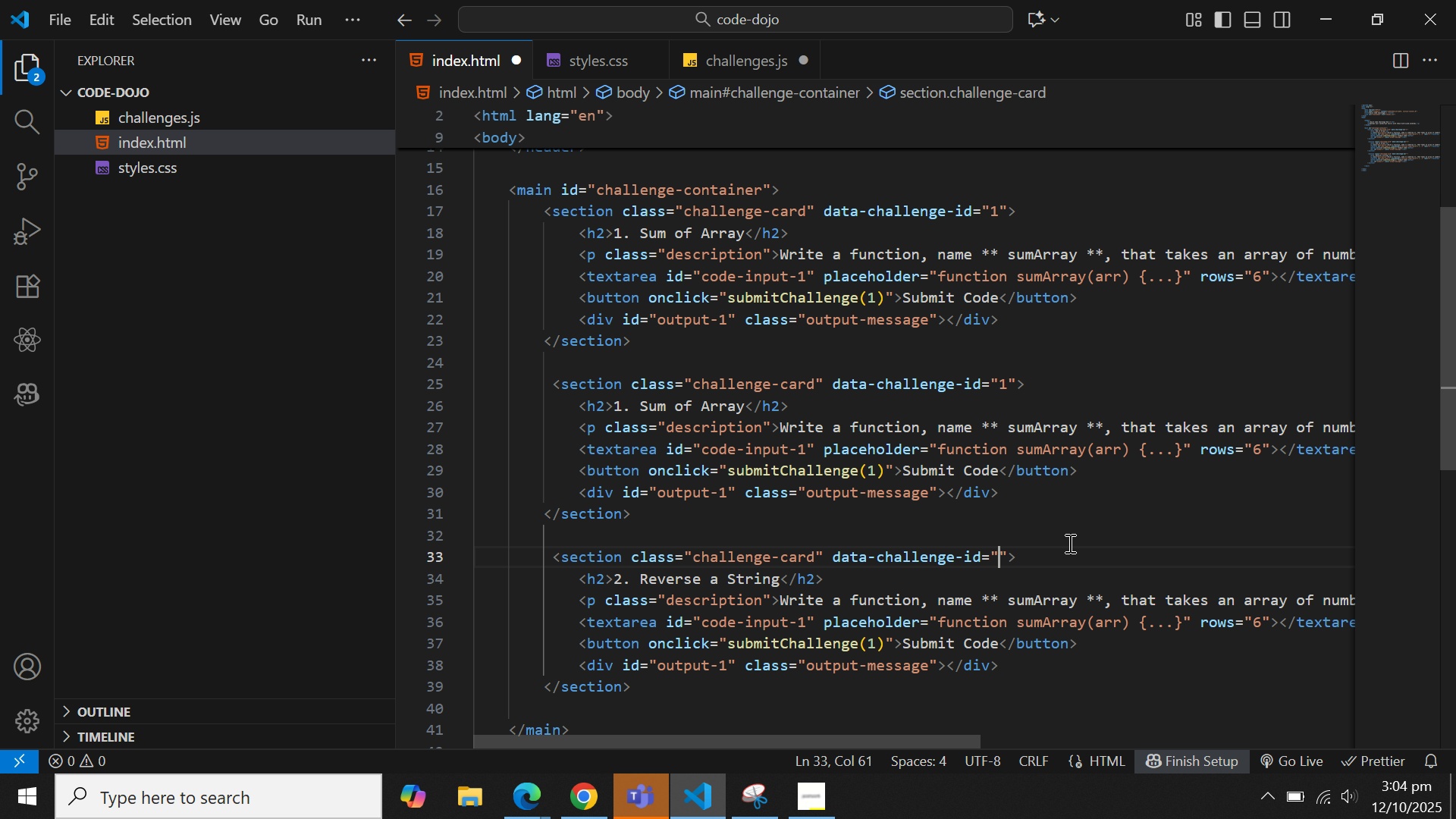 
key(3)
 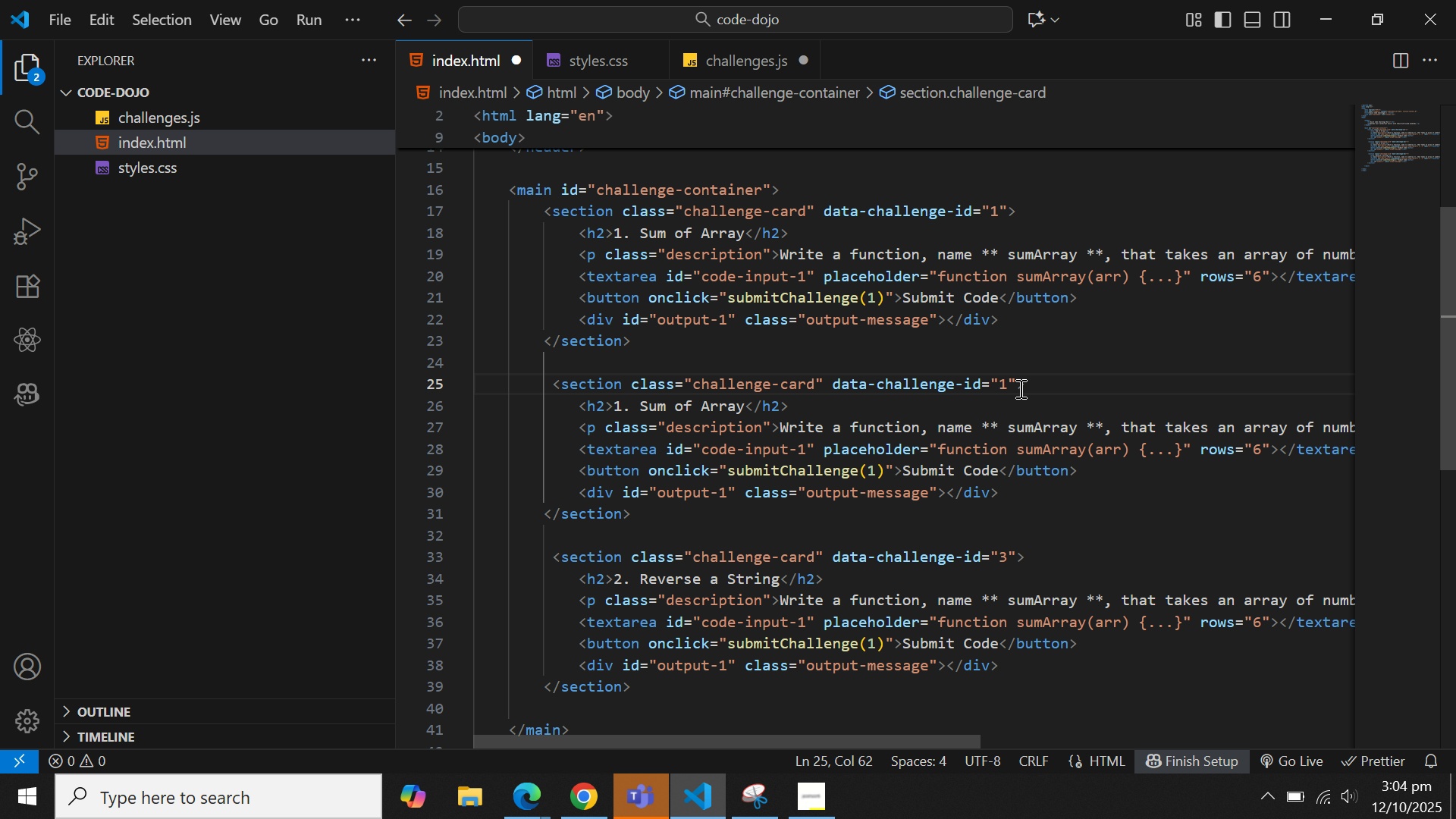 
key(Backspace)
 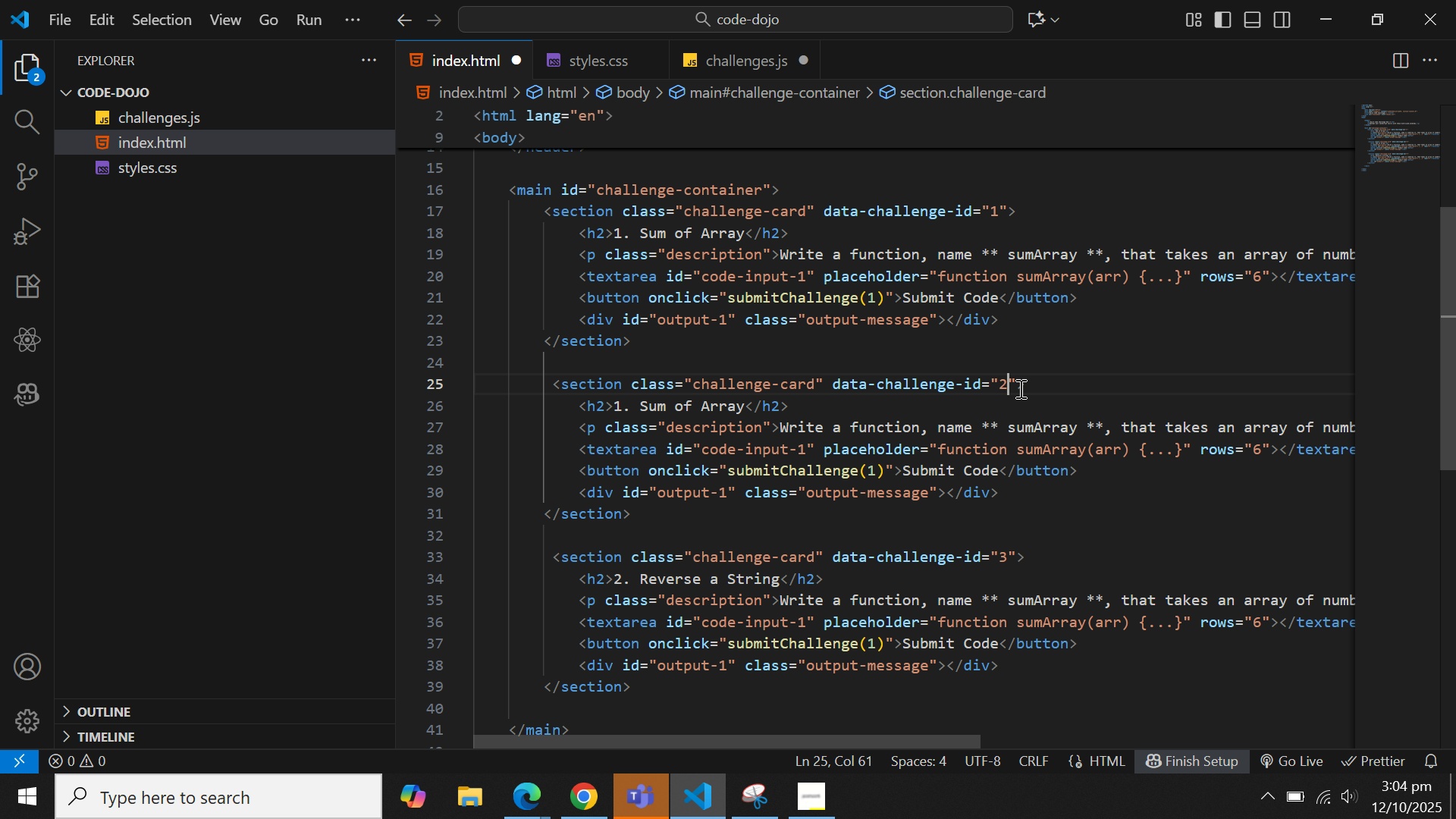 
key(2)
 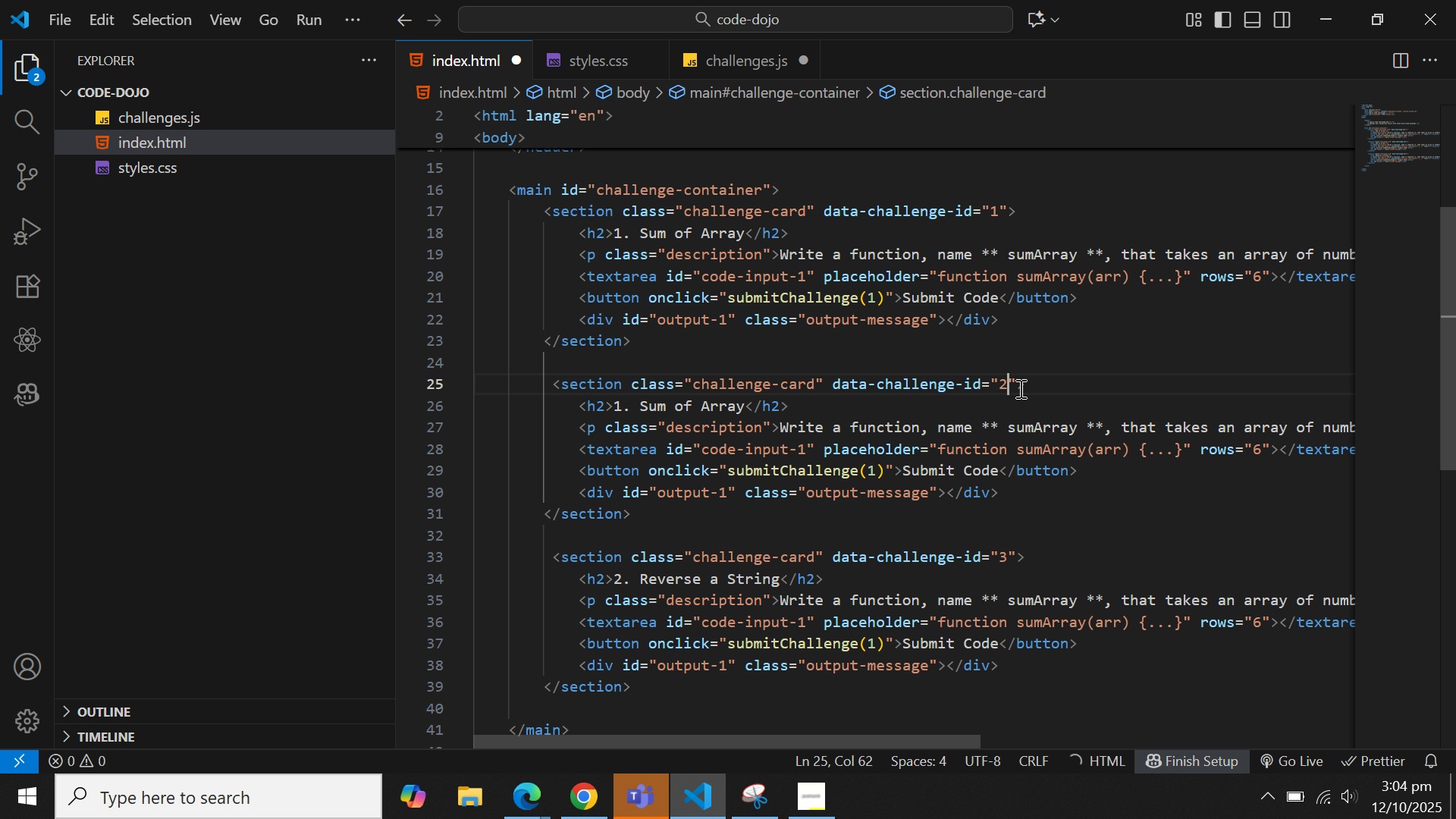 
key(ArrowDown)
 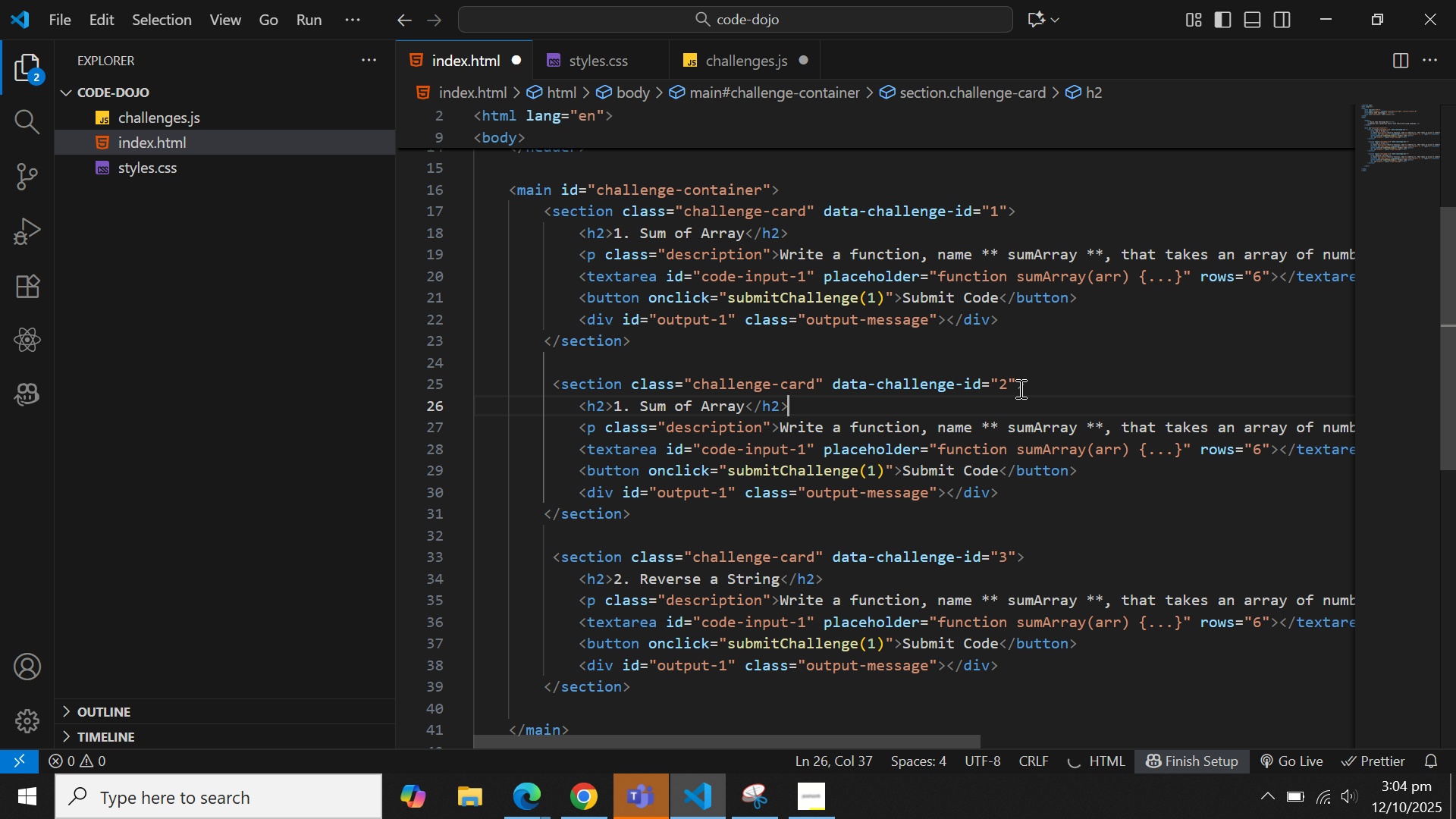 
key(ArrowDown)
 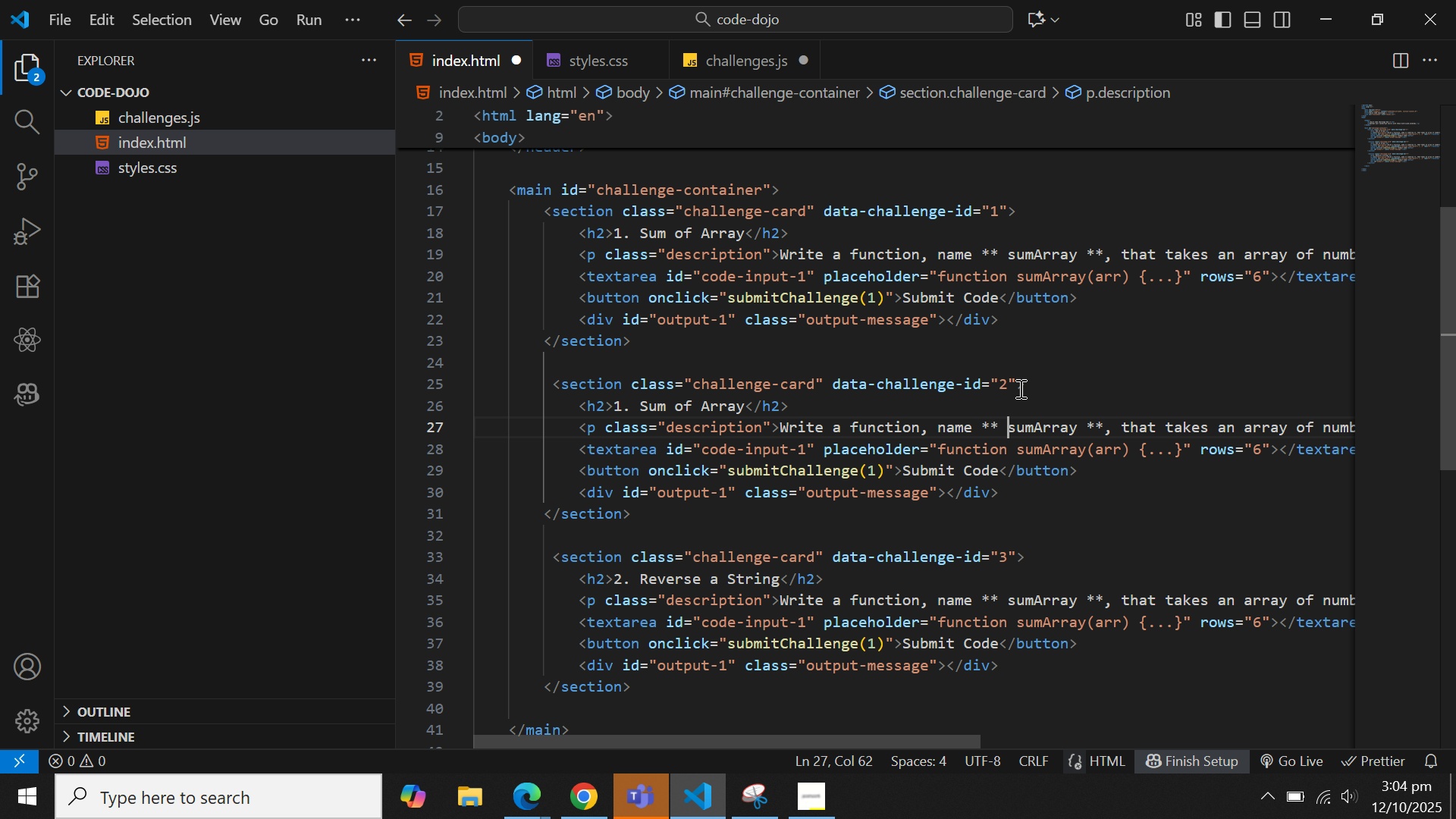 
key(ArrowDown)
 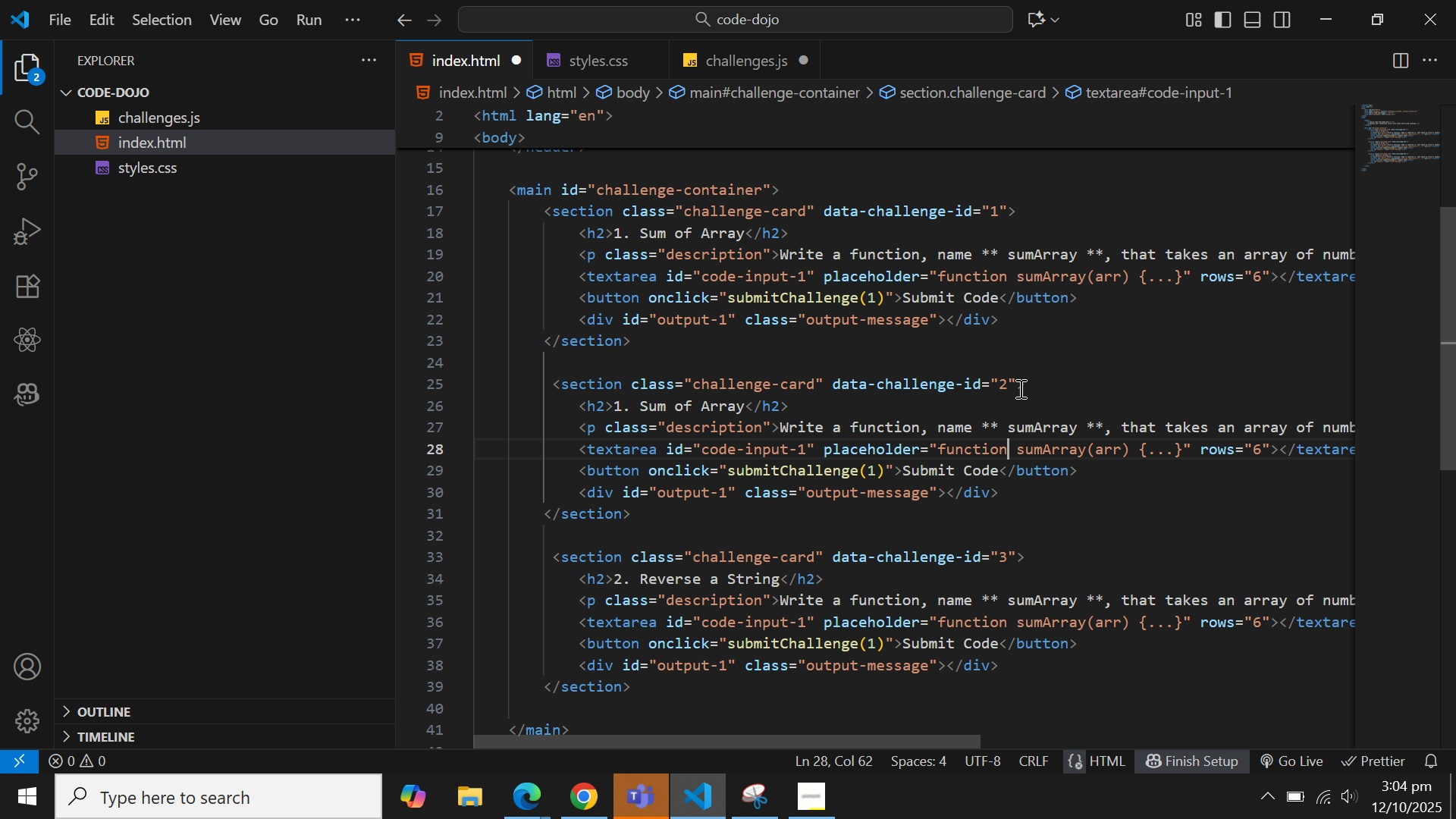 
key(ArrowDown)
 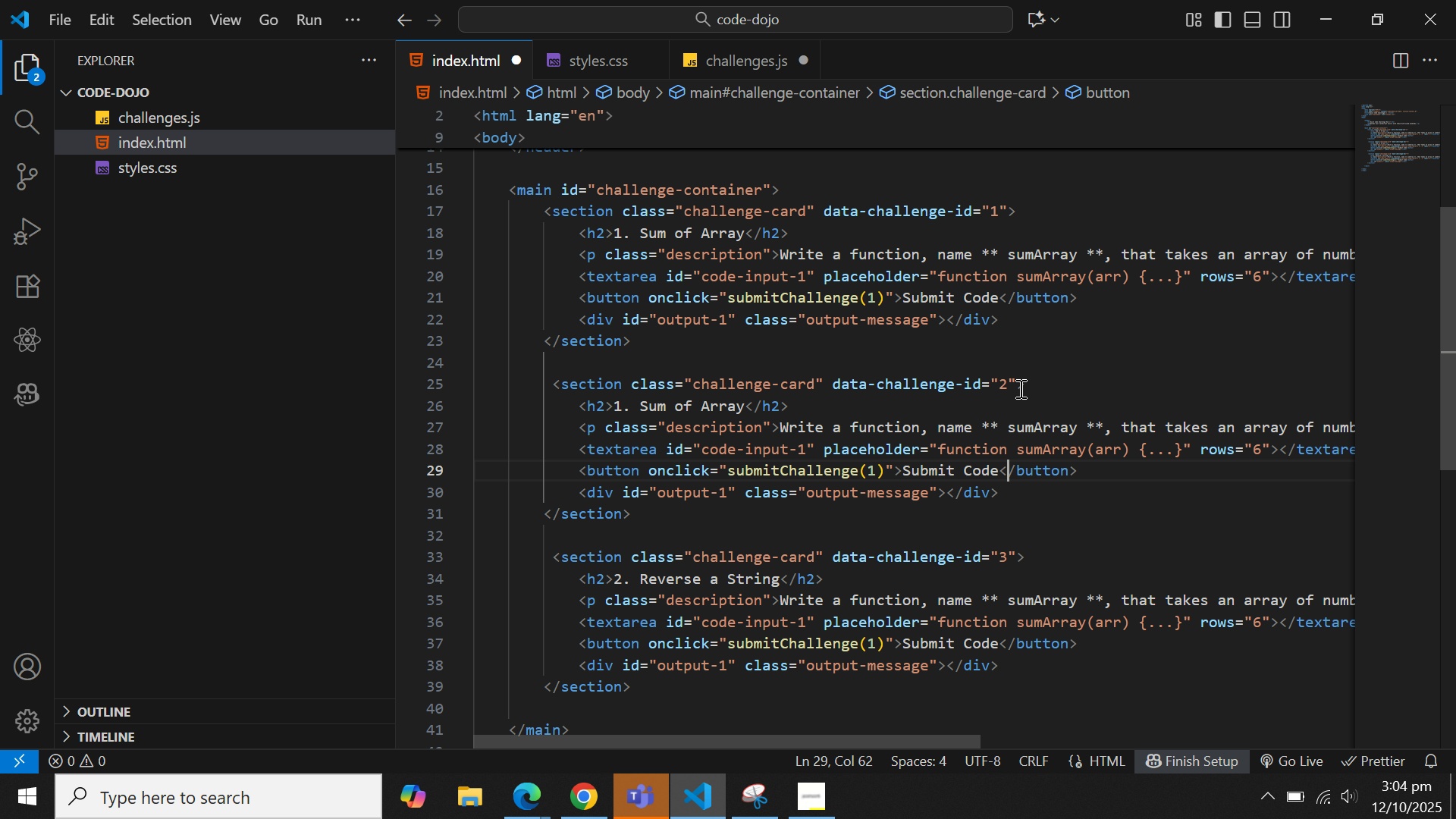 
key(ArrowLeft)
 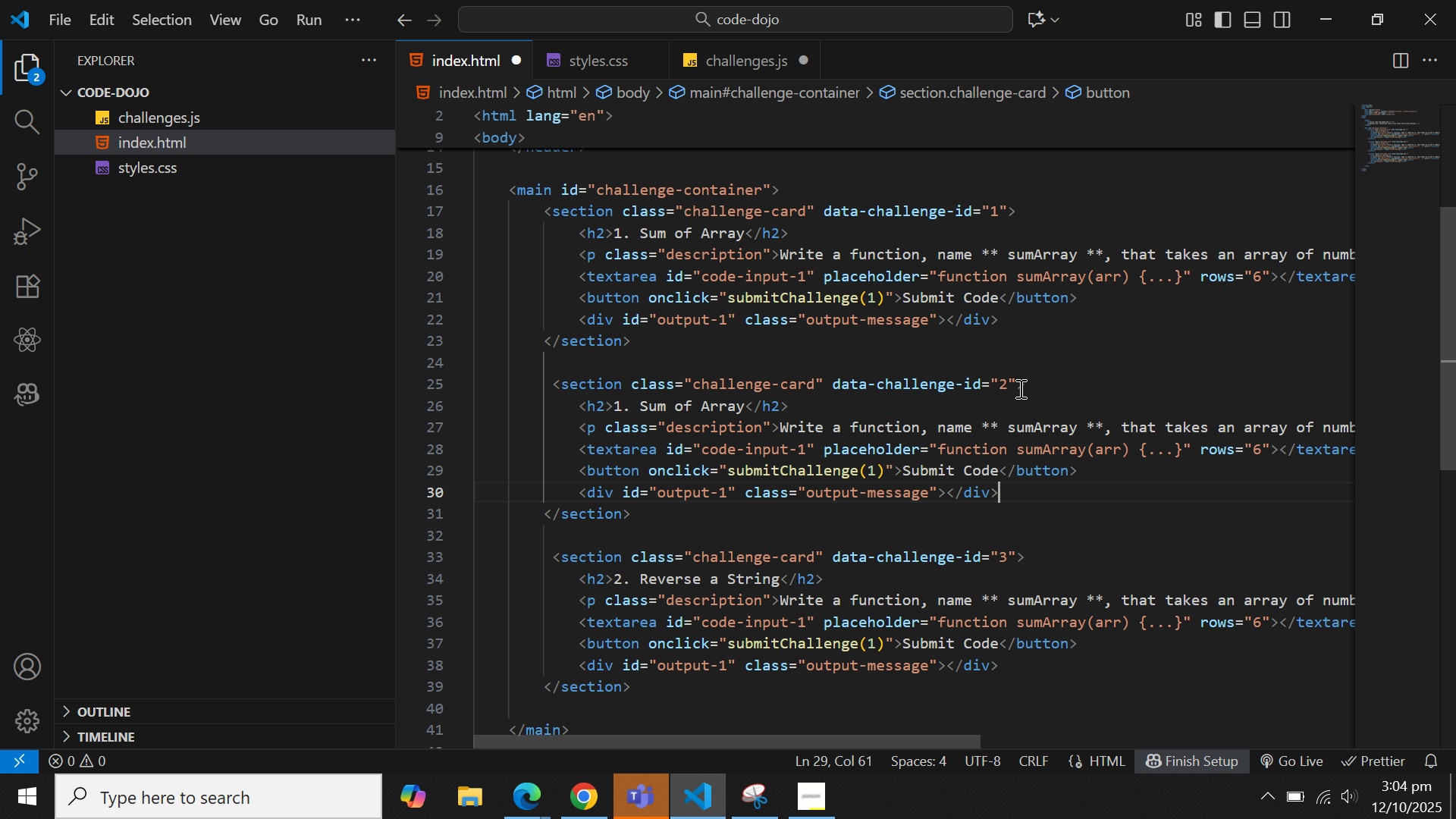 
key(ArrowDown)
 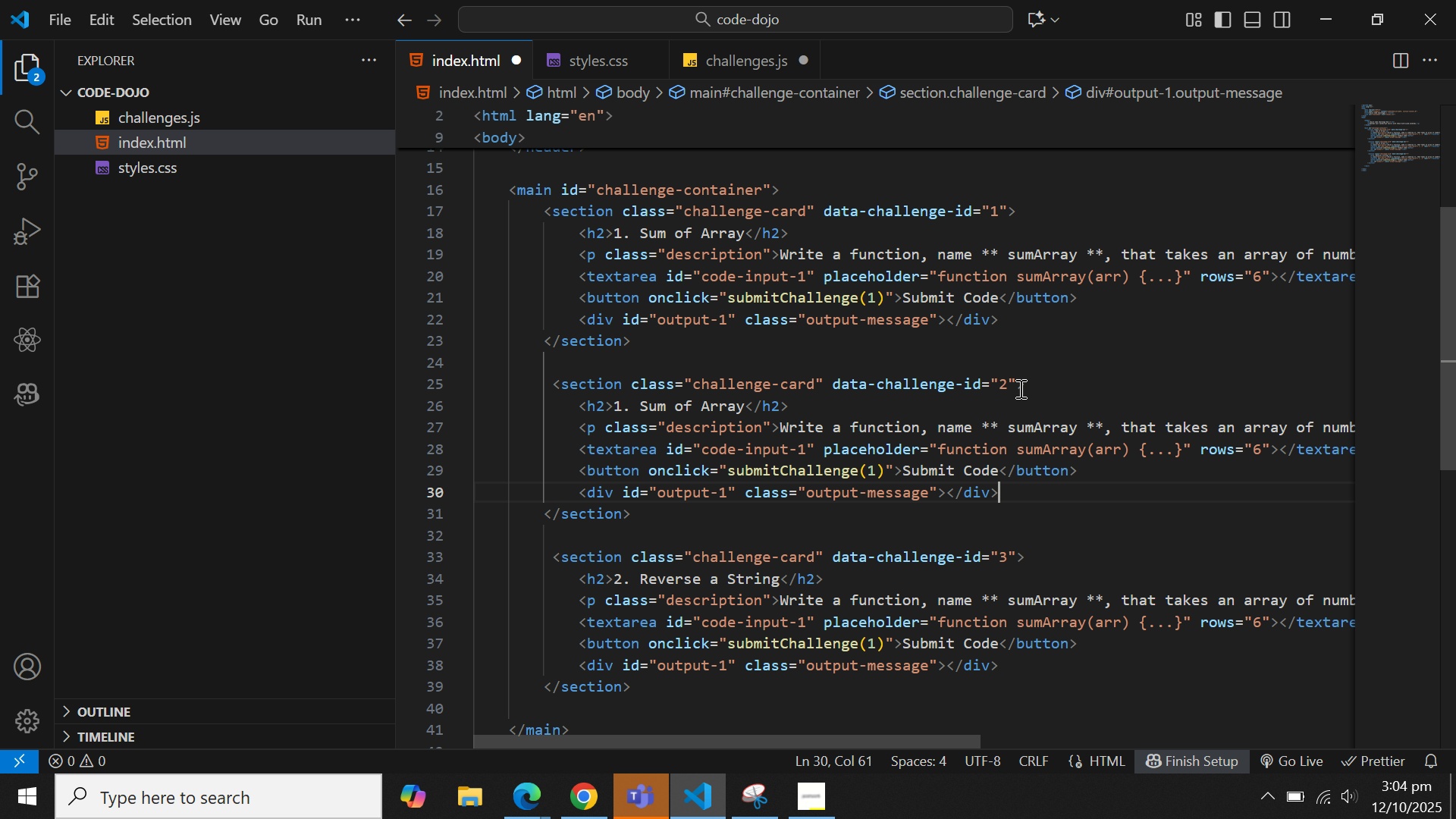 
hold_key(key=ArrowLeft, duration=1.03)
 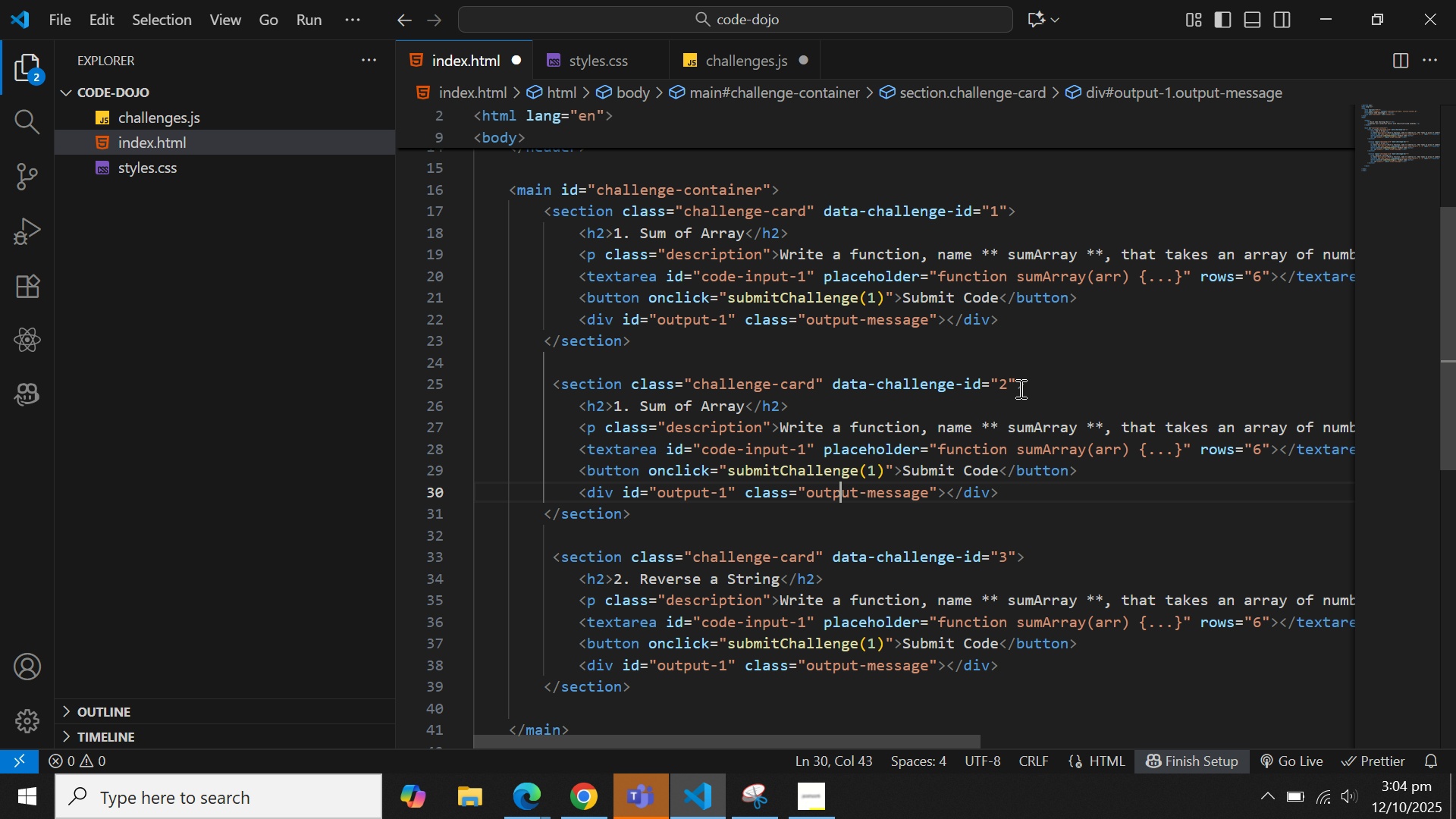 
key(ArrowDown)
 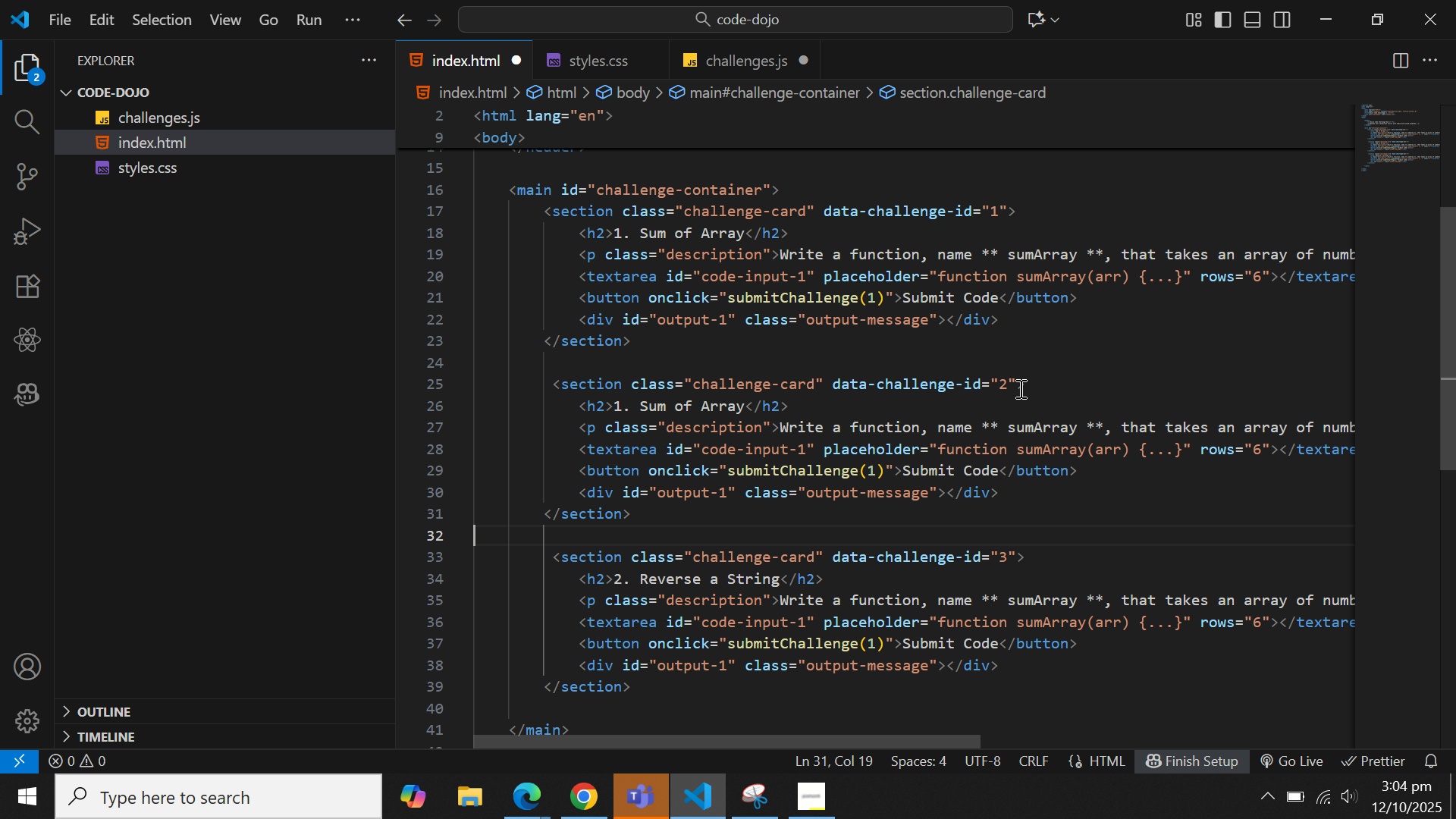 
key(ArrowDown)
 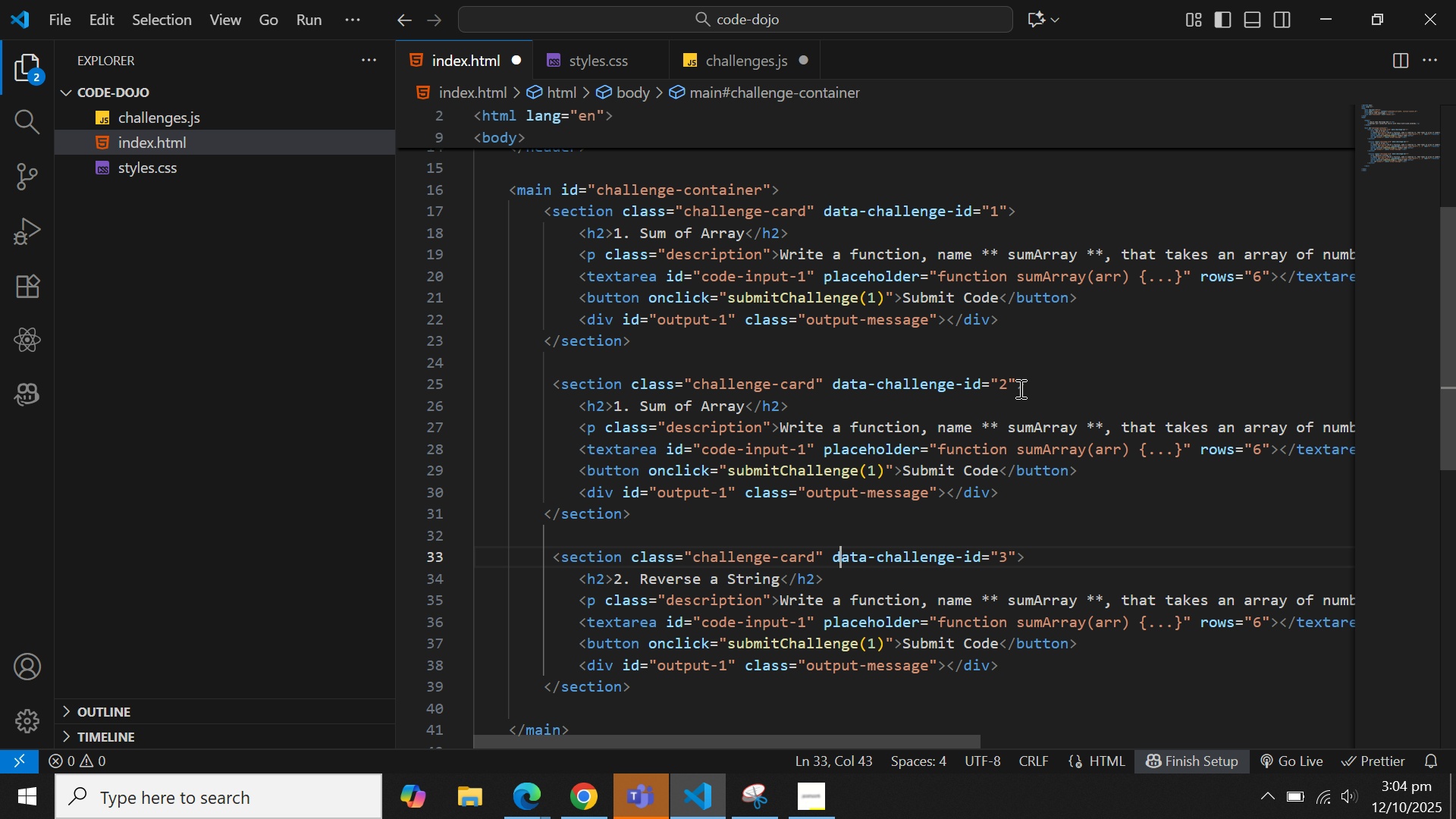 
key(ArrowDown)
 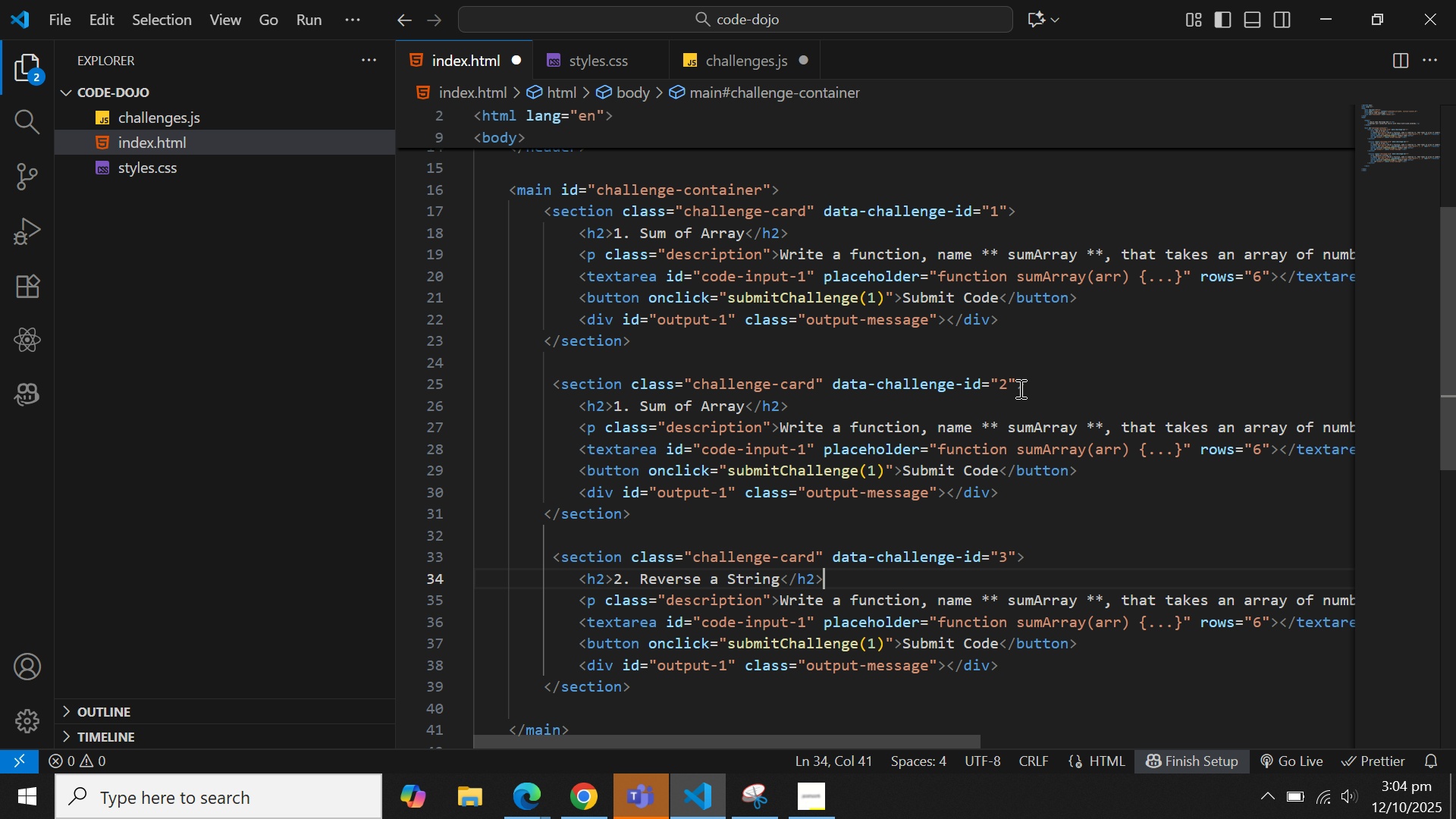 
key(ArrowDown)
 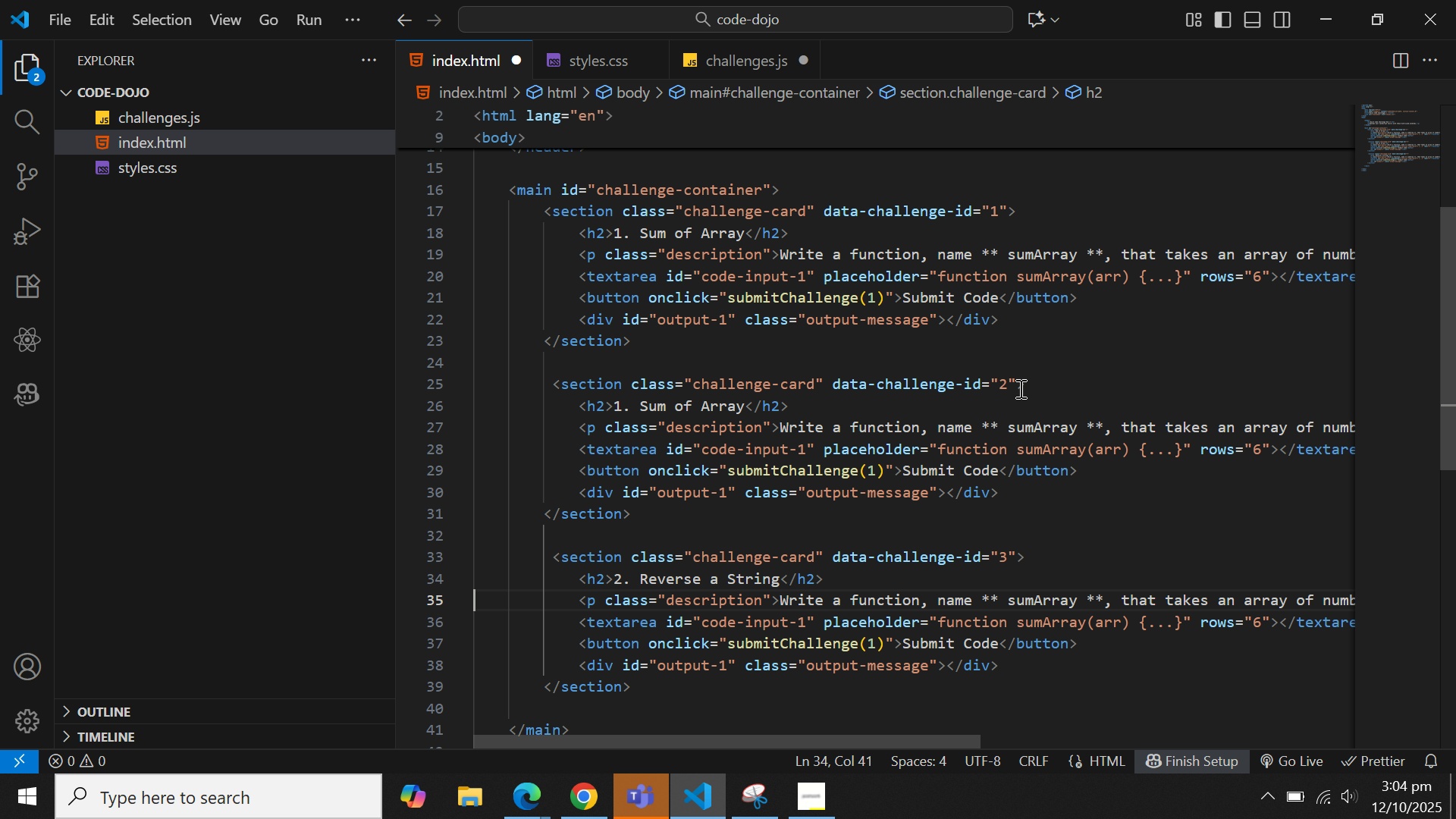 
key(ArrowRight)
 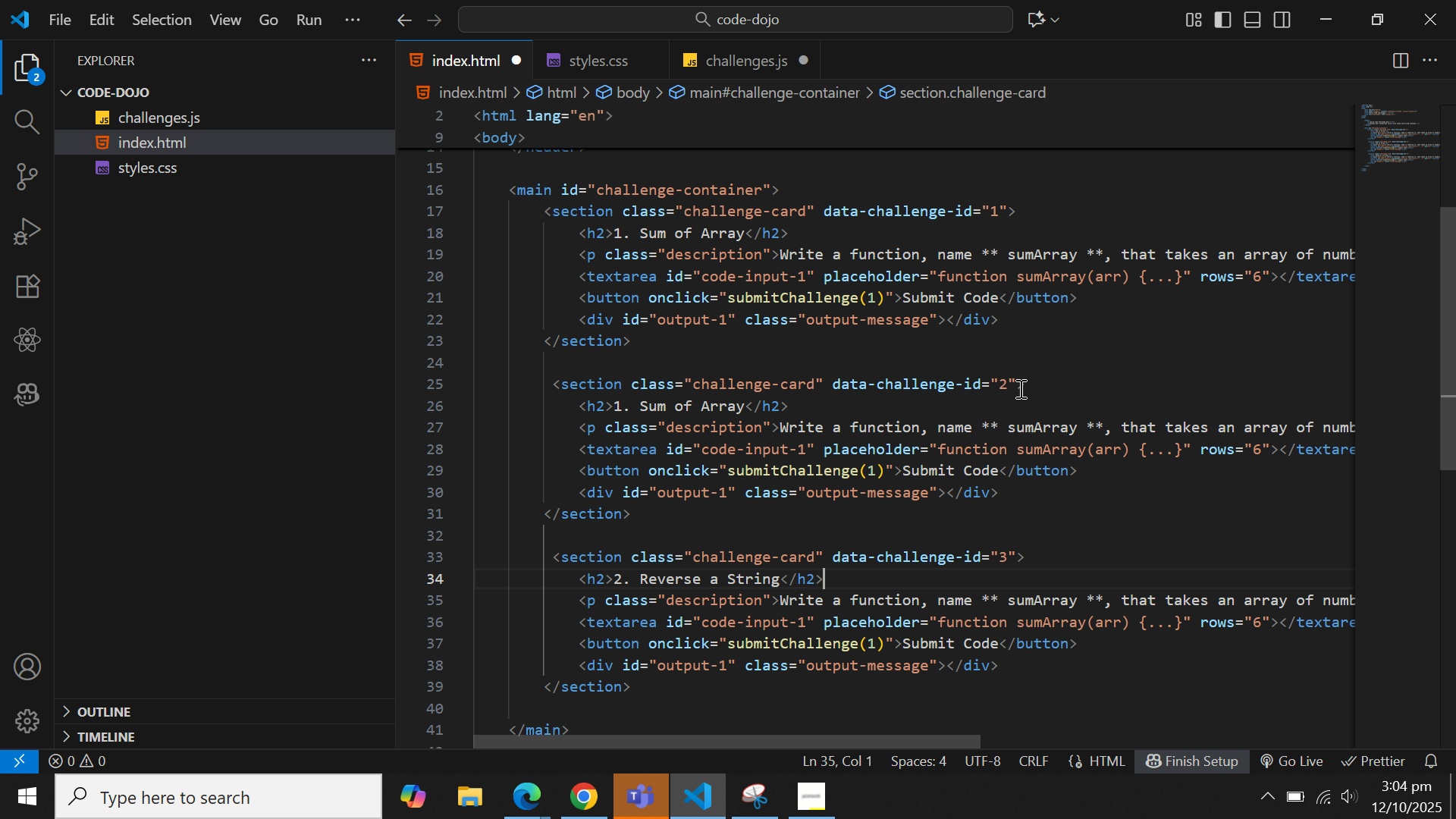 
key(ArrowLeft)
 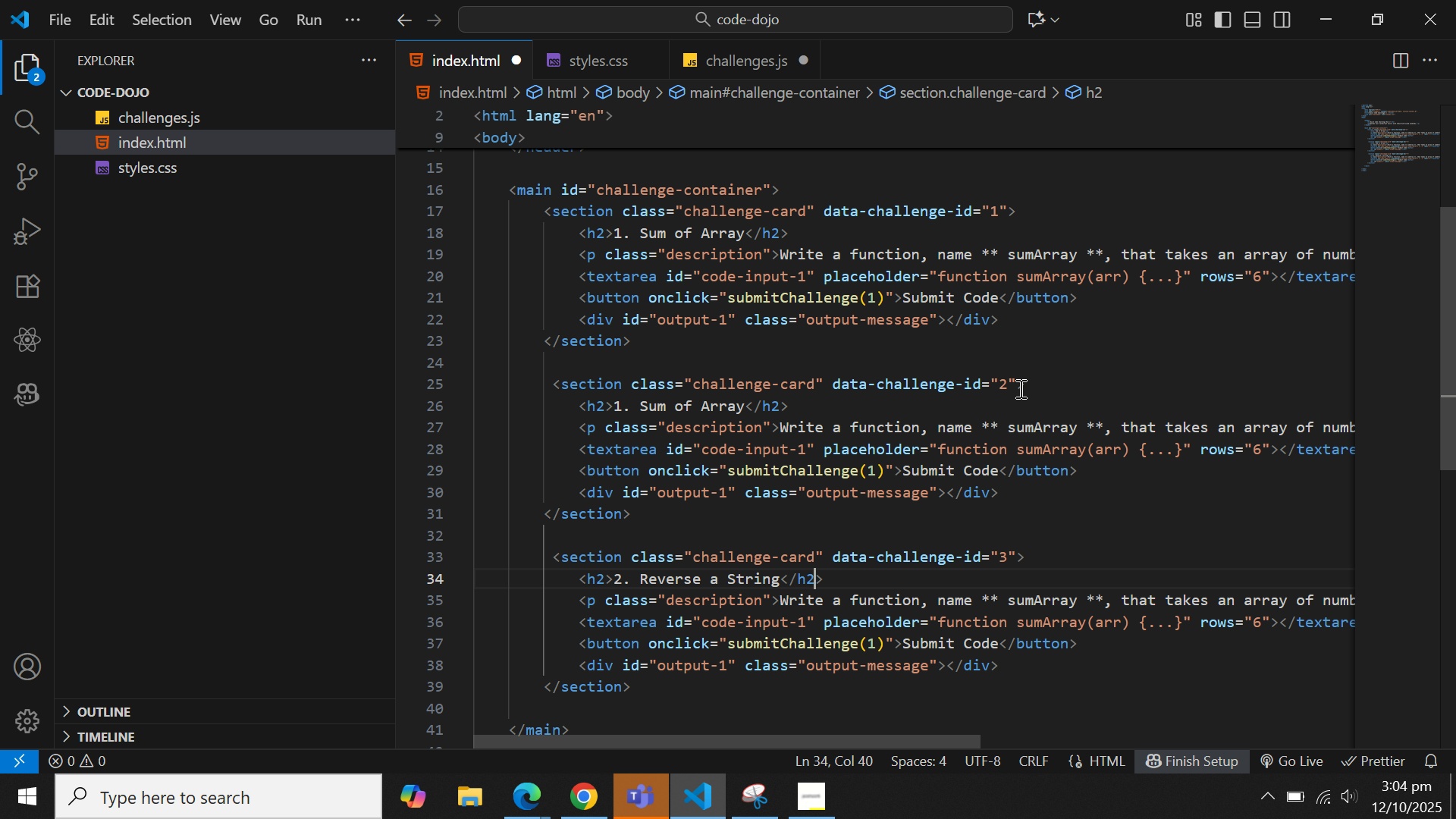 
hold_key(key=ArrowLeft, duration=0.69)
 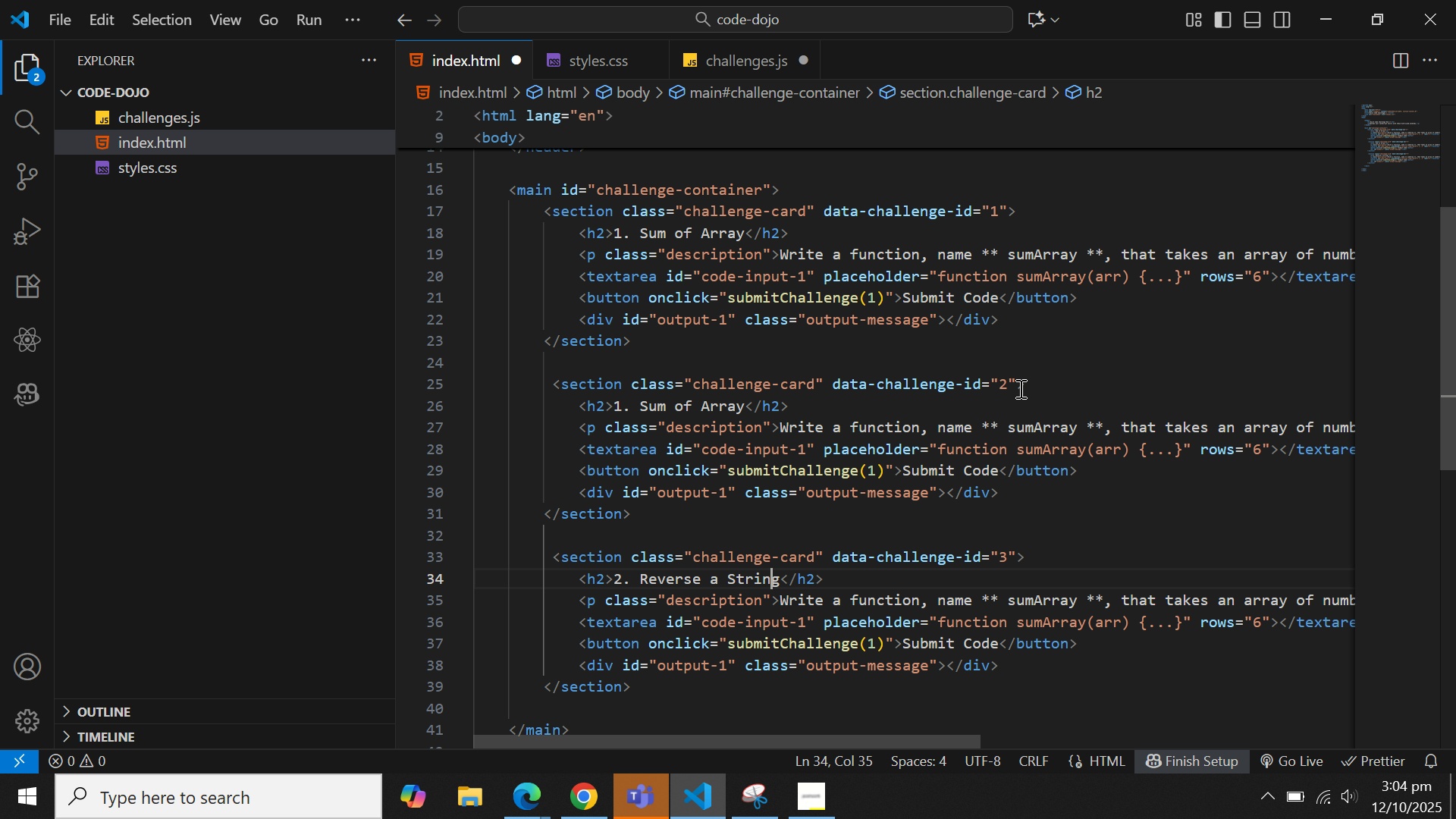 
key(ArrowRight)
 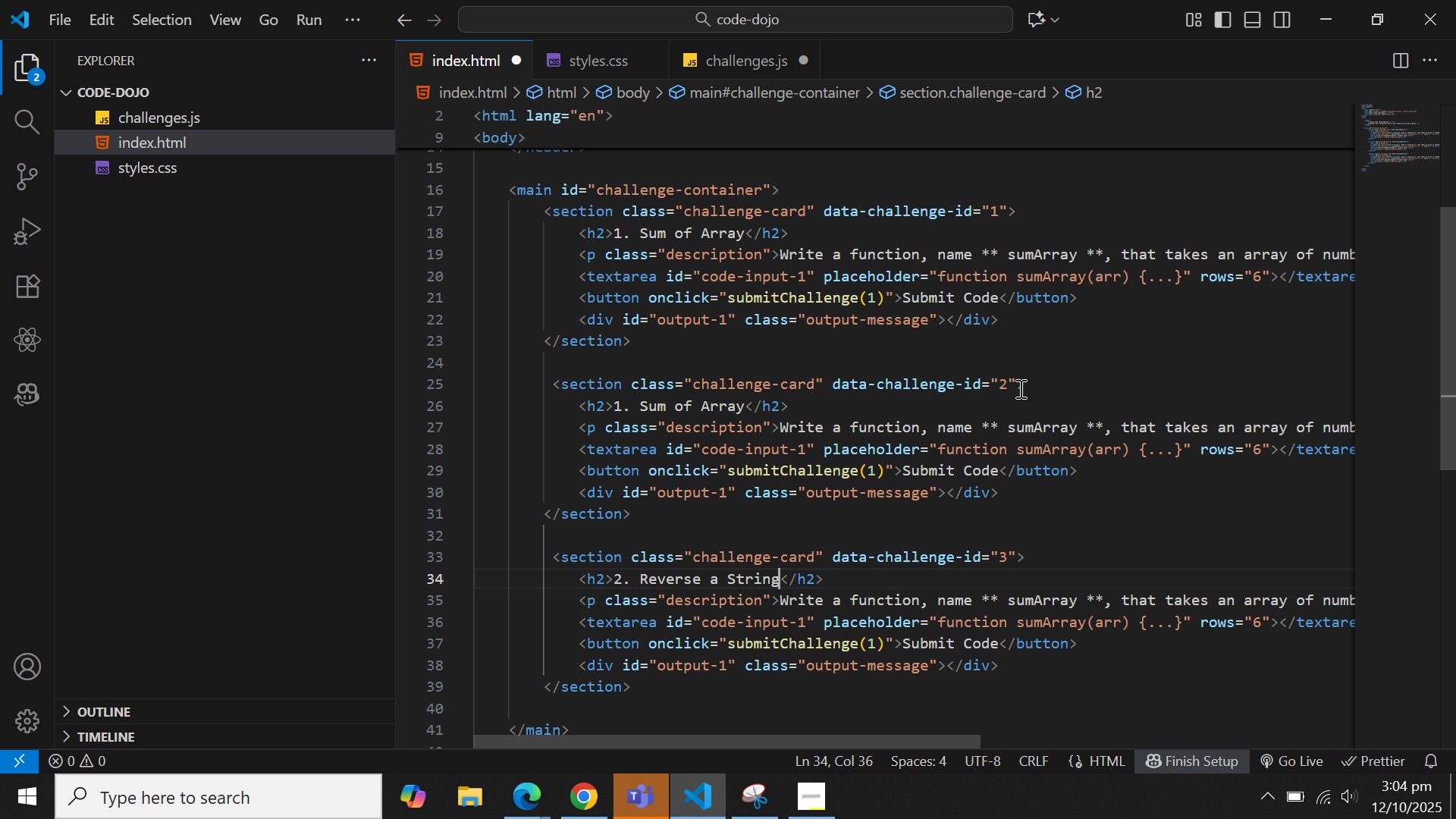 
key(ArrowRight)
 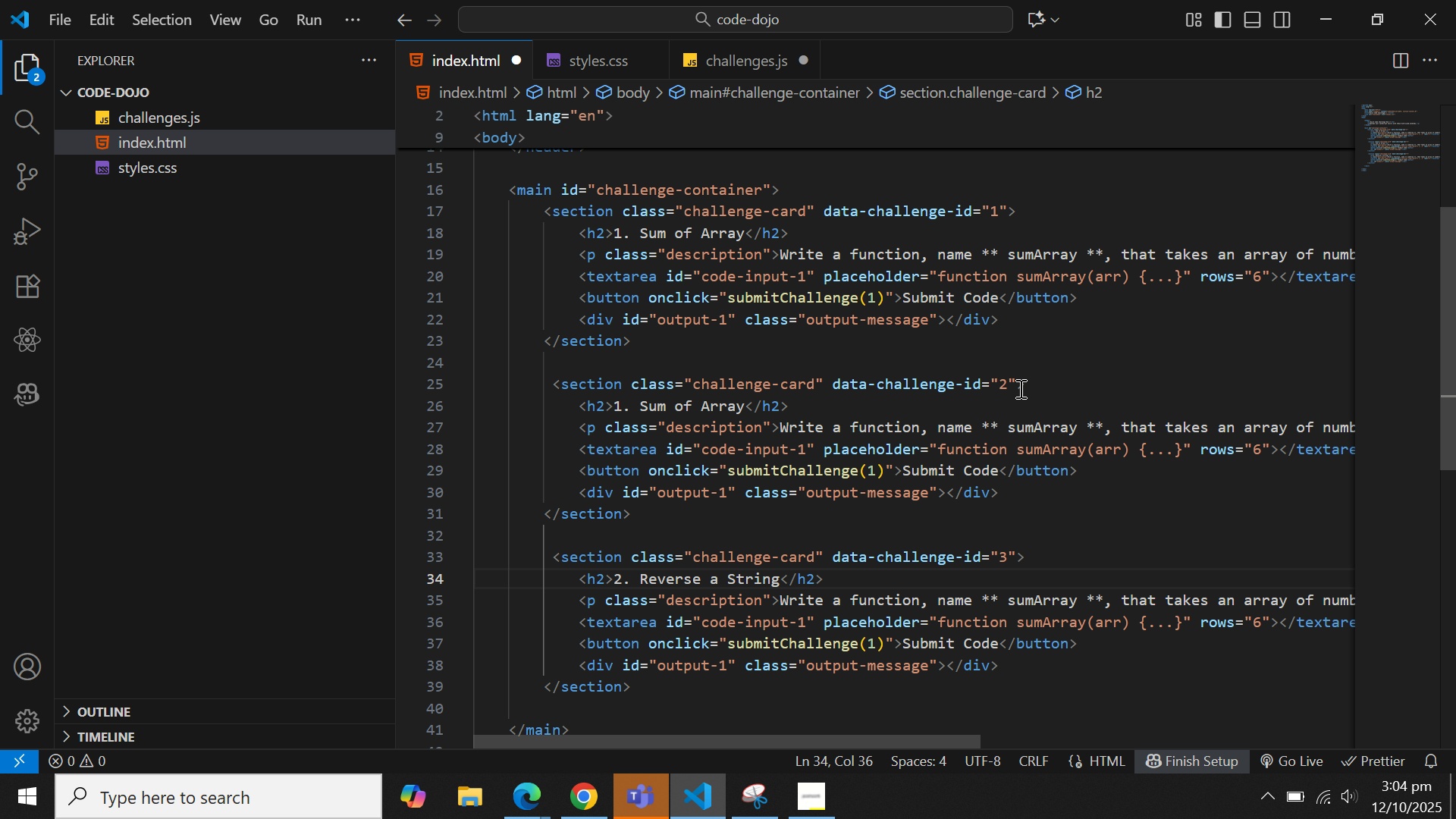 
hold_key(key=ArrowLeft, duration=1.09)
 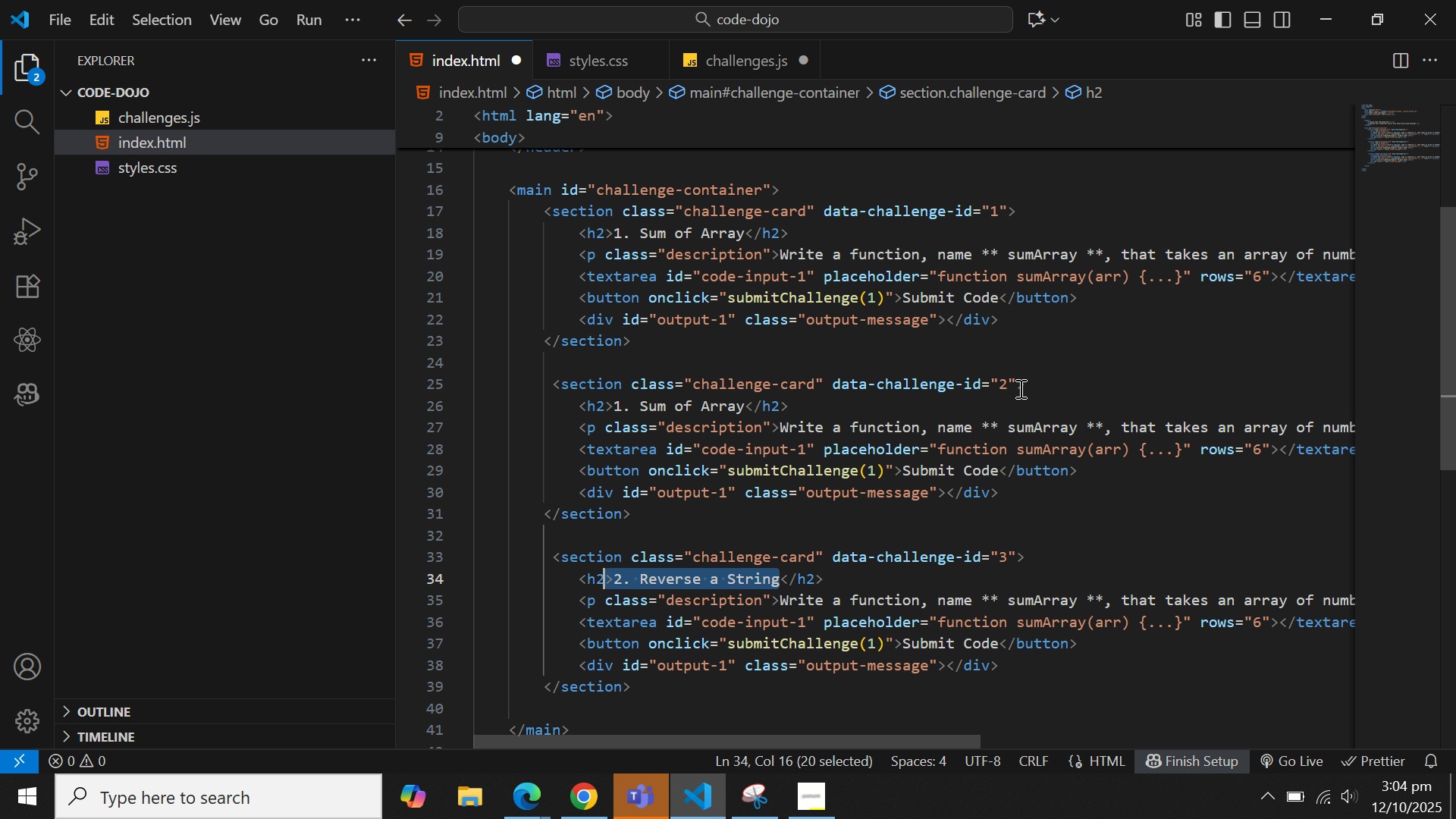 
key(Shift+ArrowLeft)
 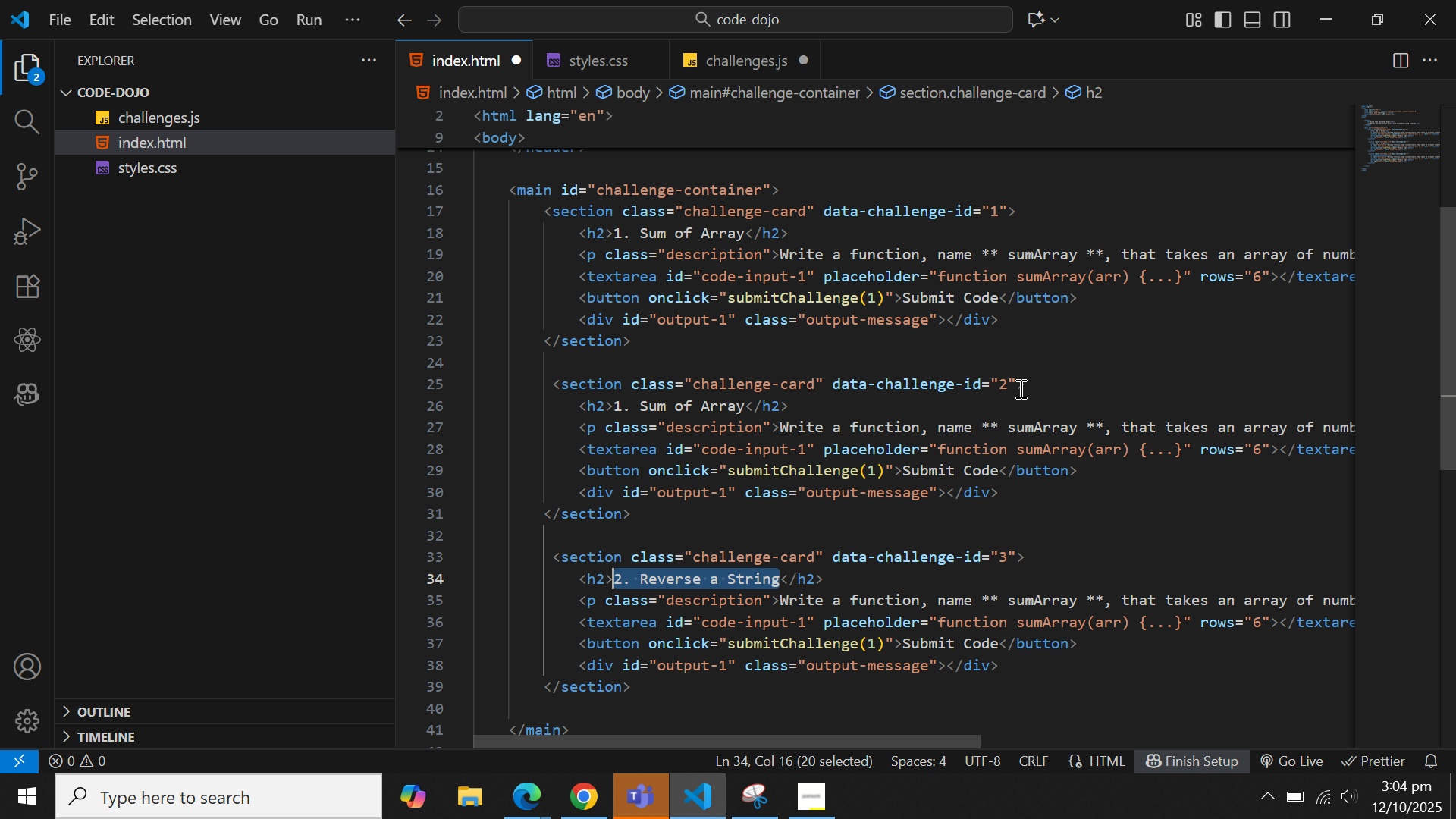 
key(Shift+ArrowRight)
 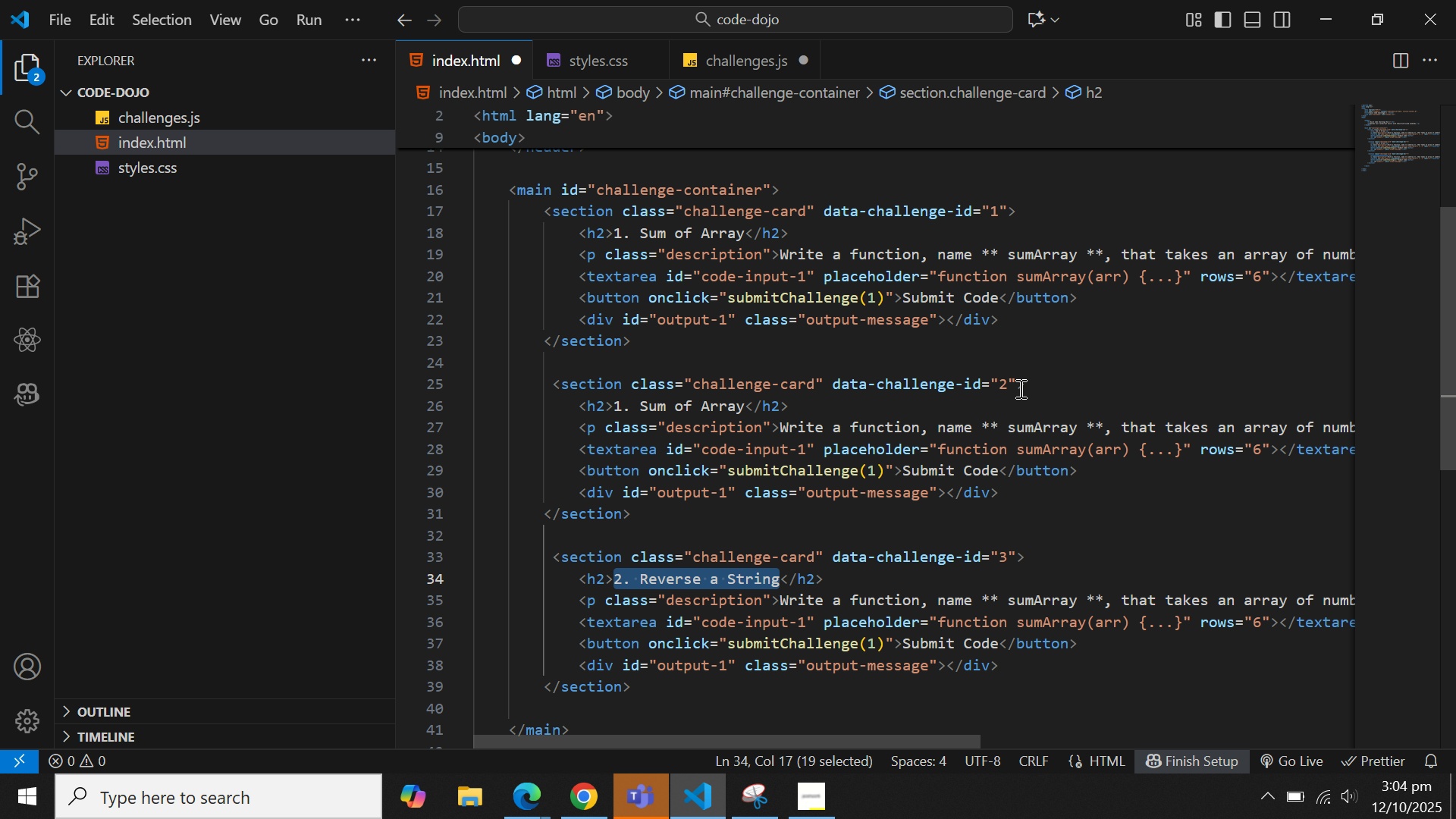 
key(Control+X)
 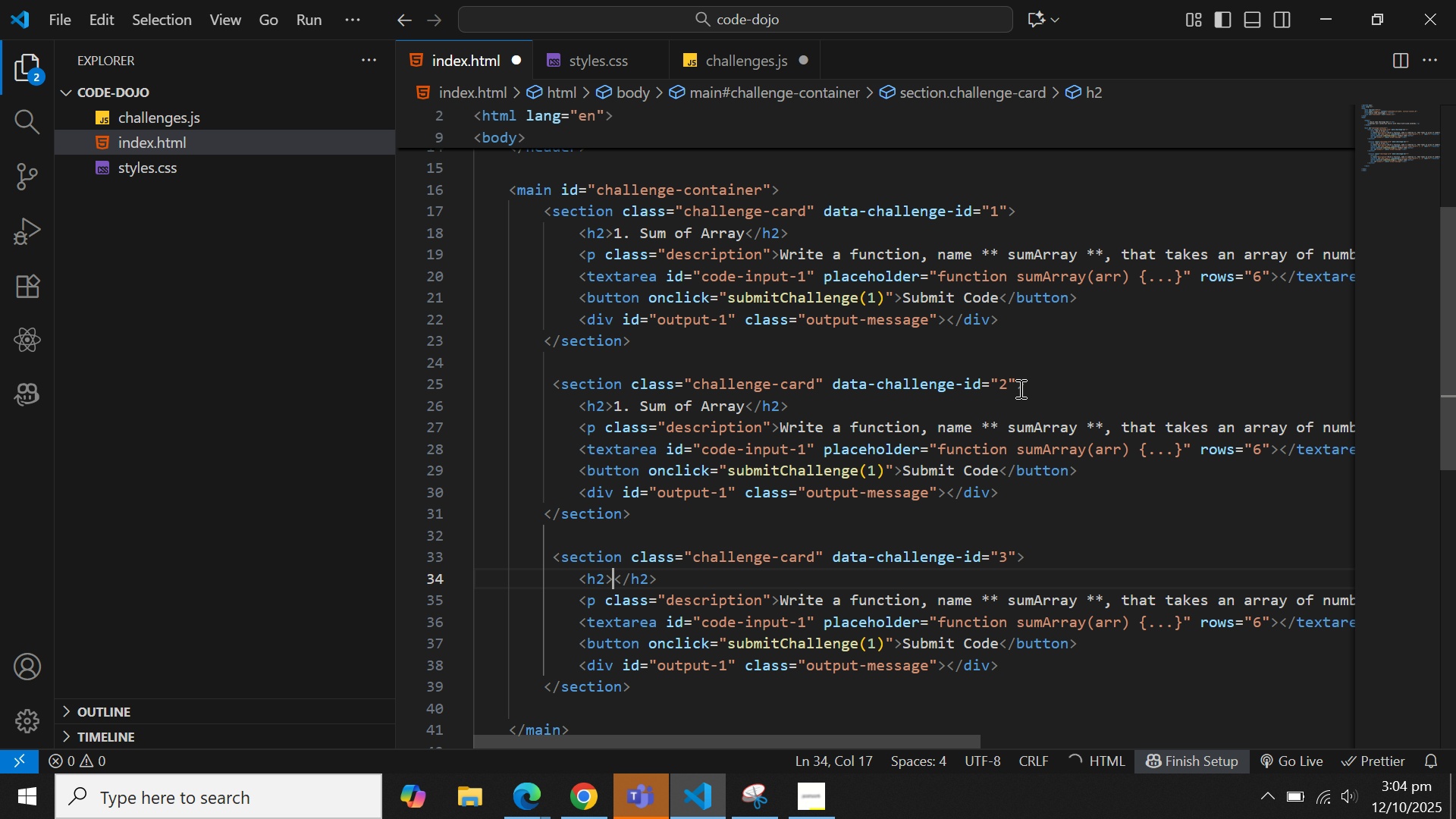 
key(ArrowUp)
 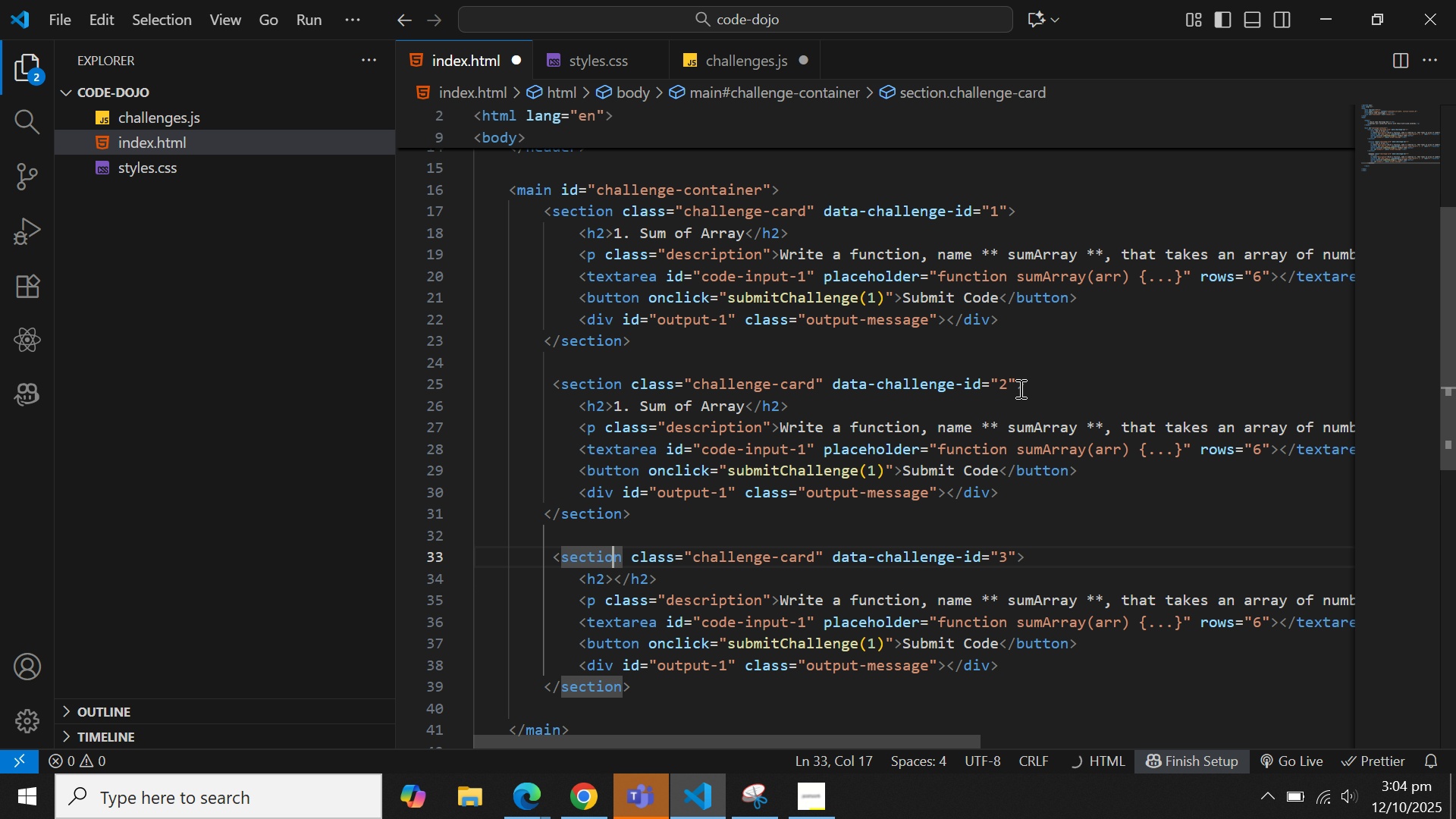 
key(ArrowUp)
 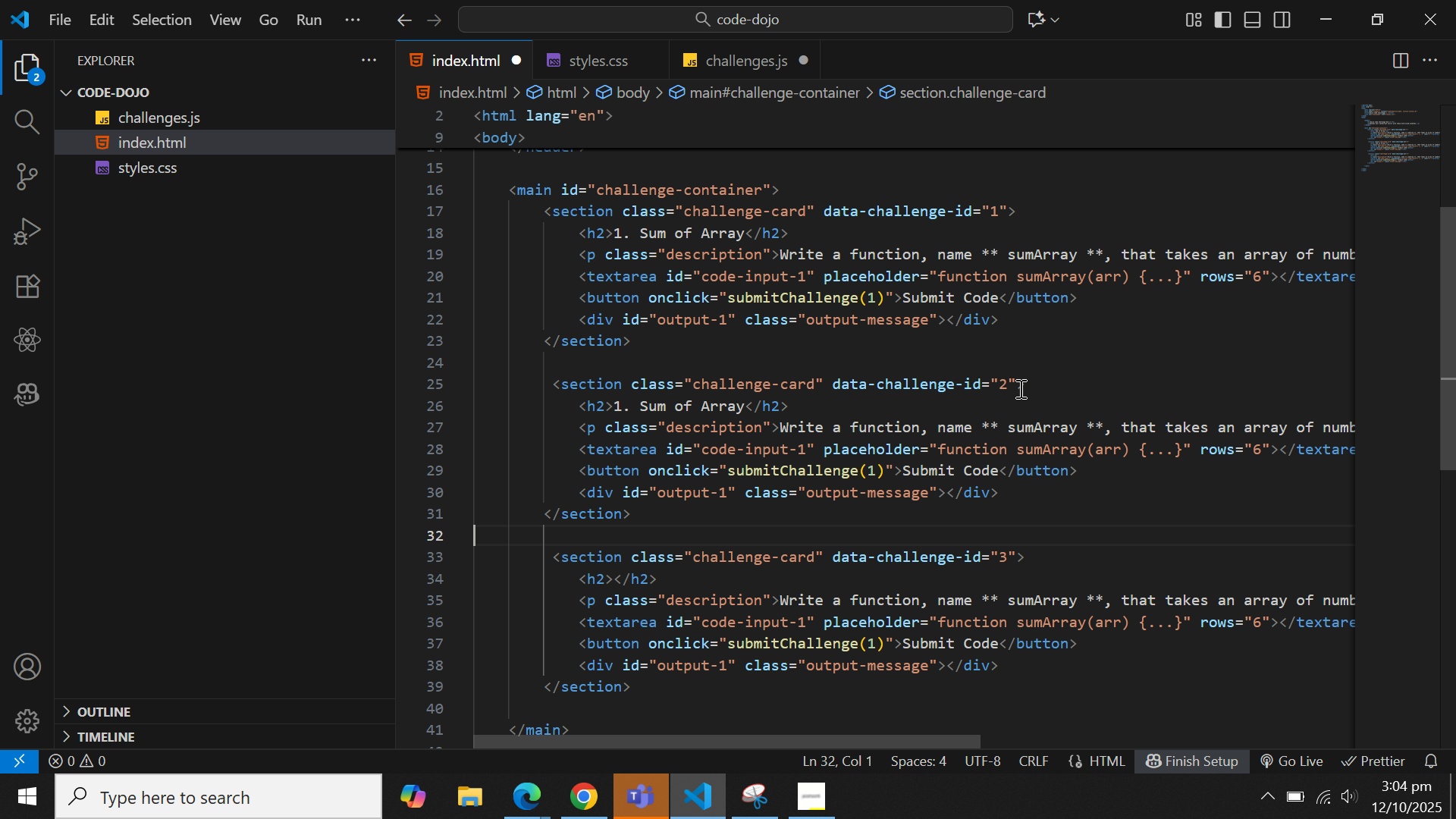 
key(ArrowUp)
 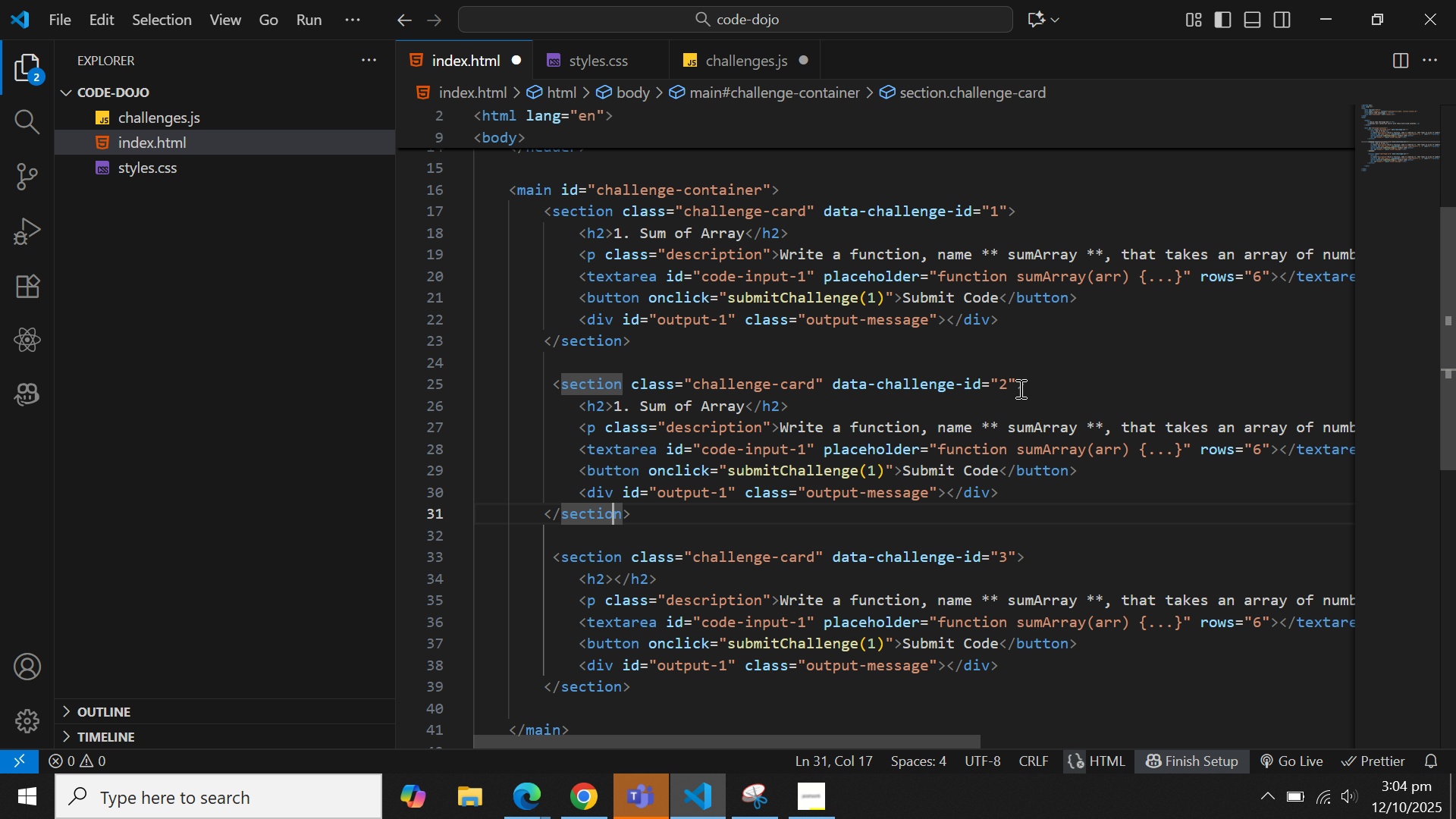 
key(ArrowUp)
 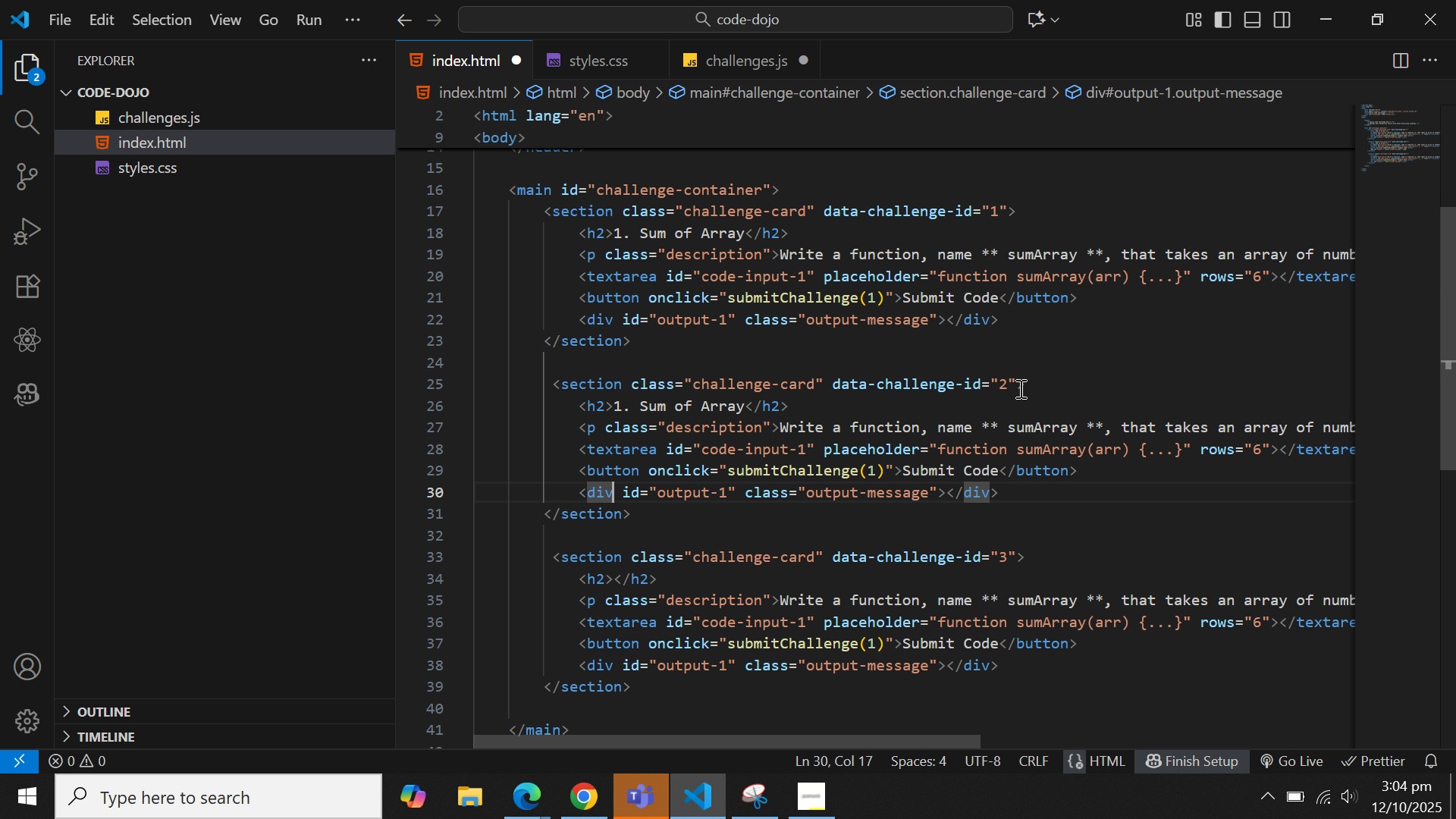 
key(ArrowUp)
 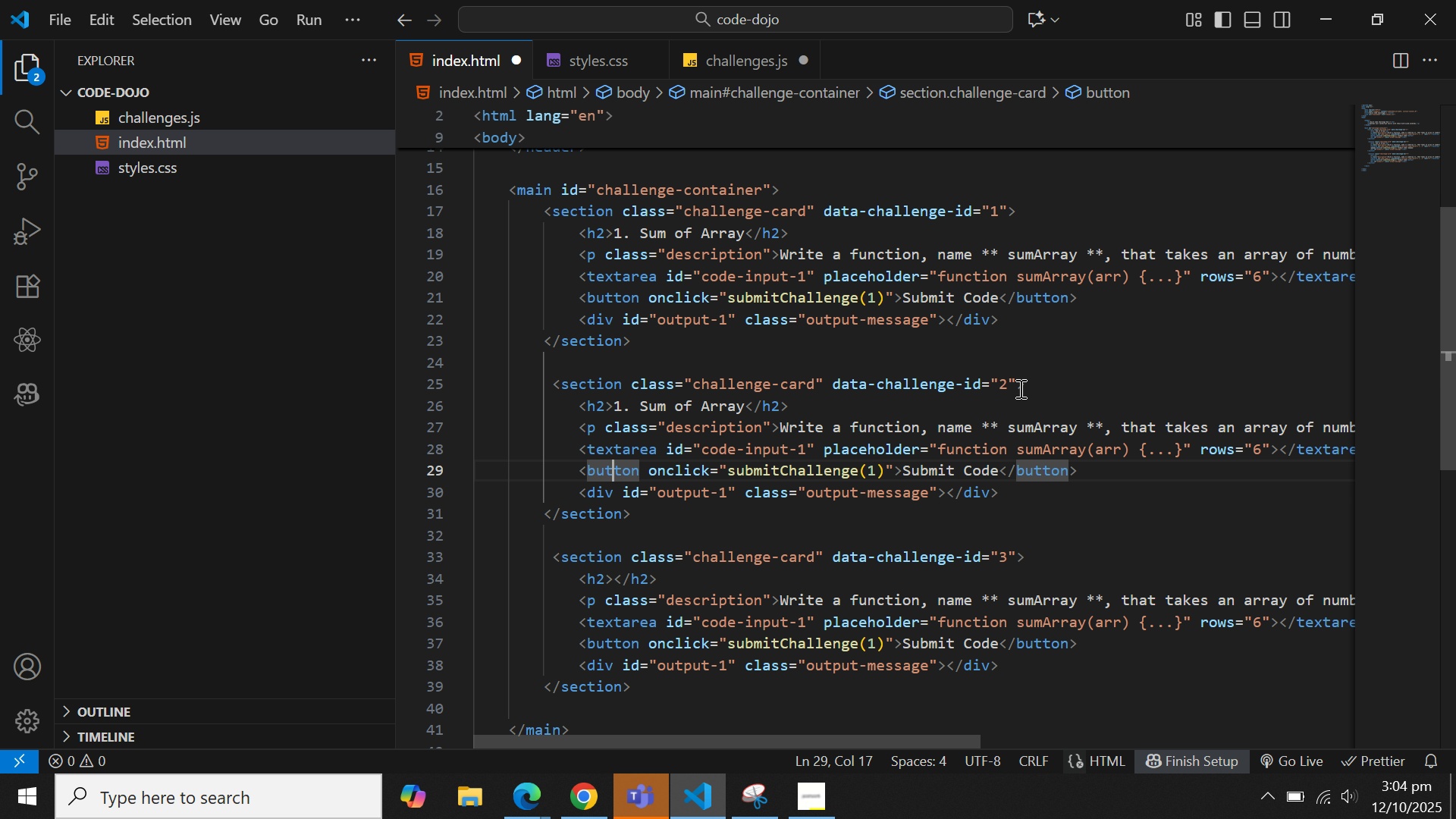 
key(ArrowUp)
 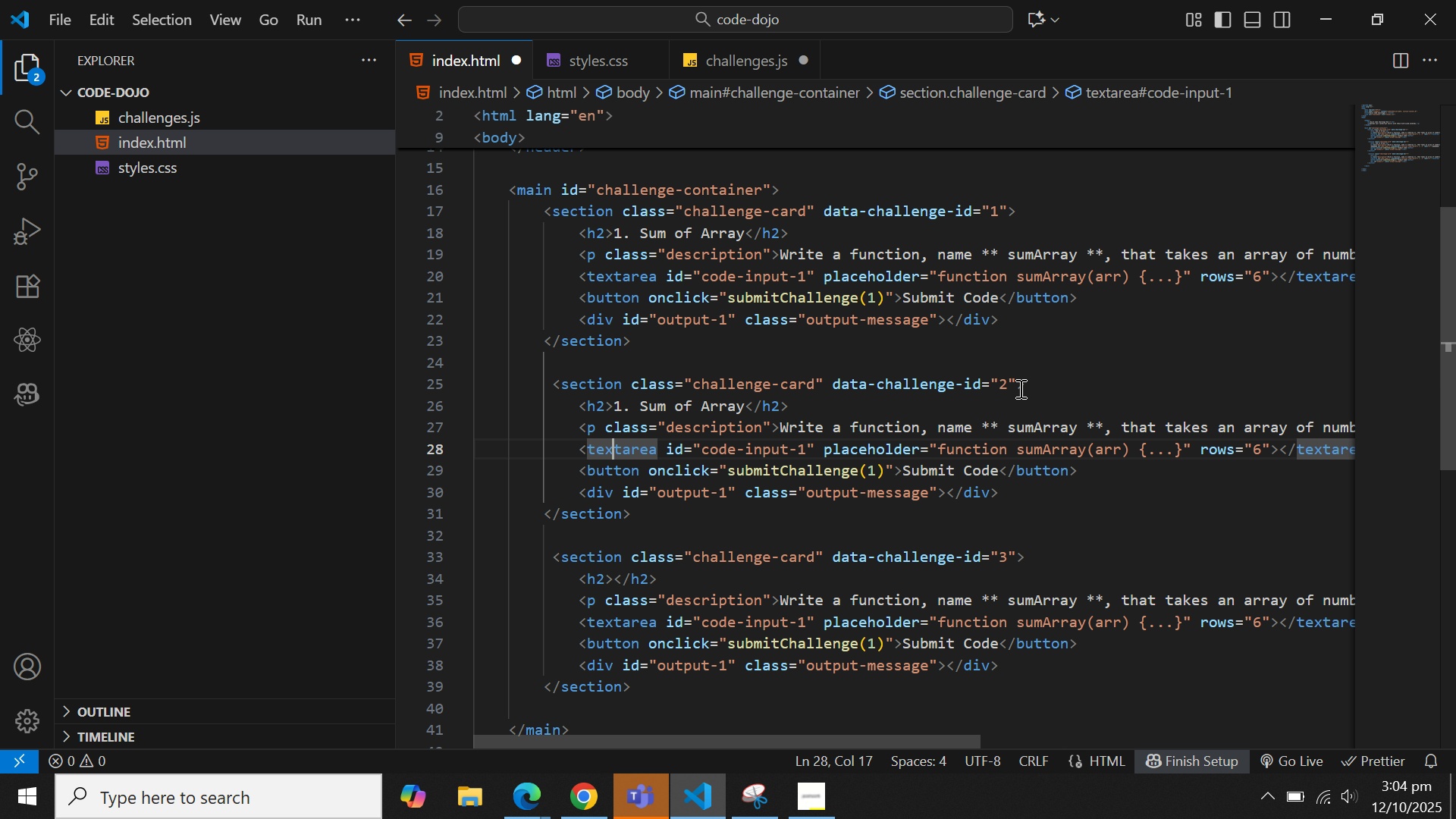 
key(ArrowUp)
 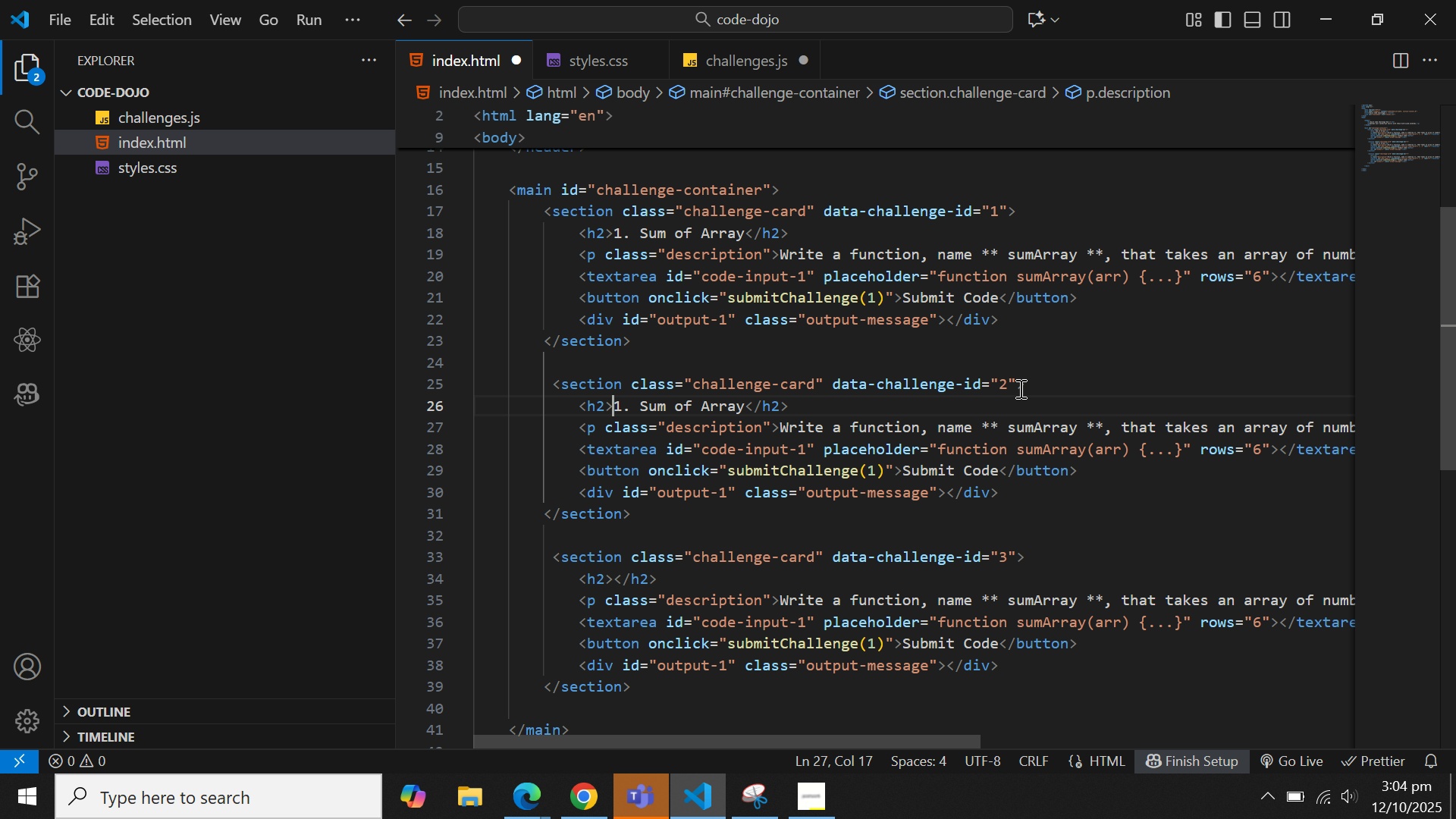 
key(ArrowUp)
 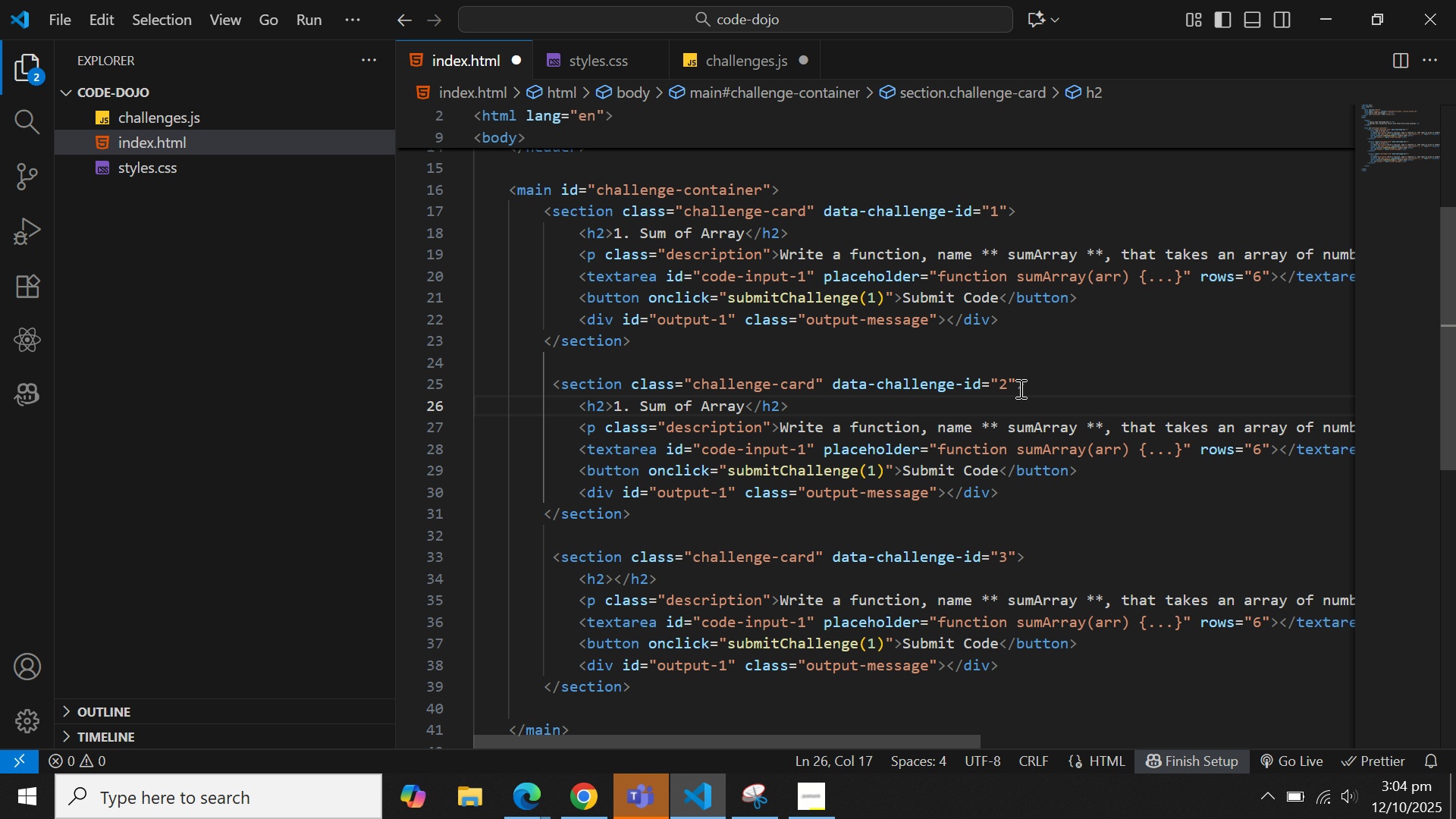 
hold_key(key=ArrowRight, duration=0.72)
 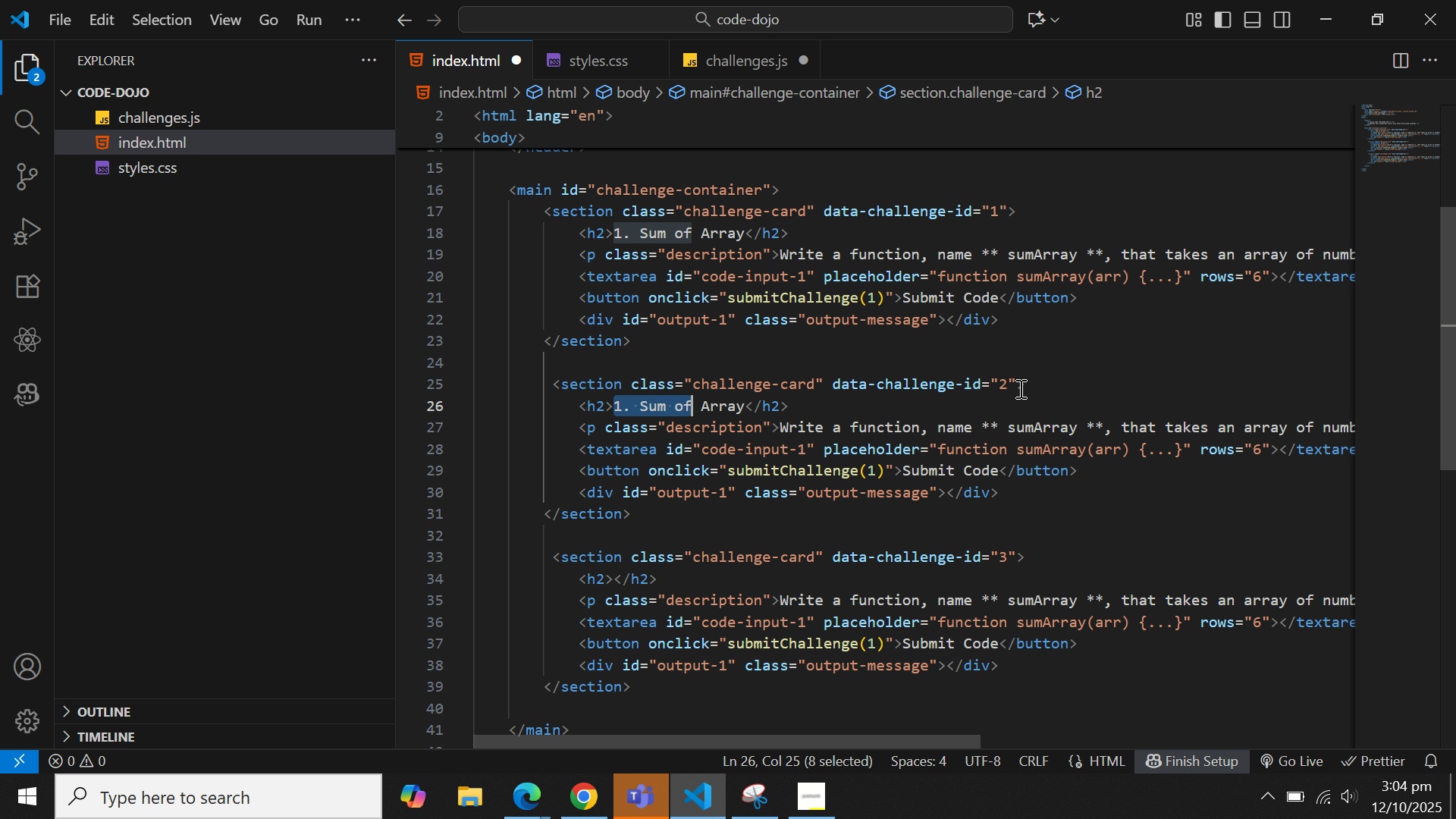 
key(Shift+ArrowRight)
 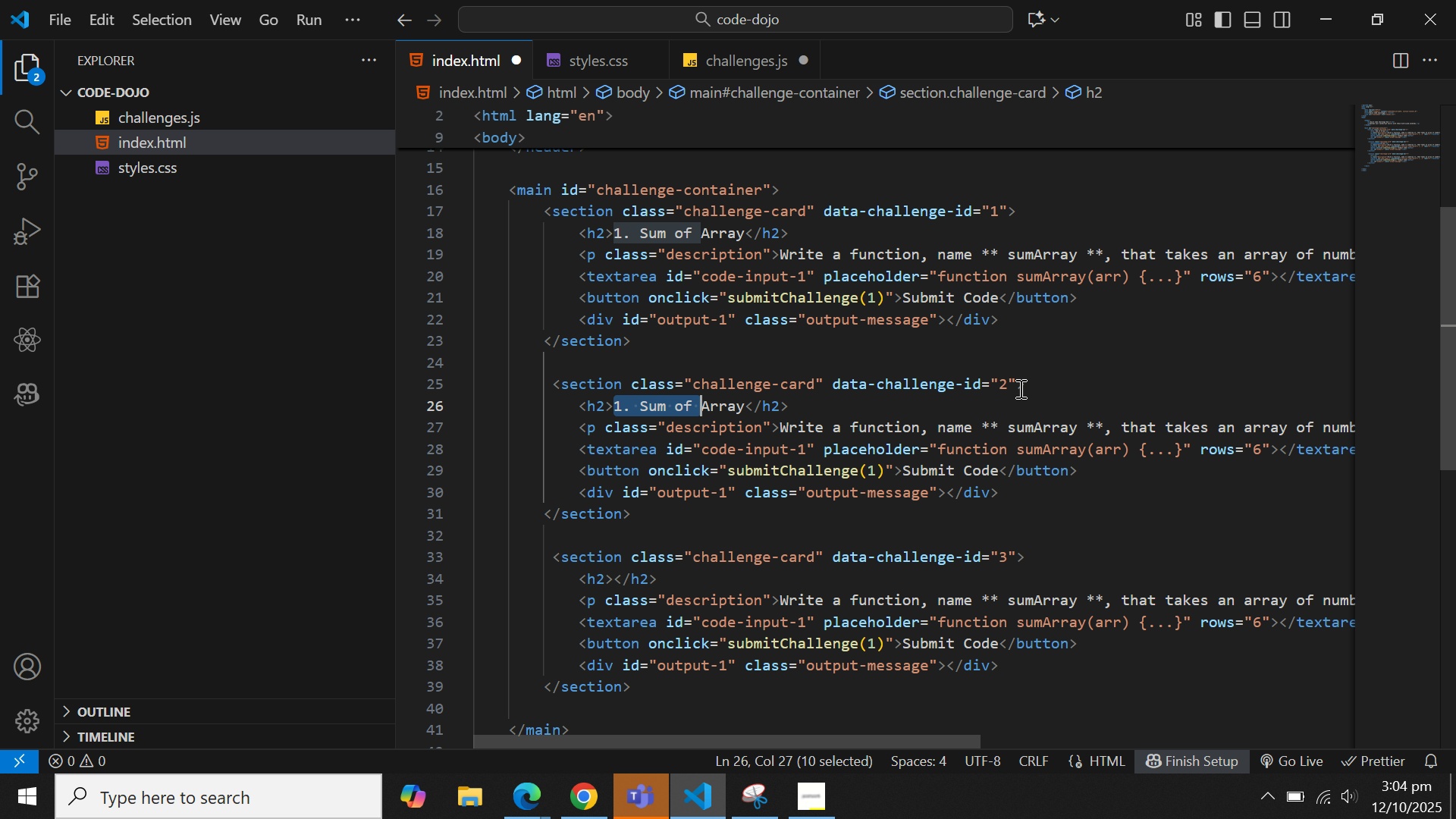 
key(Shift+ArrowRight)
 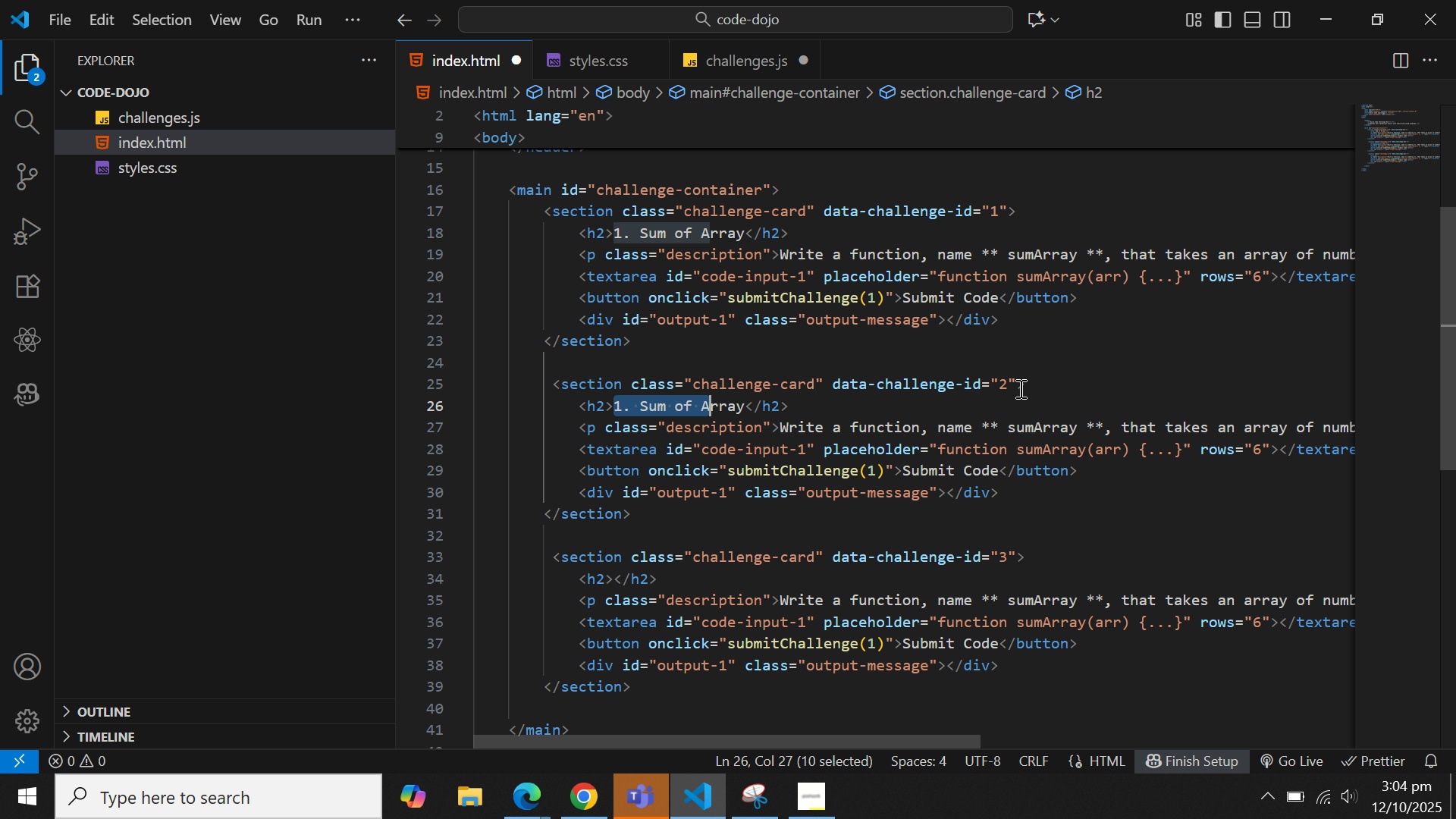 
key(Shift+ArrowRight)
 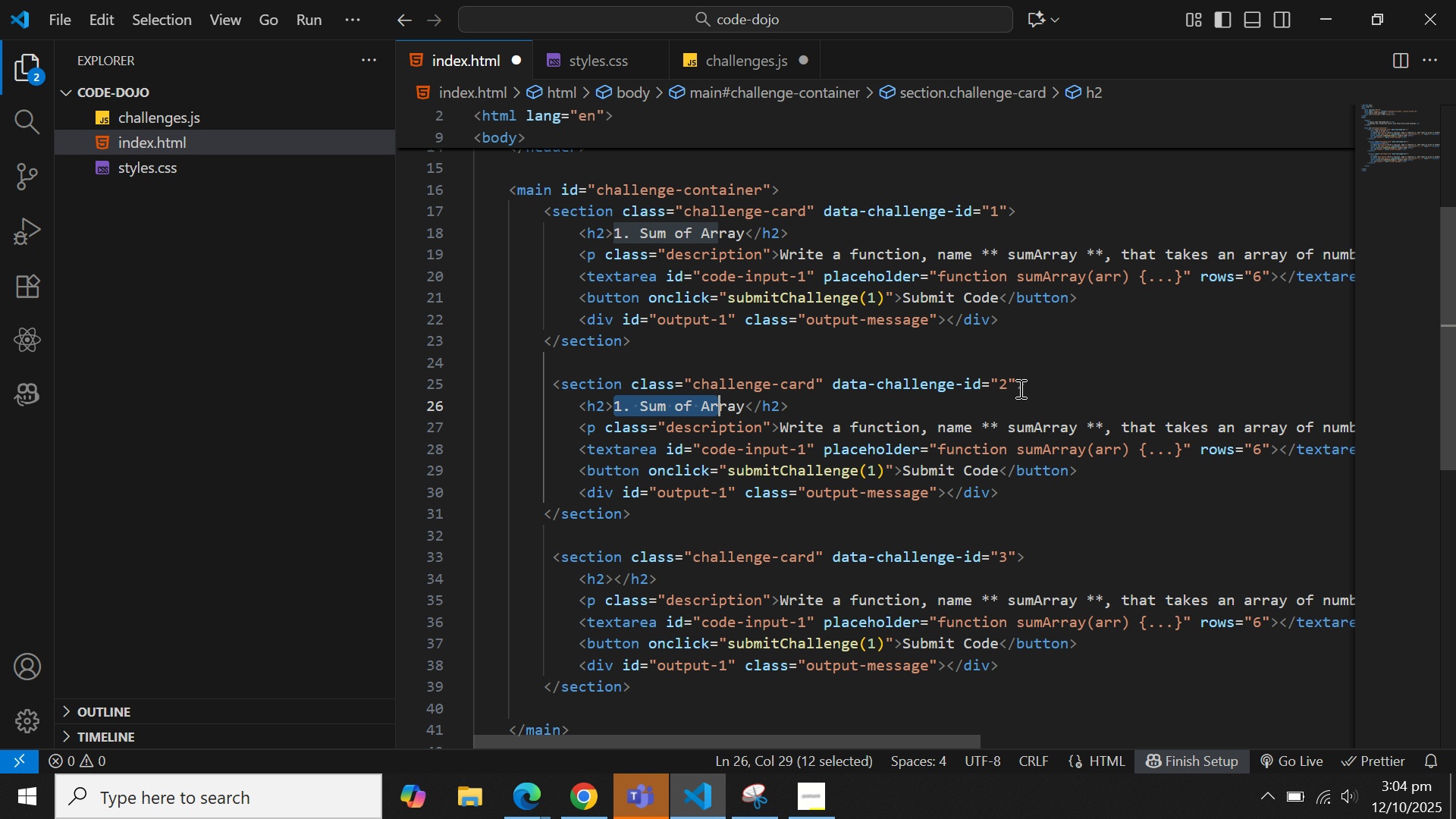 
key(Shift+ArrowRight)
 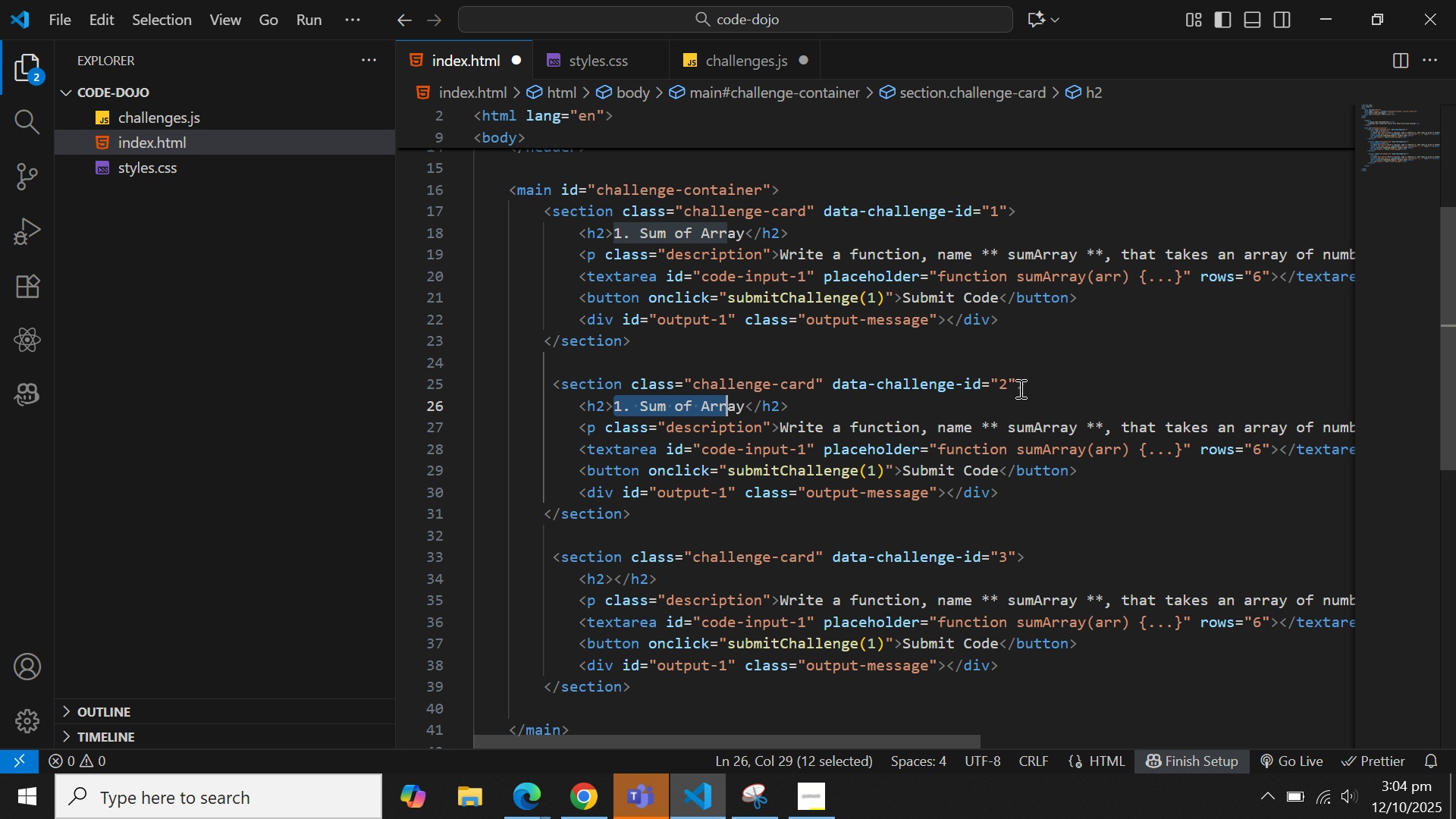 
key(Shift+ArrowRight)
 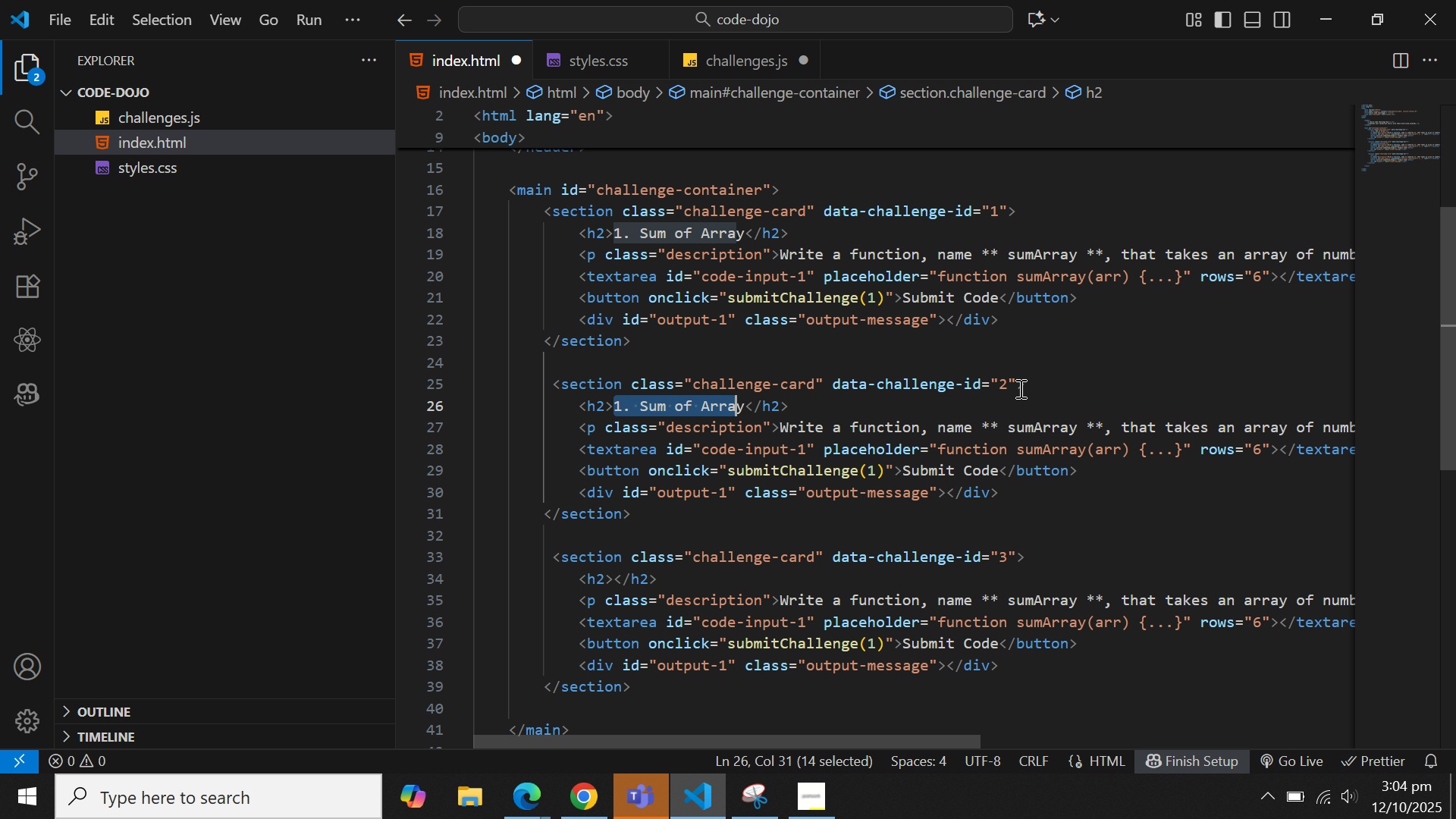 
key(Shift+ArrowRight)
 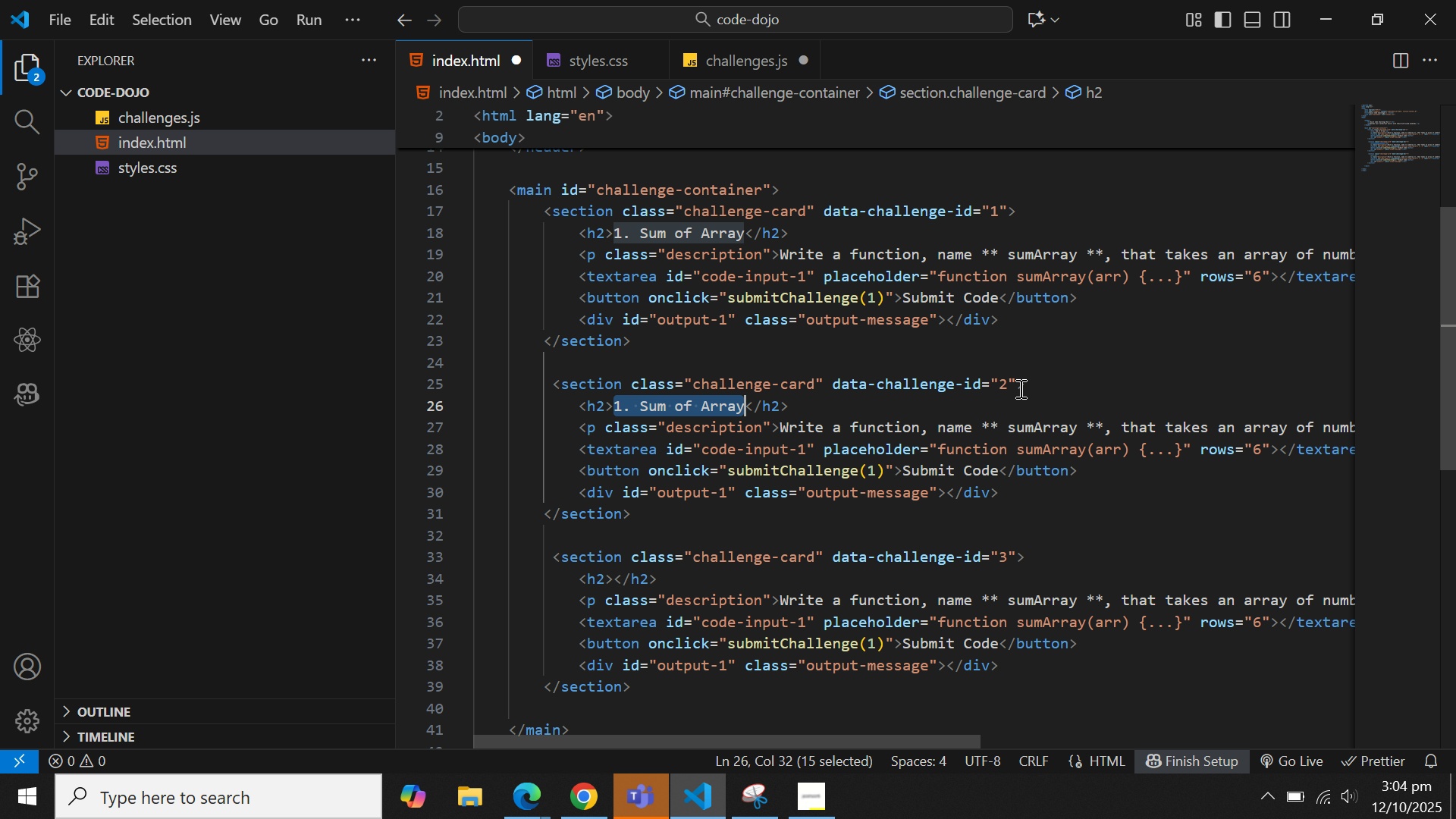 
key(Shift+ArrowRight)
 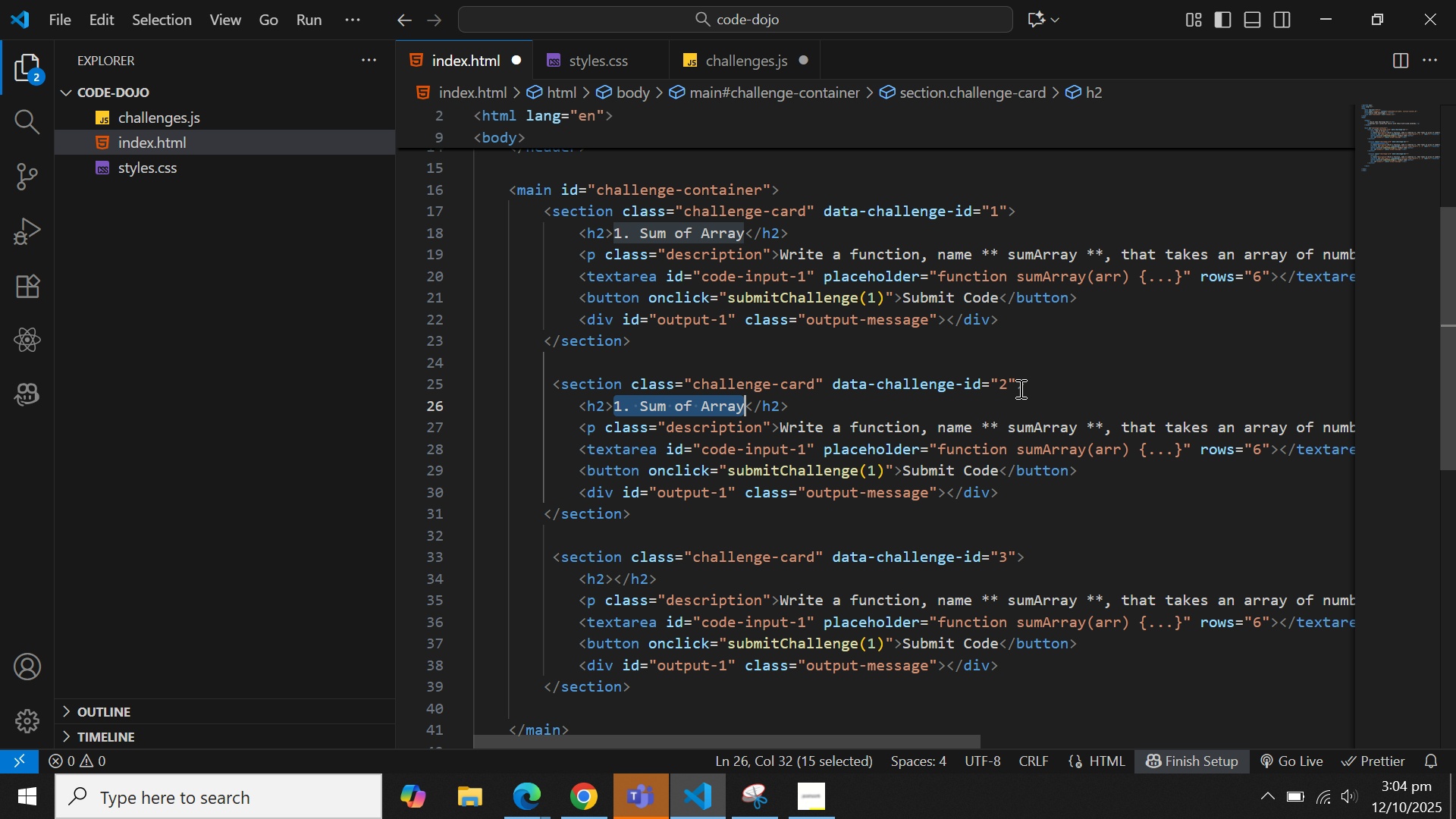 
key(Control+V)
 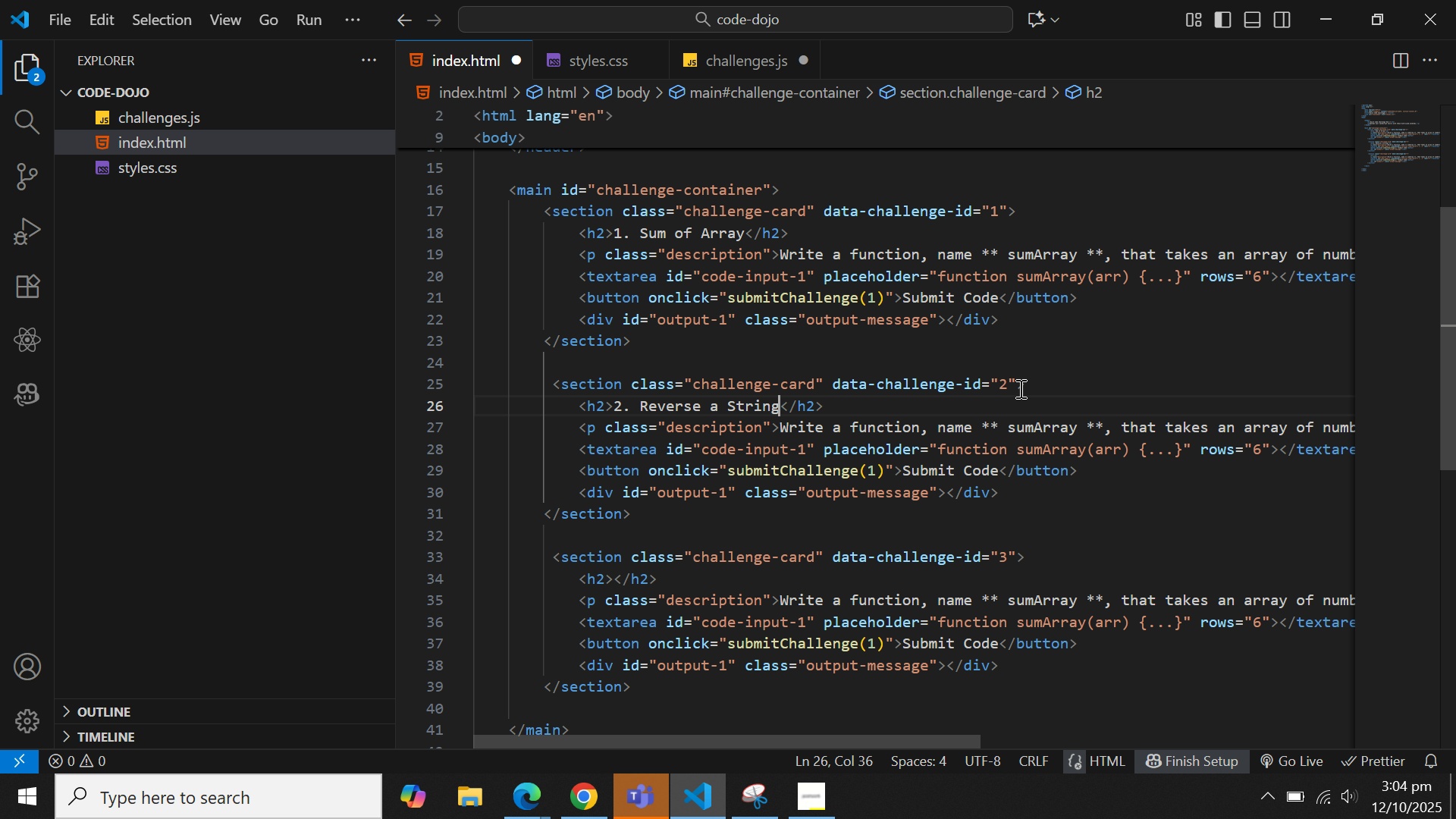 
key(ArrowDown)
 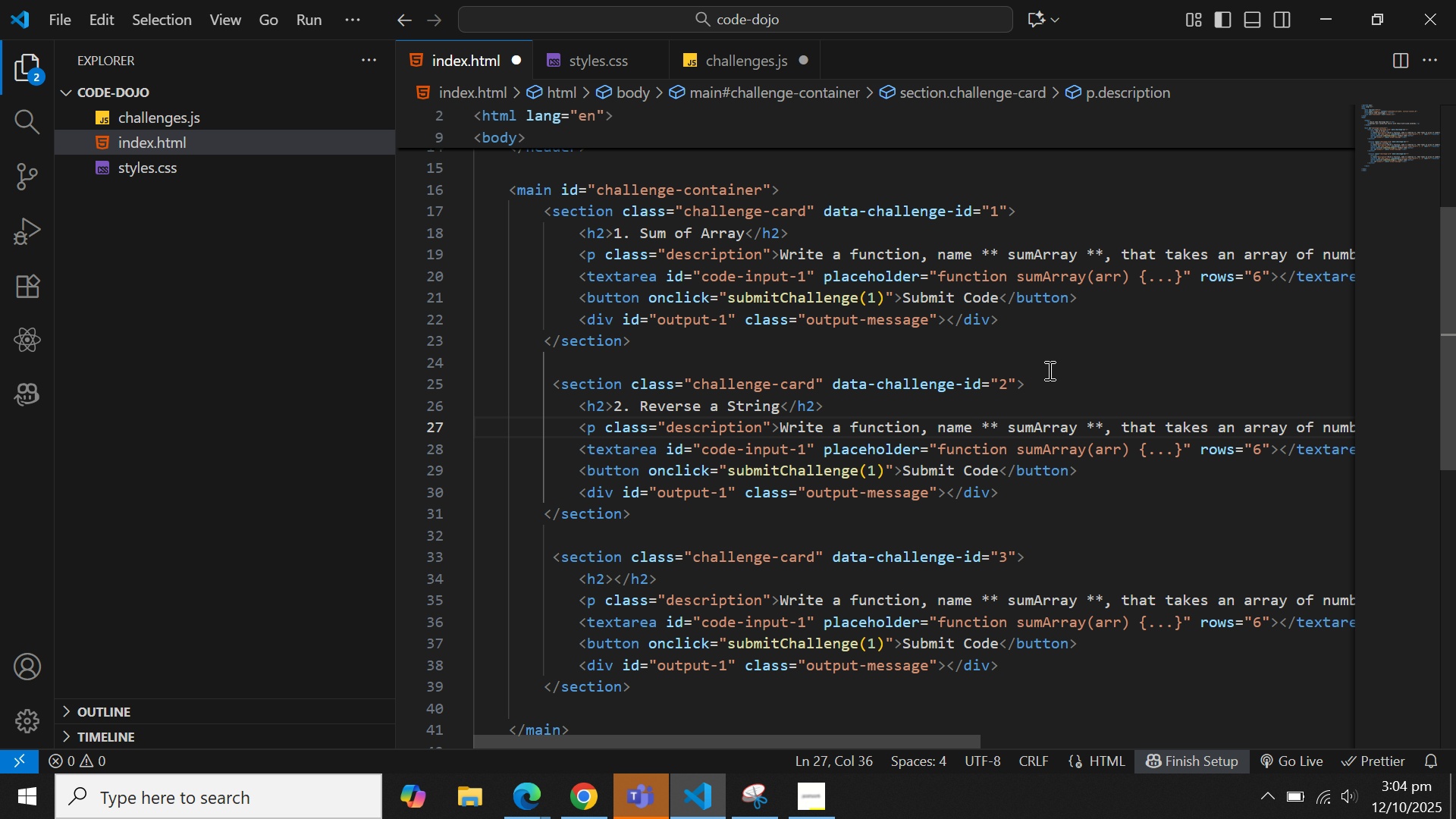 
scroll: coordinate [1048, 370], scroll_direction: down, amount: 1.0
 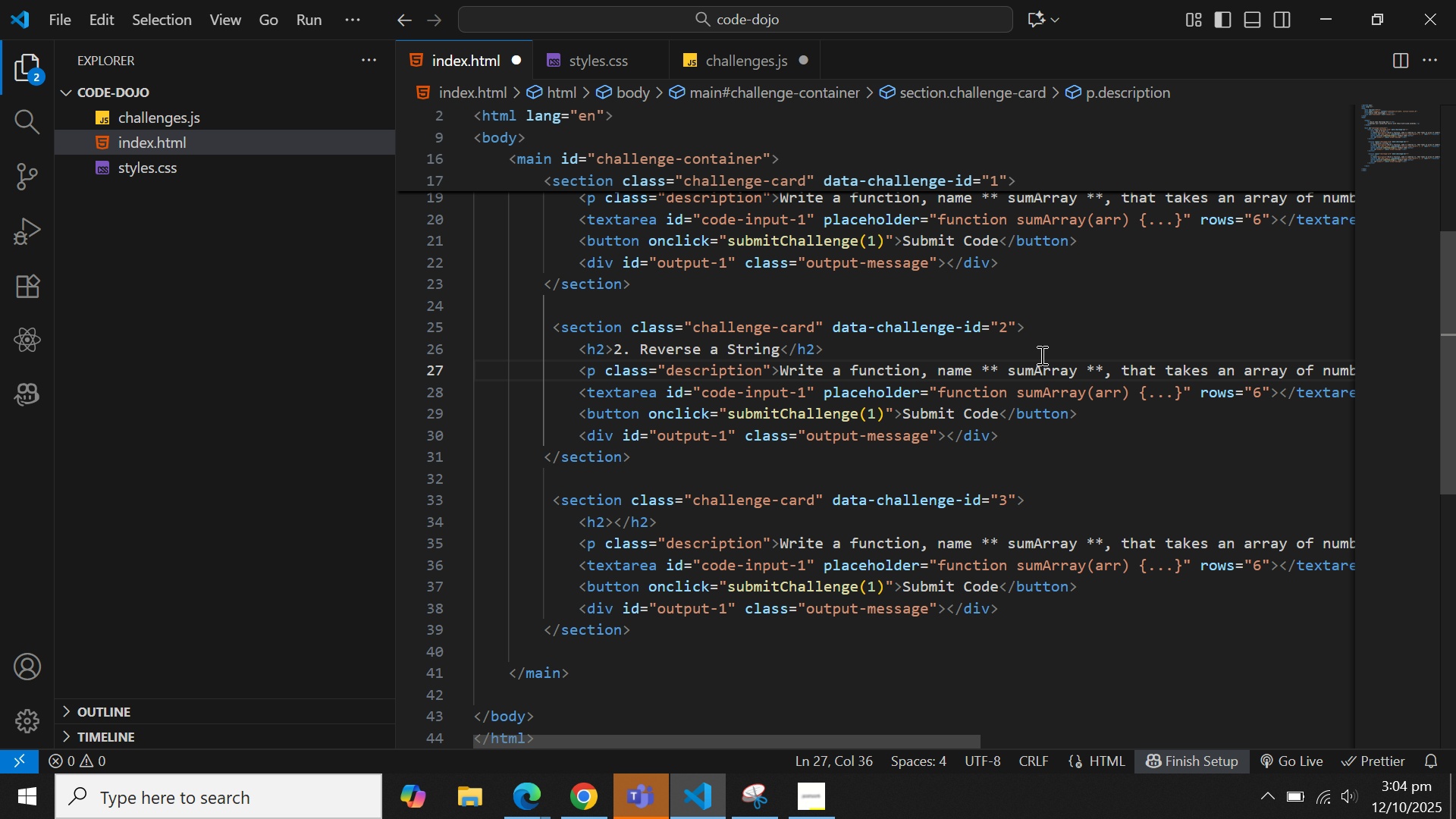 
wait(7.92)
 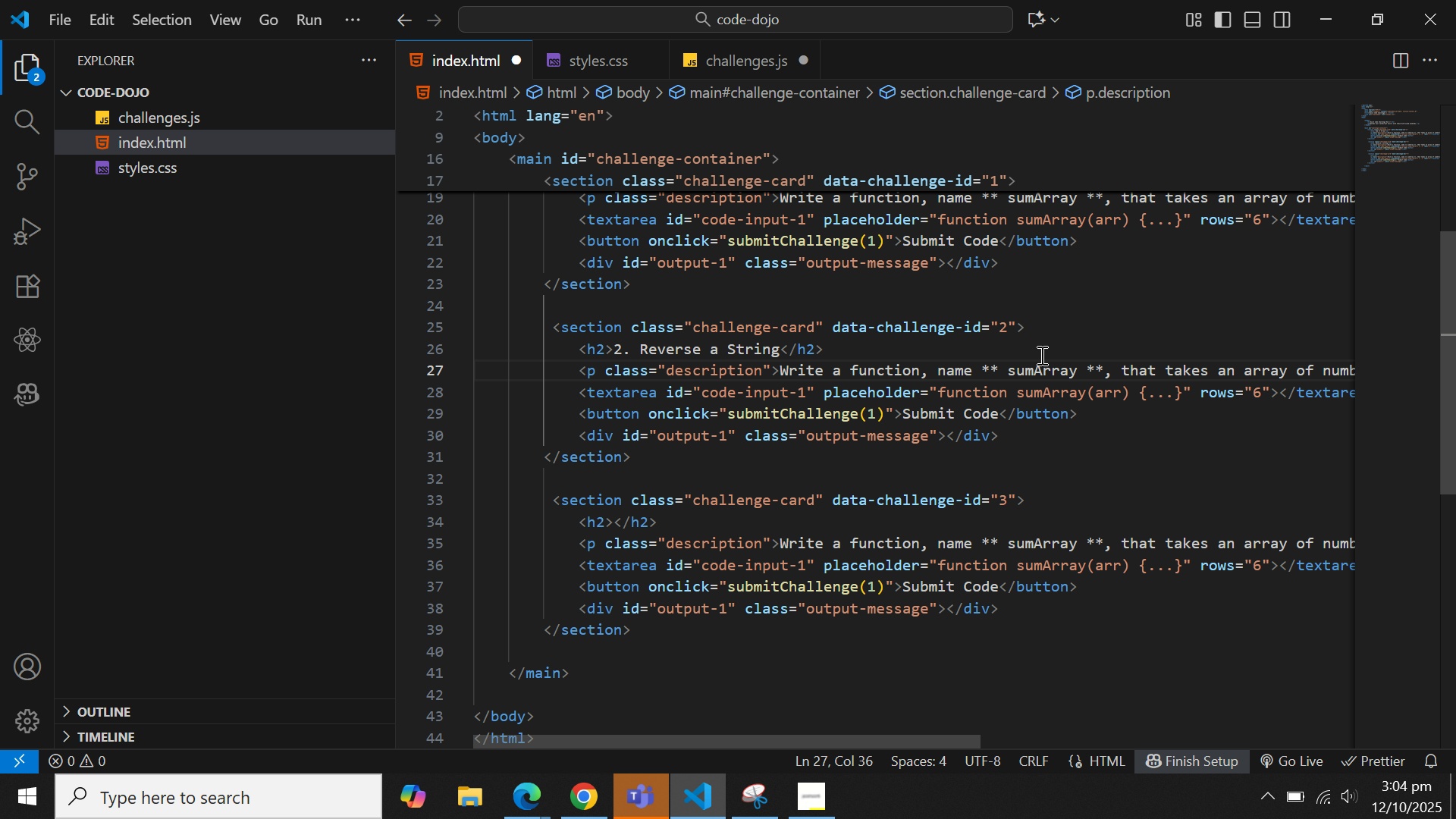 
mouse_move([1060, 366])
 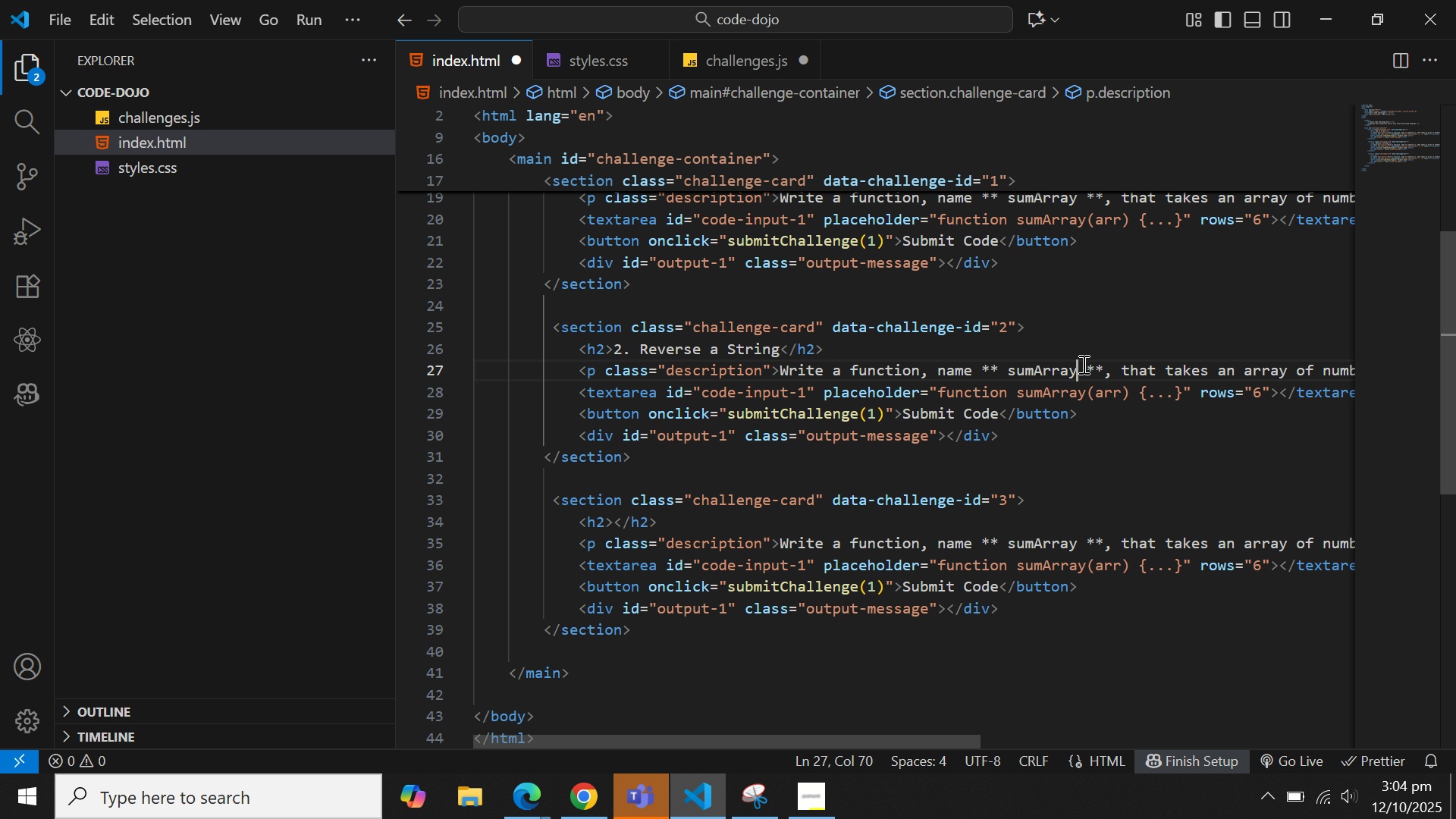 
key(Backspace)
key(Backspace)
key(Backspace)
key(Backspace)
key(Backspace)
key(Backspace)
key(Backspace)
key(Backspace)
type(reversestring)
 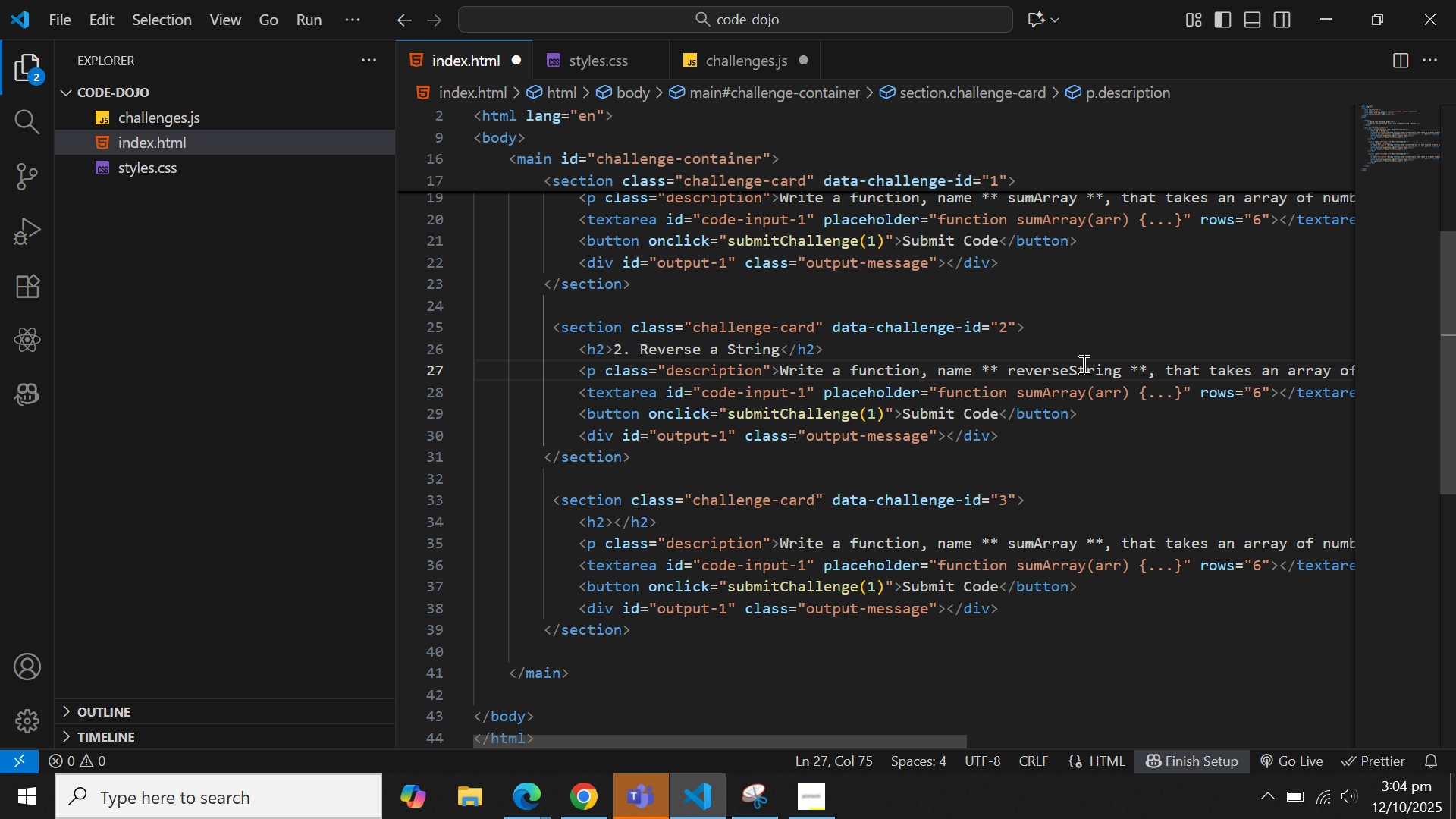 
key(ArrowRight)
 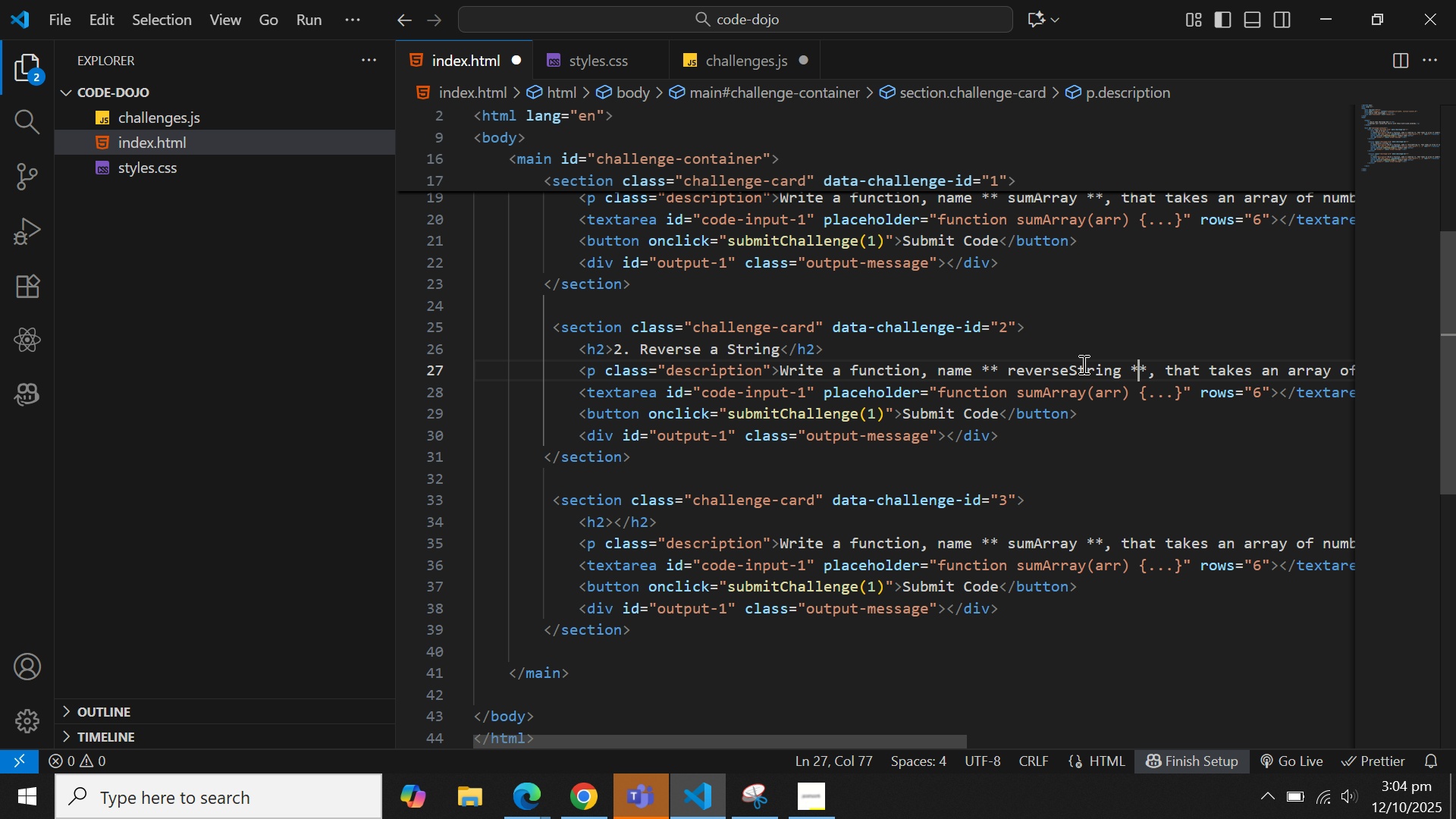 
hold_key(key=ArrowRight, duration=0.63)
 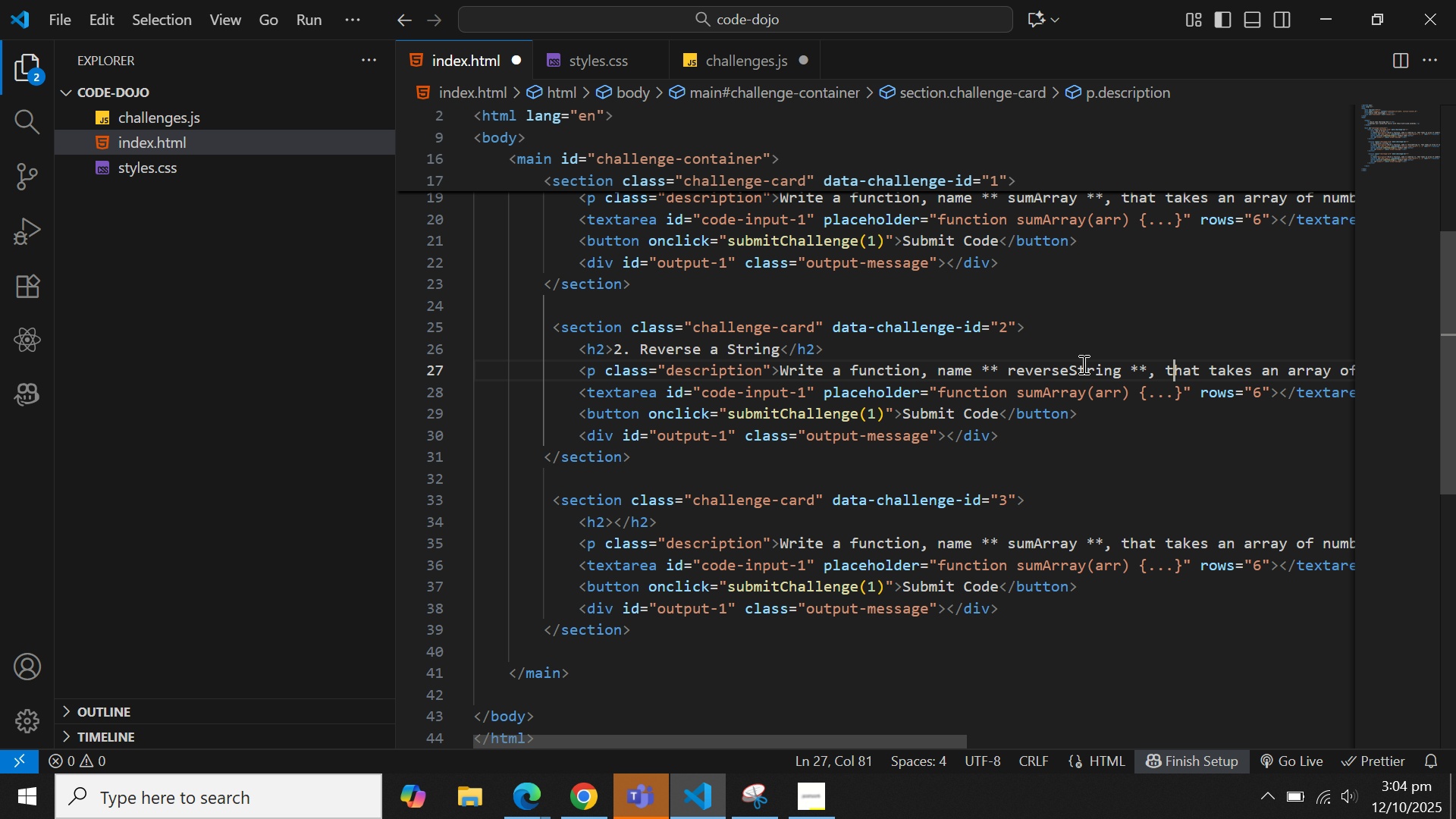 
wait(12.67)
 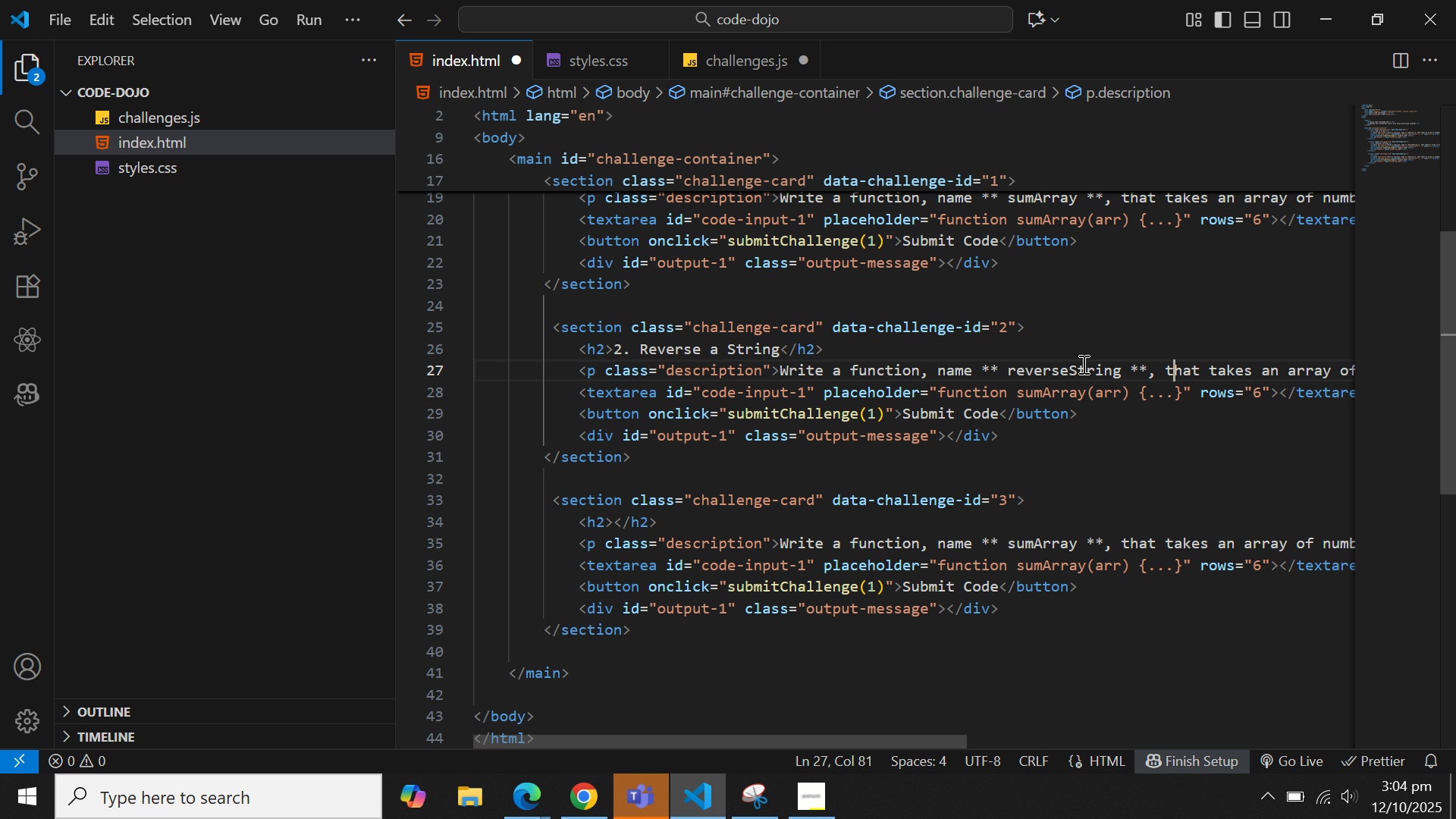 
hold_key(key=ArrowRight, duration=0.82)
 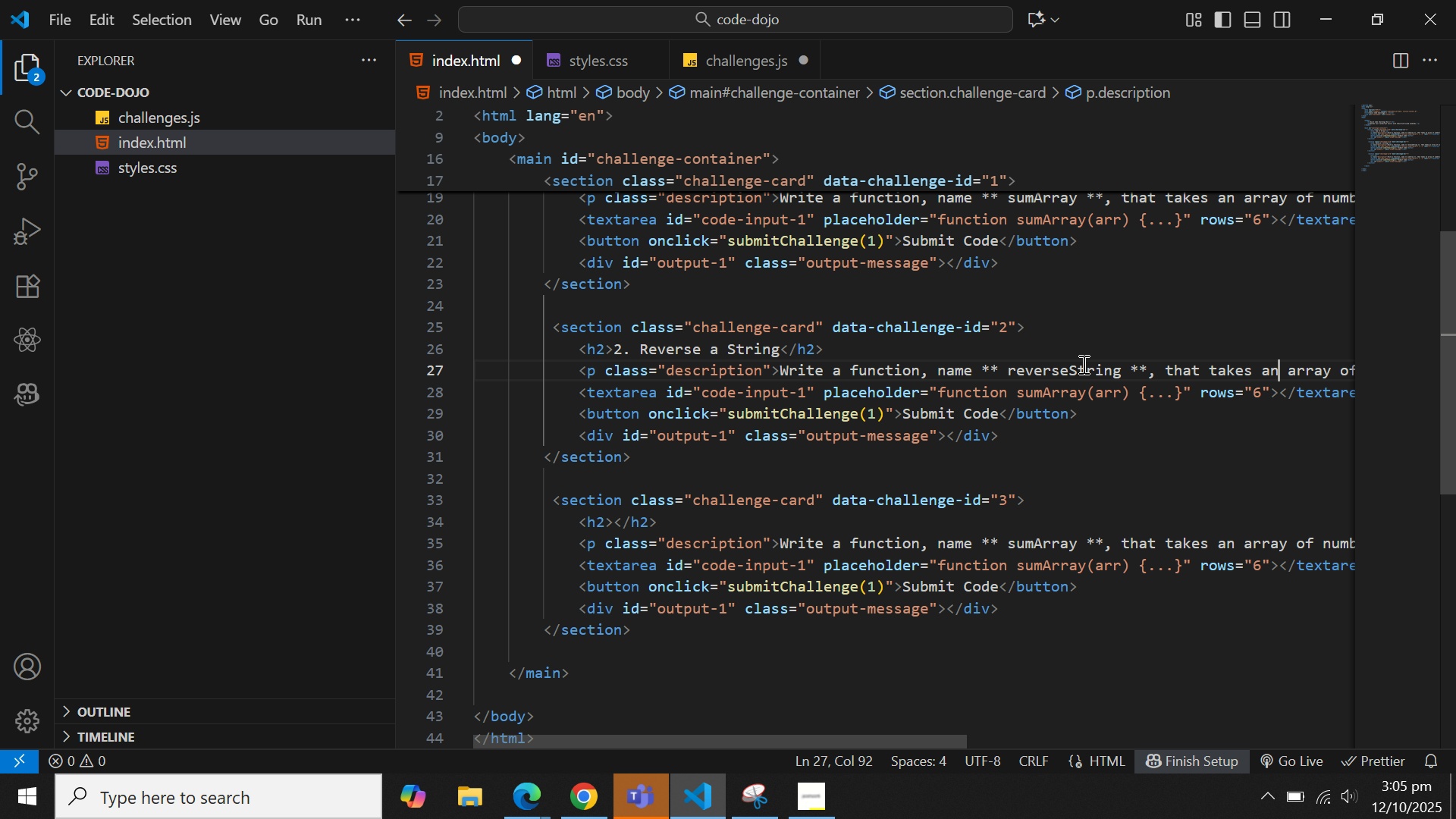 
hold_key(key=ArrowRight, duration=1.5)
 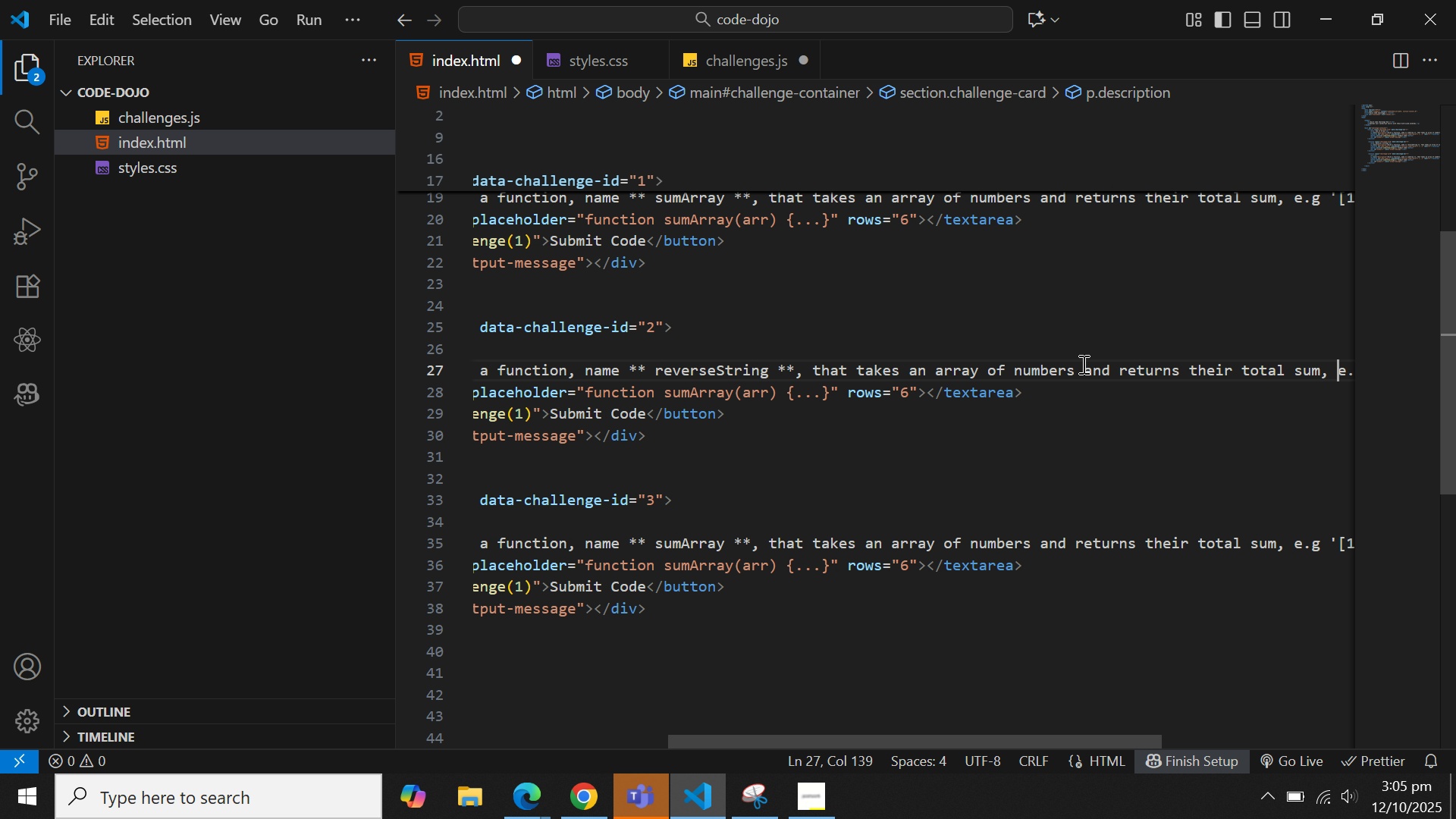 
hold_key(key=ArrowRight, duration=1.51)
 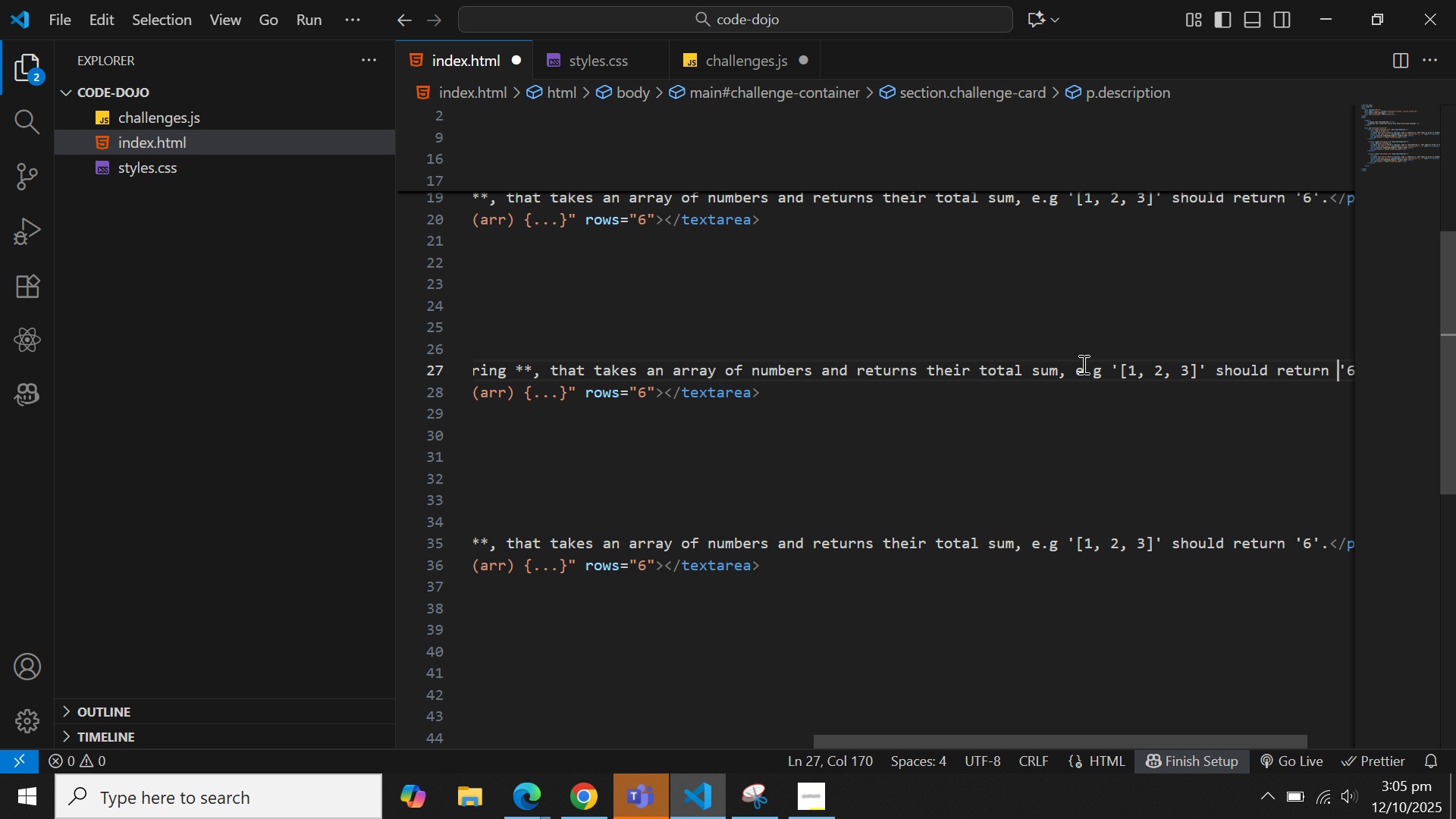 
hold_key(key=ArrowRight, duration=0.45)
 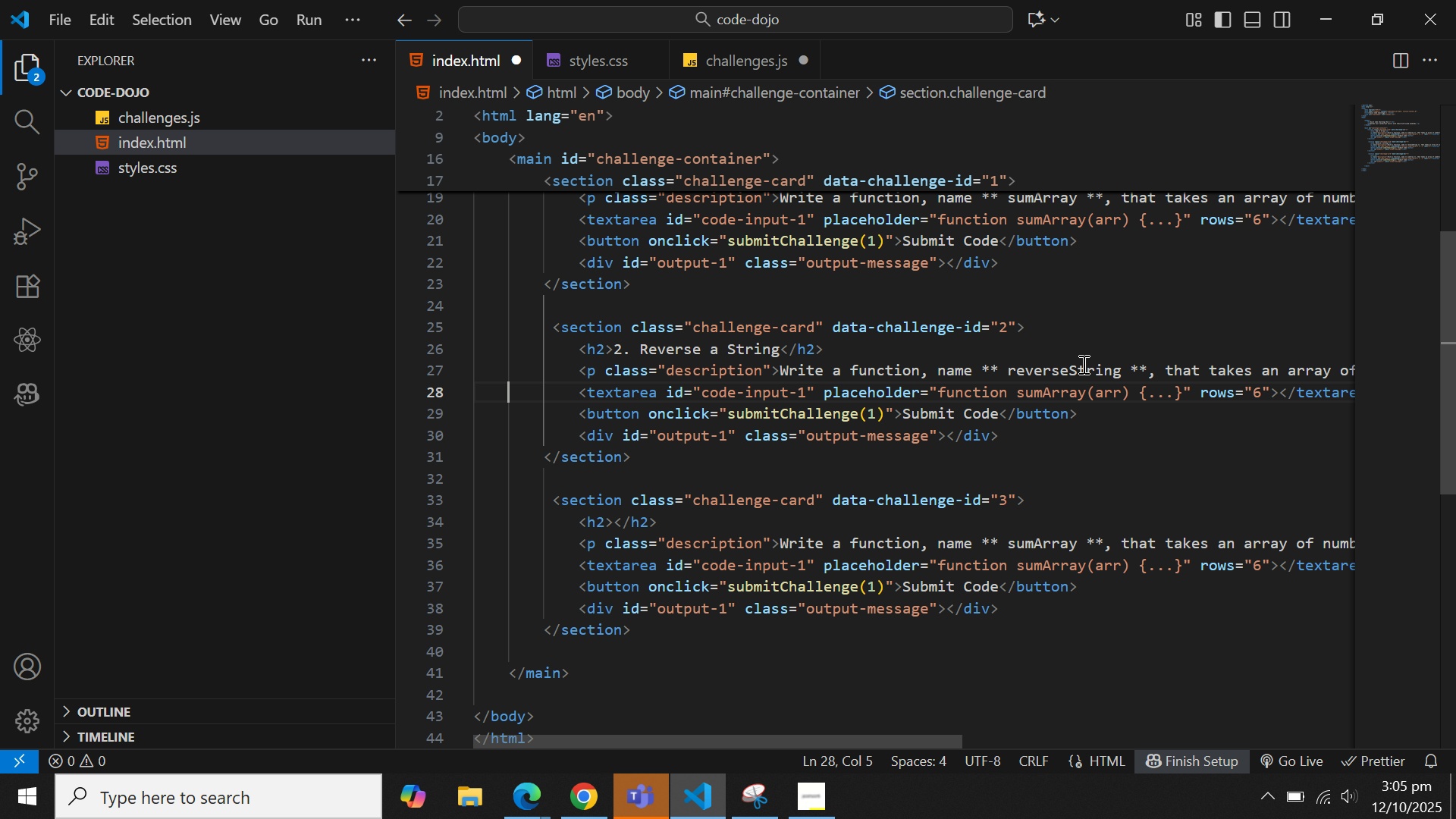 
hold_key(key=ArrowRight, duration=0.43)
 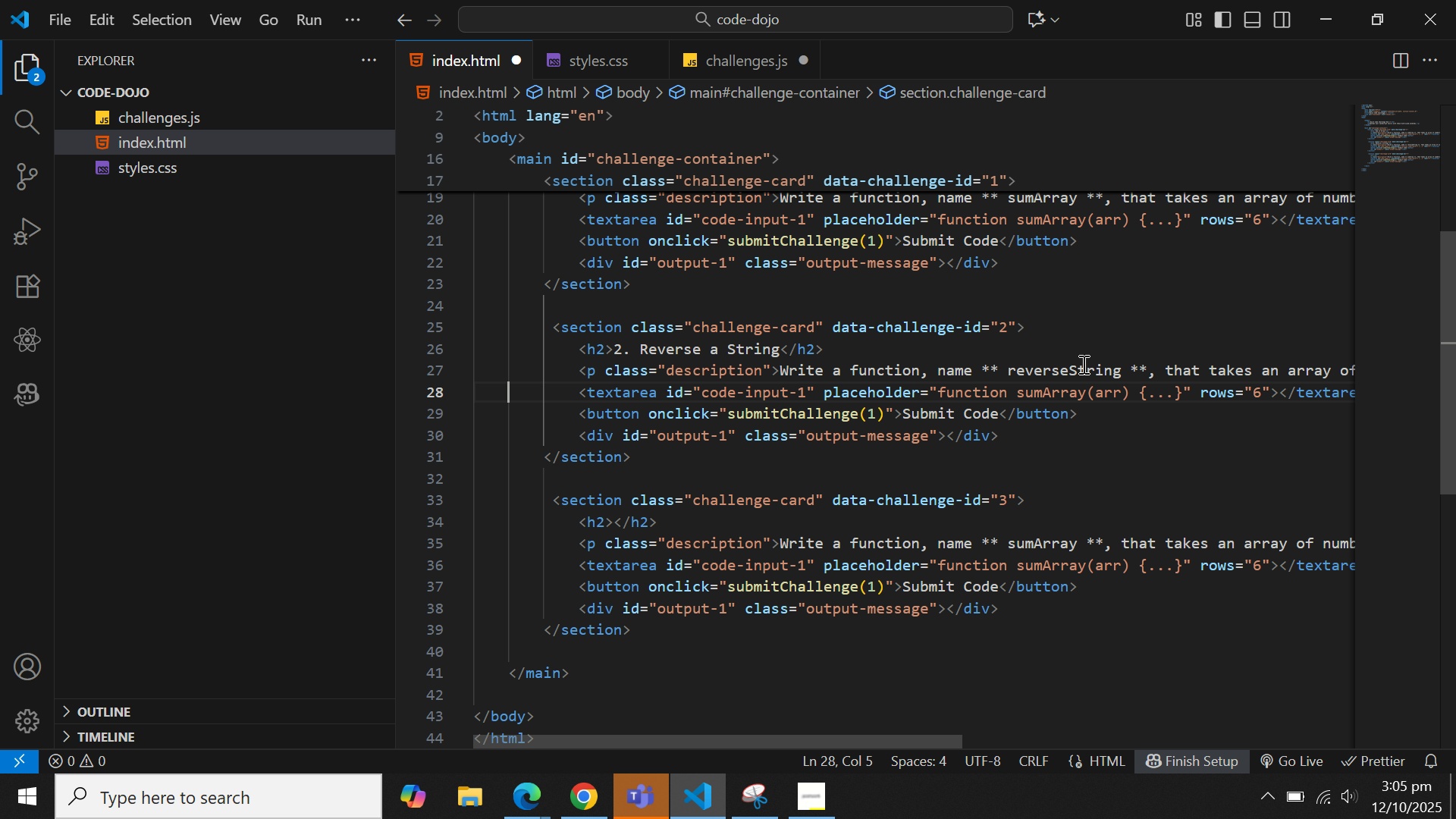 
key(ArrowLeft)
 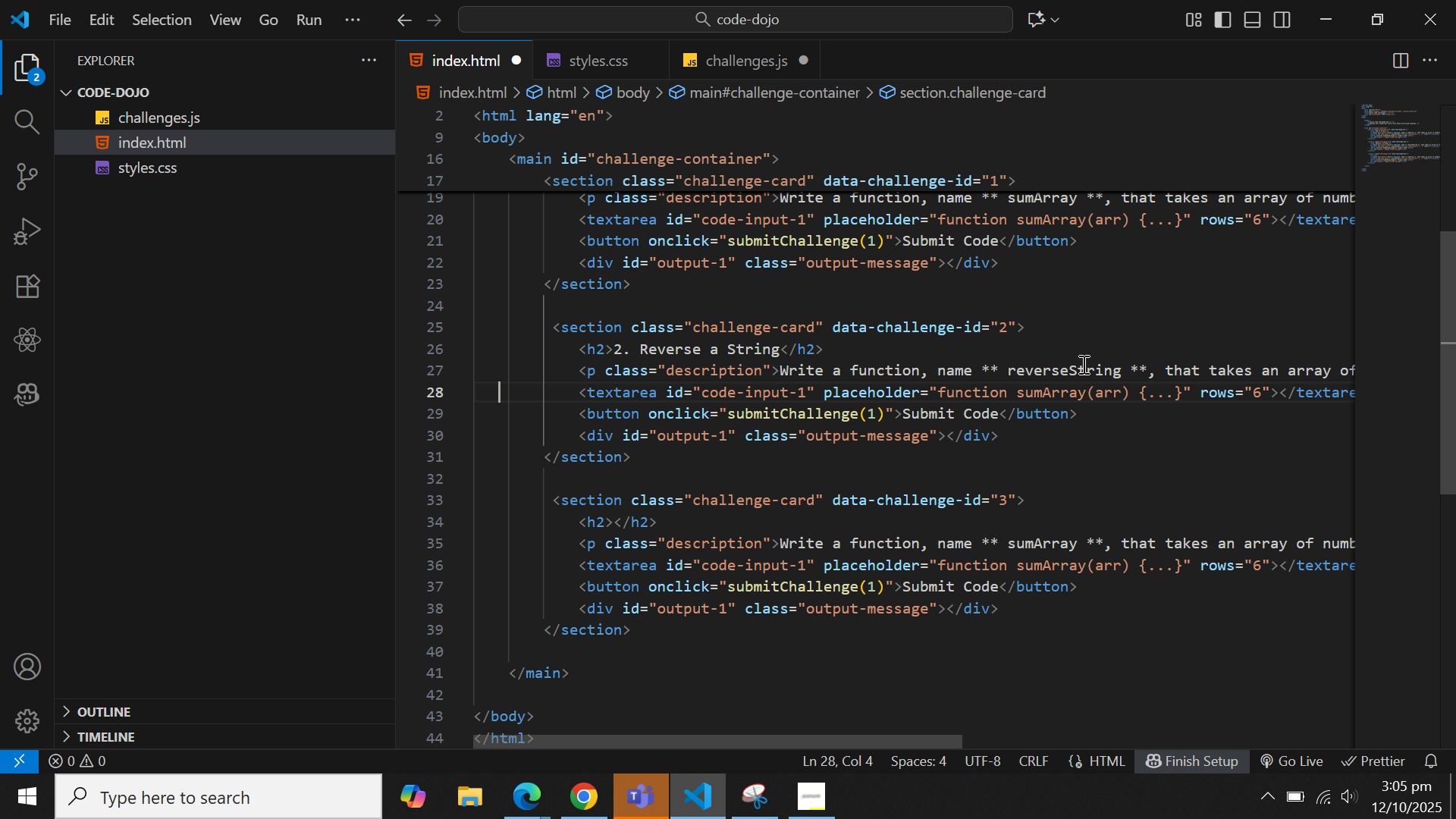 
key(ArrowLeft)
 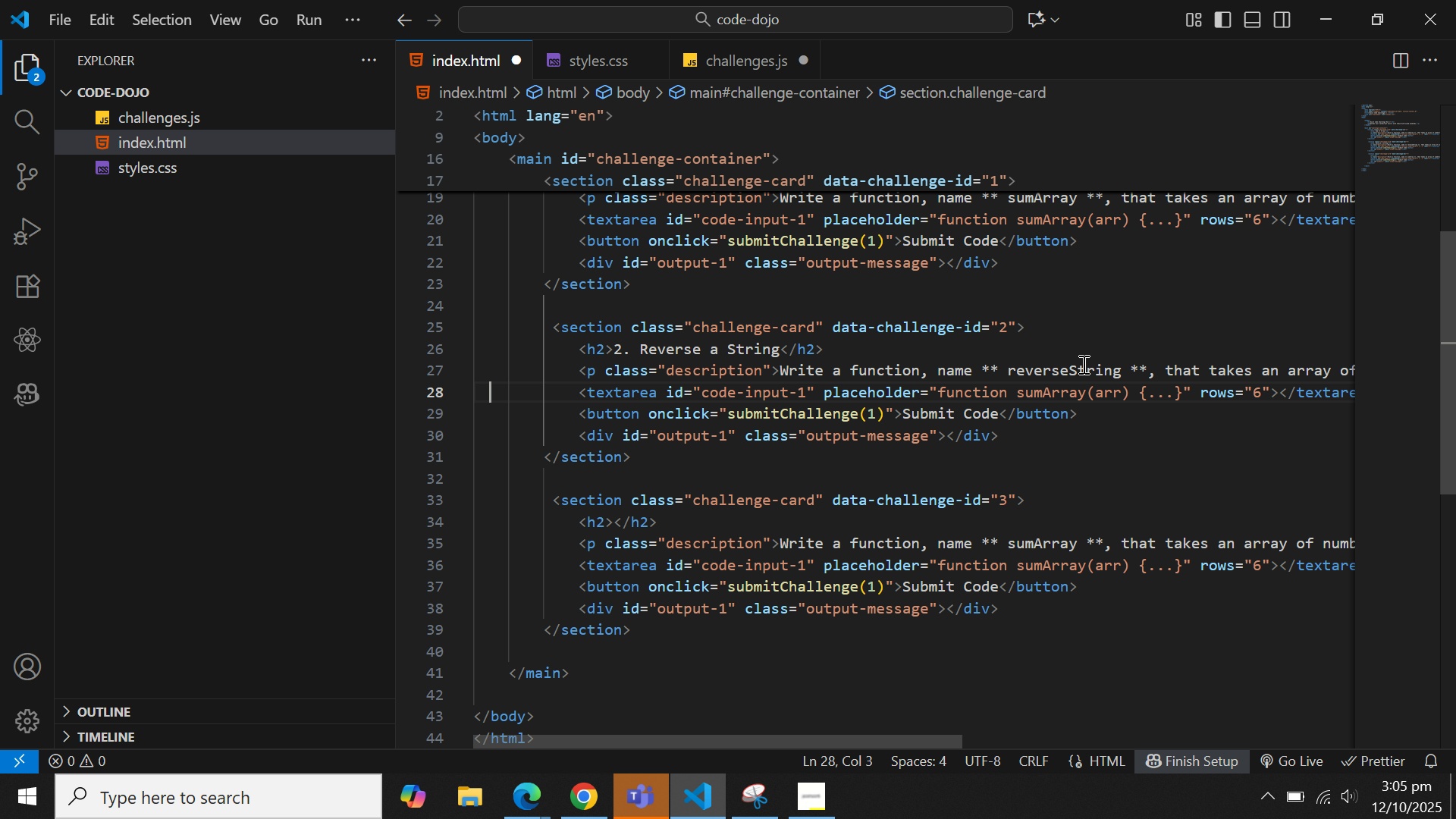 
key(ArrowLeft)
 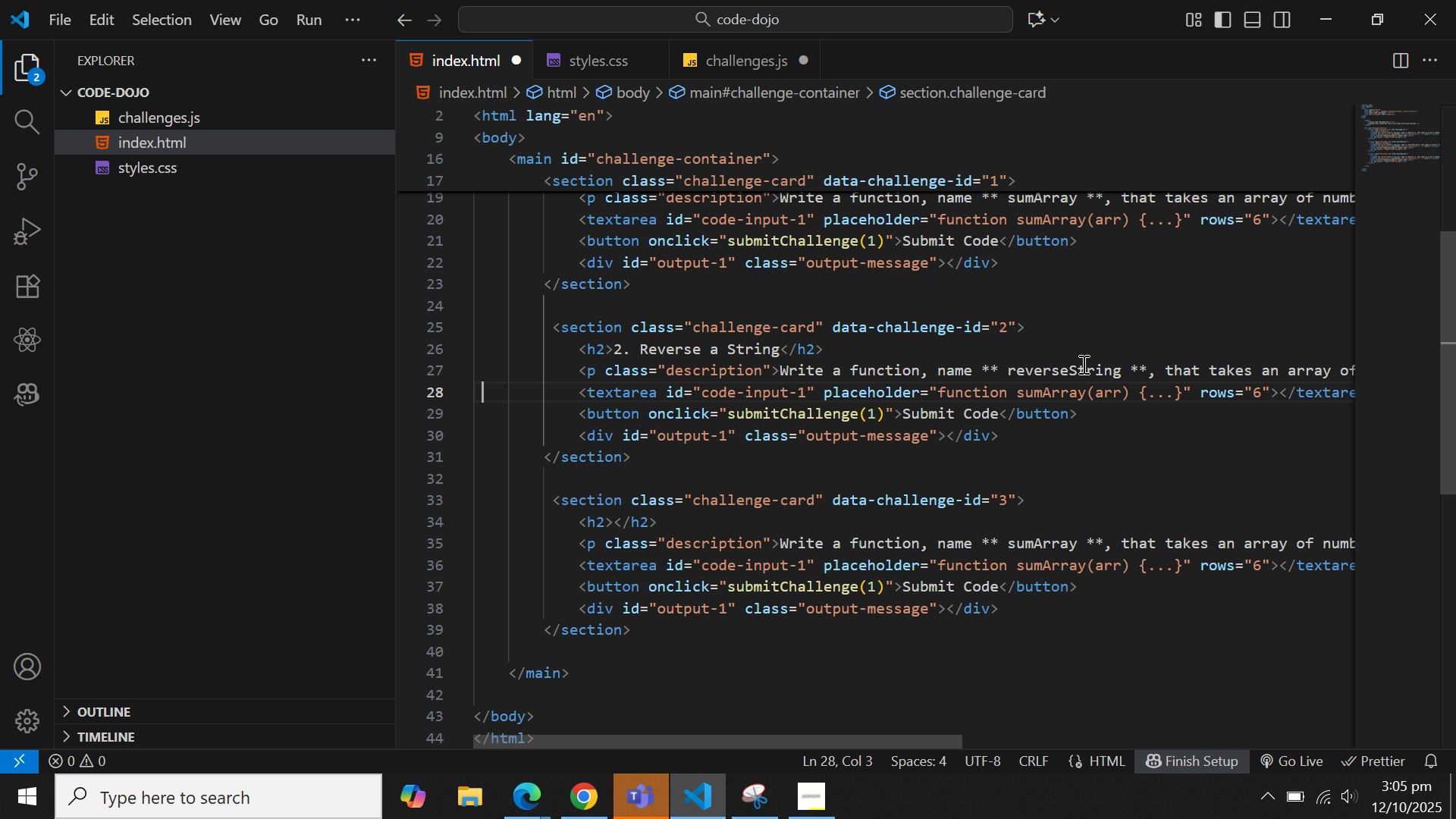 
hold_key(key=ArrowLeft, duration=0.73)
 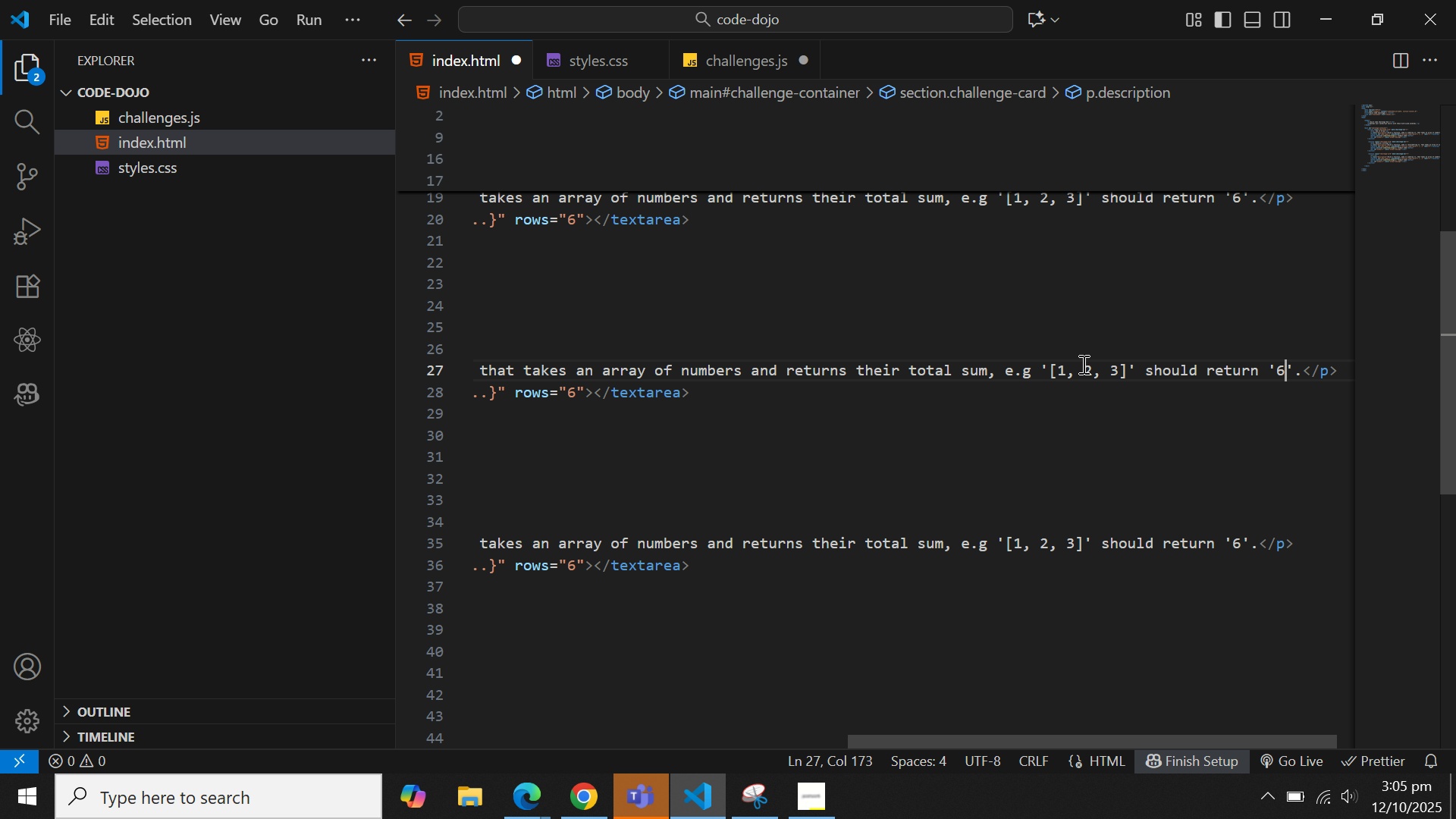 
key(ArrowLeft)
 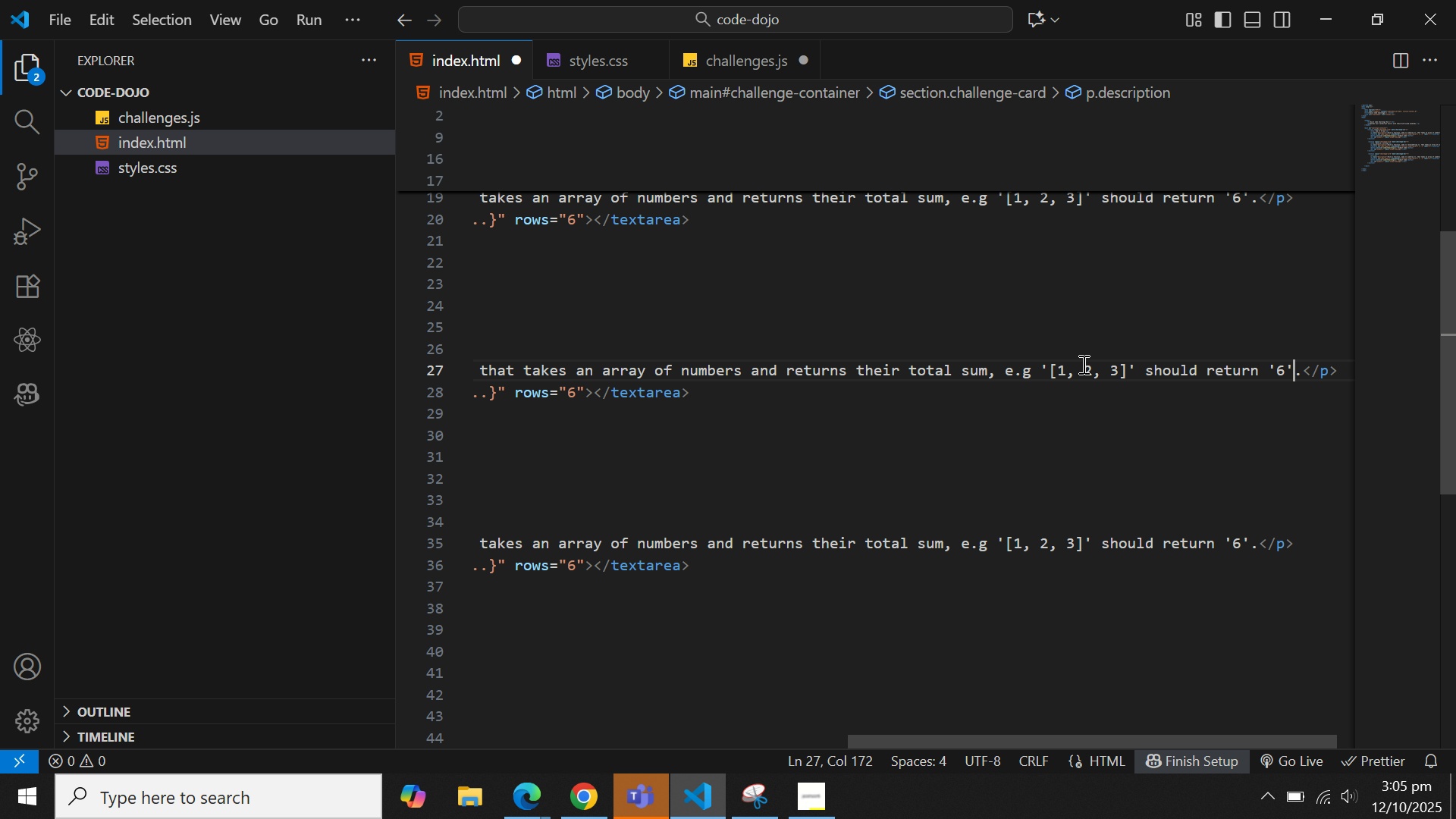 
key(ArrowRight)
 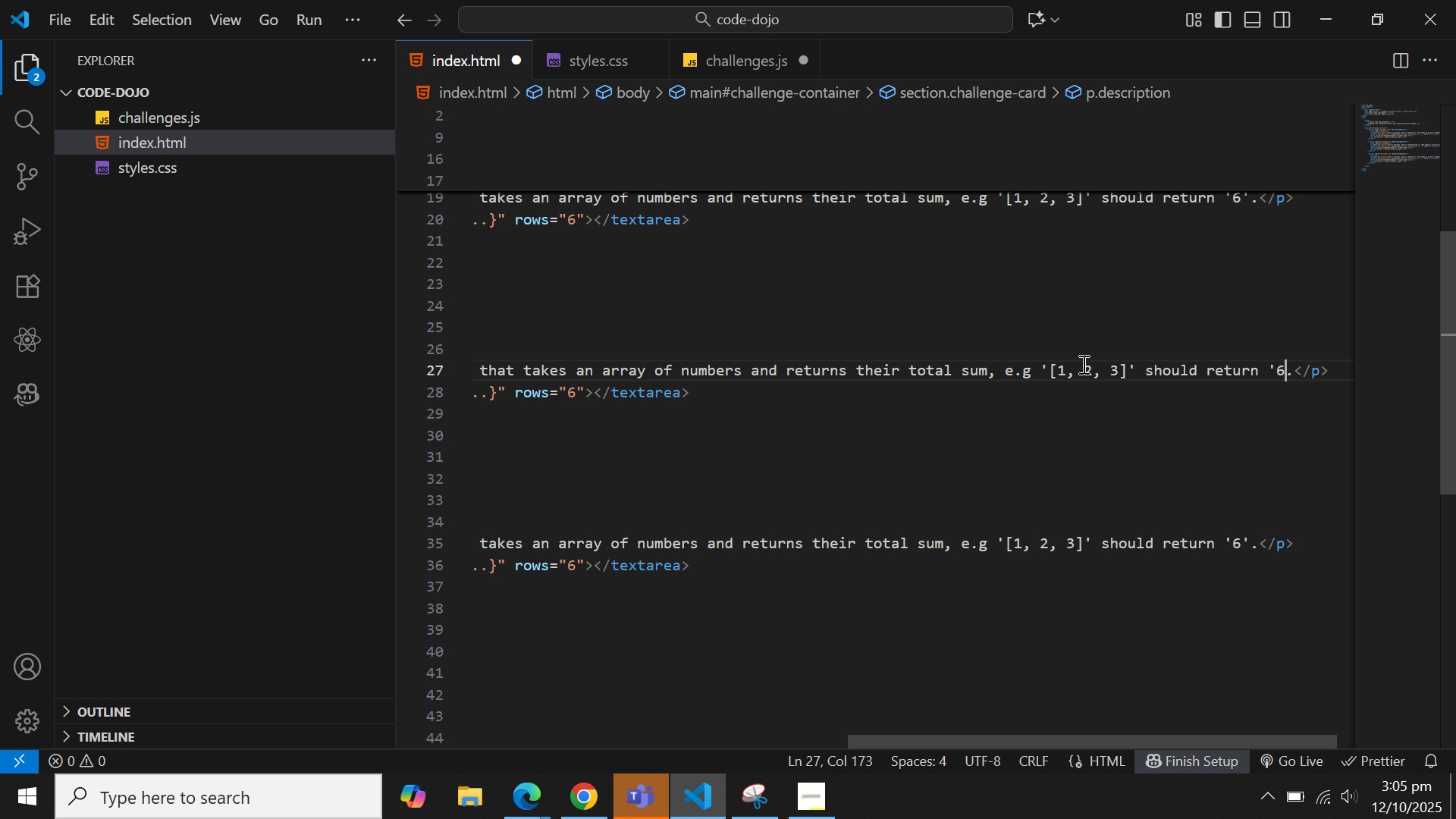 
hold_key(key=Backspace, duration=1.52)
 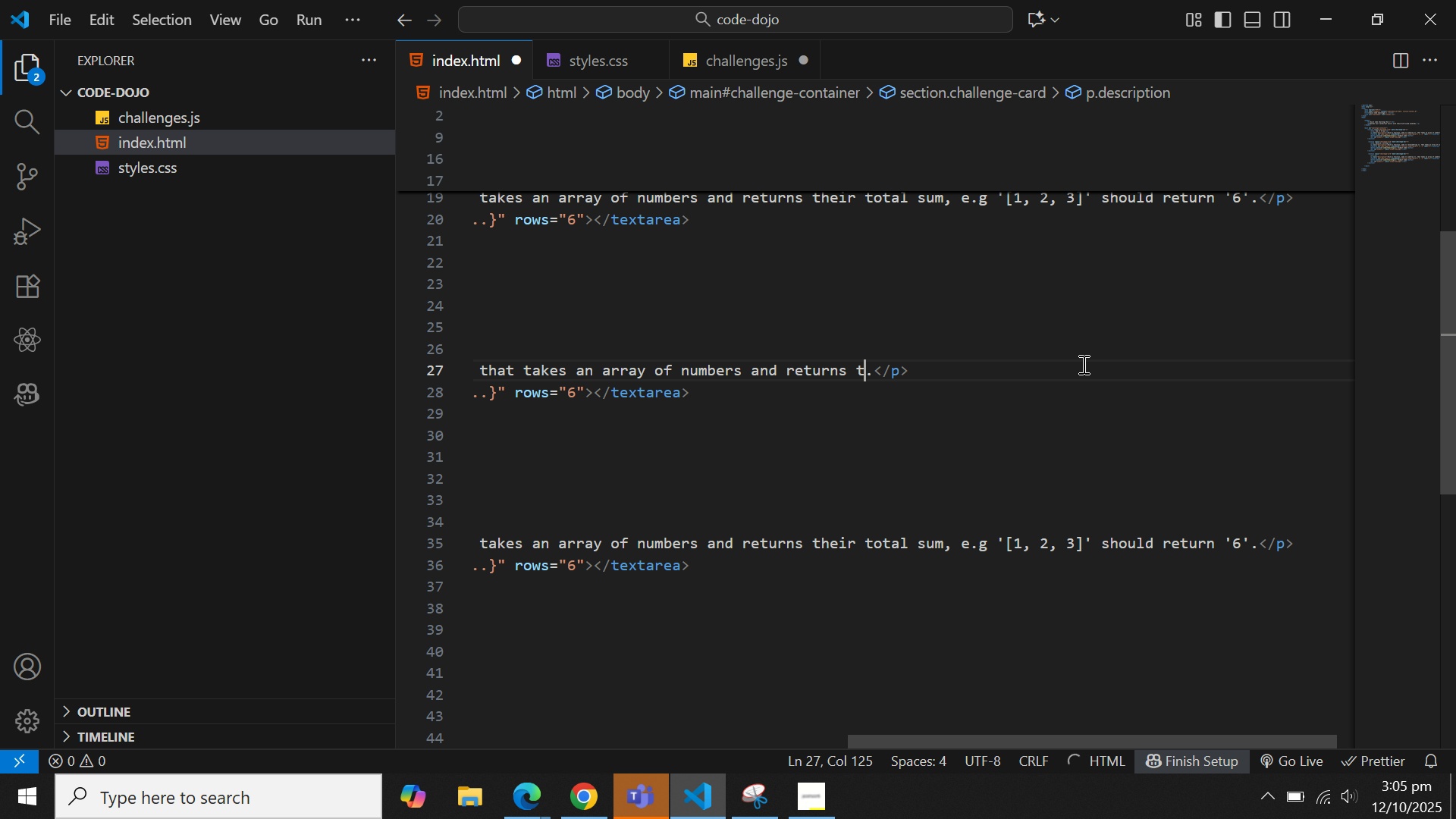 
hold_key(key=Backspace, duration=1.27)
 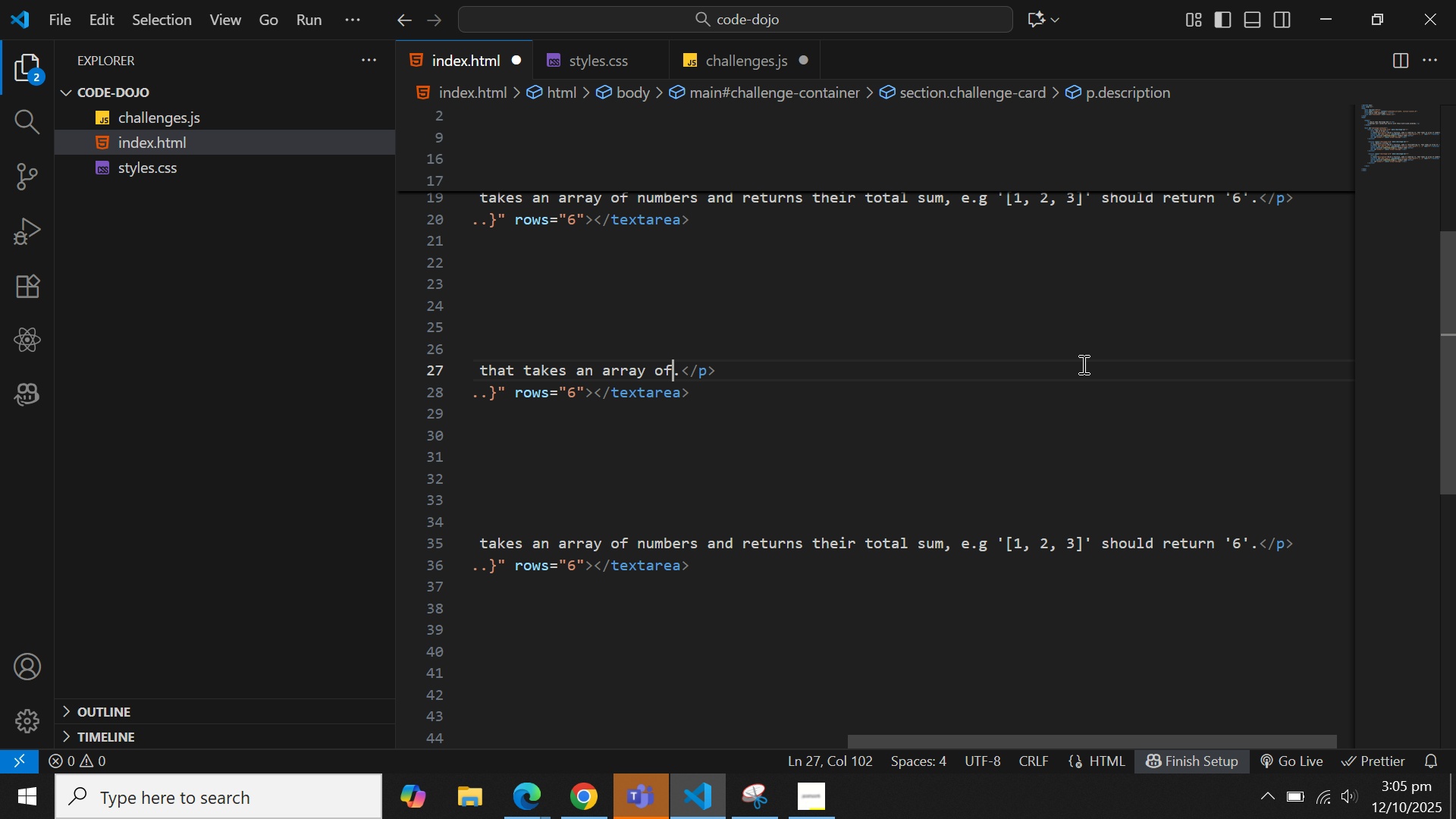 
hold_key(key=Backspace, duration=0.73)
 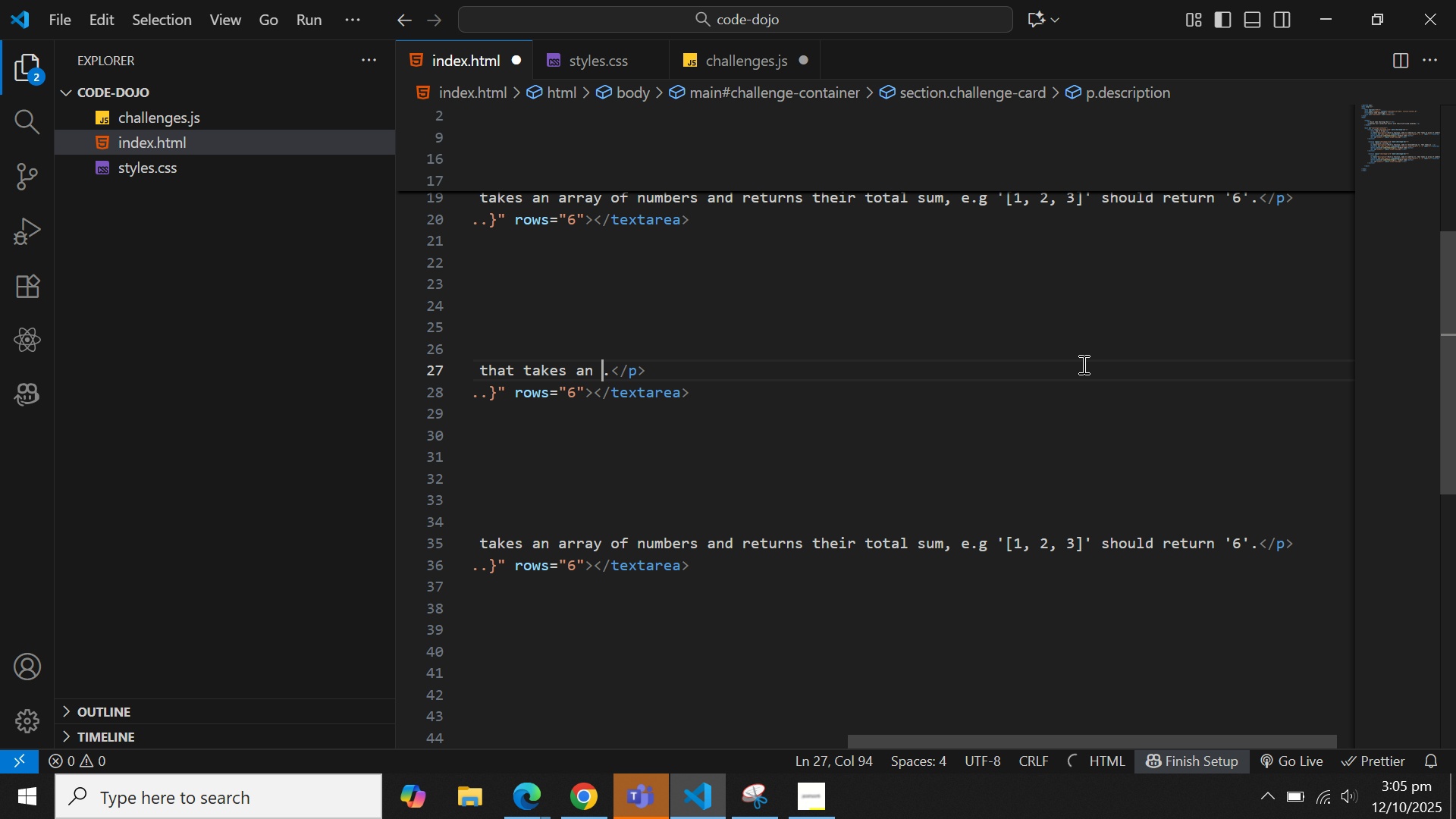 
key(Backspace)
key(Backspace)
key(Backspace)
type(a string and returns it reversed)
 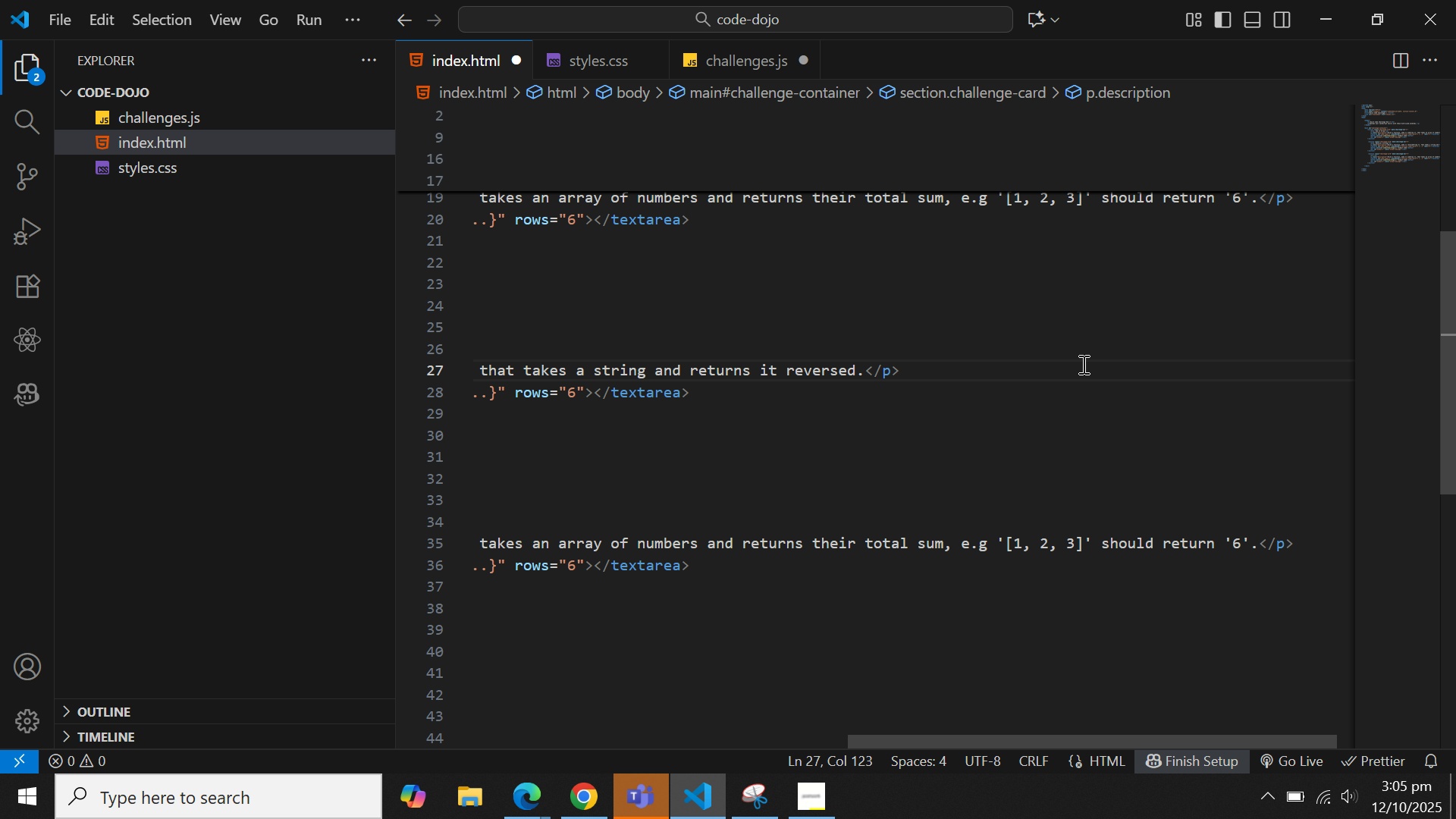 
key(Comma)
 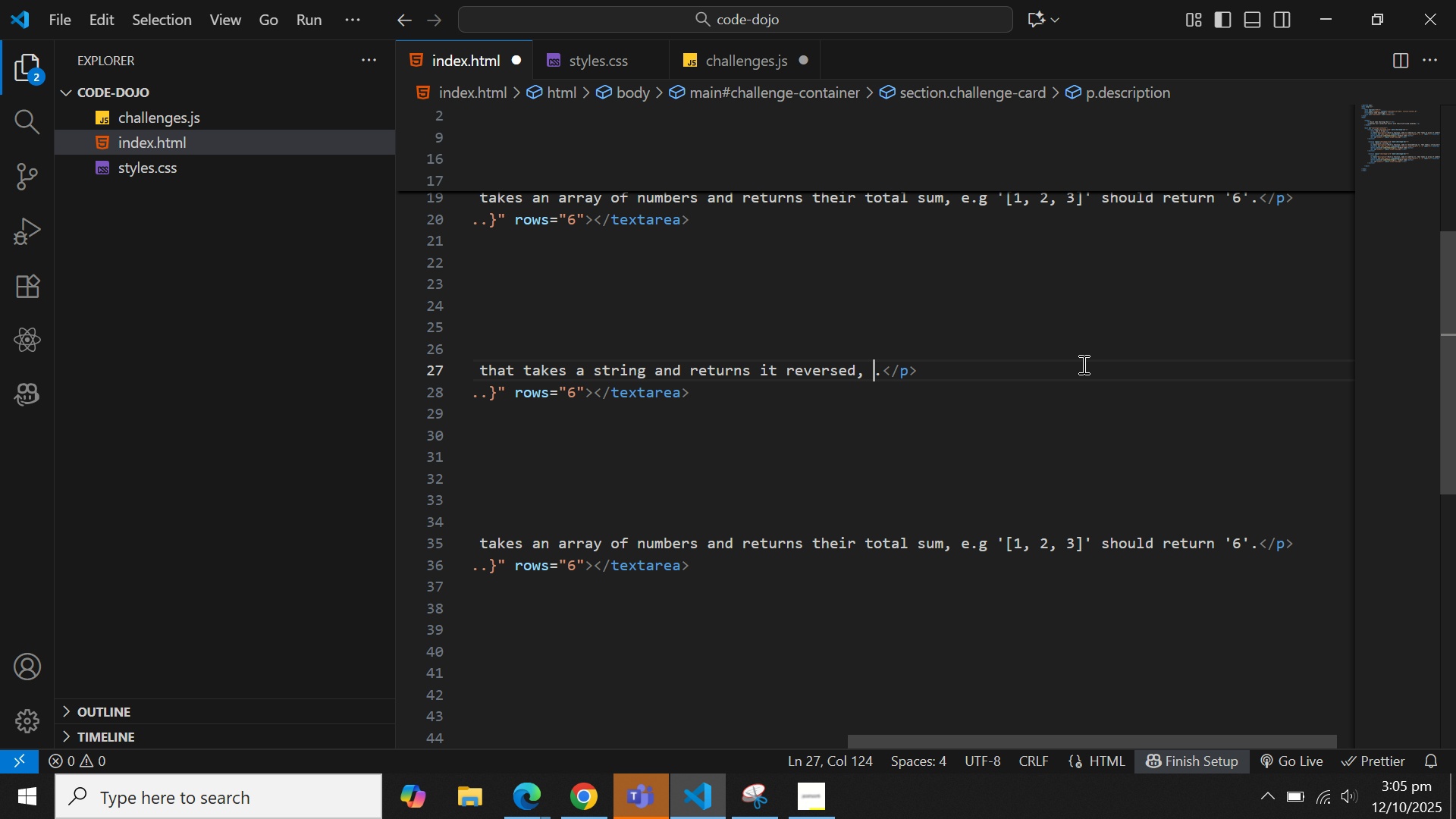 
key(Space)
 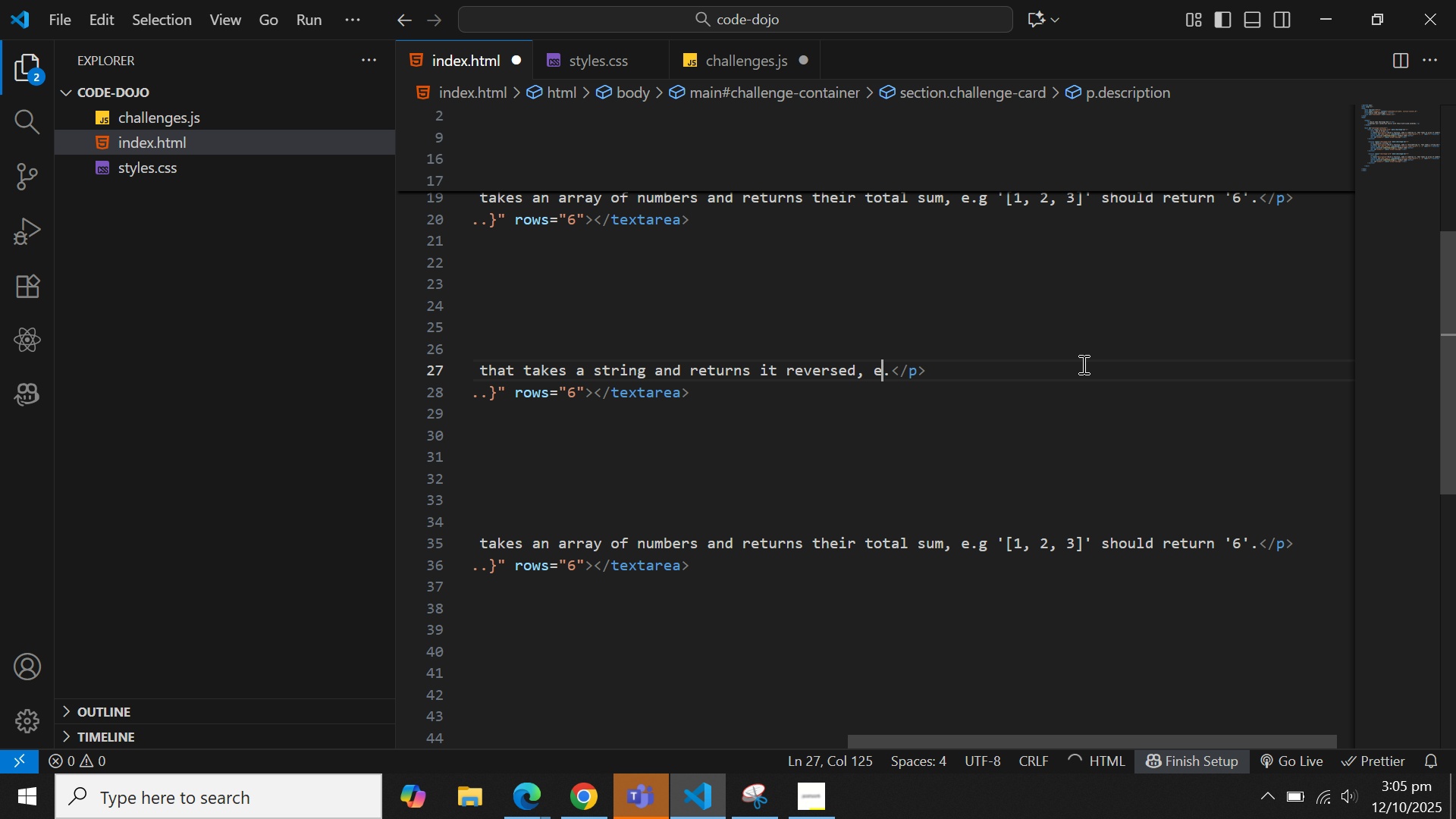 
key(E)
 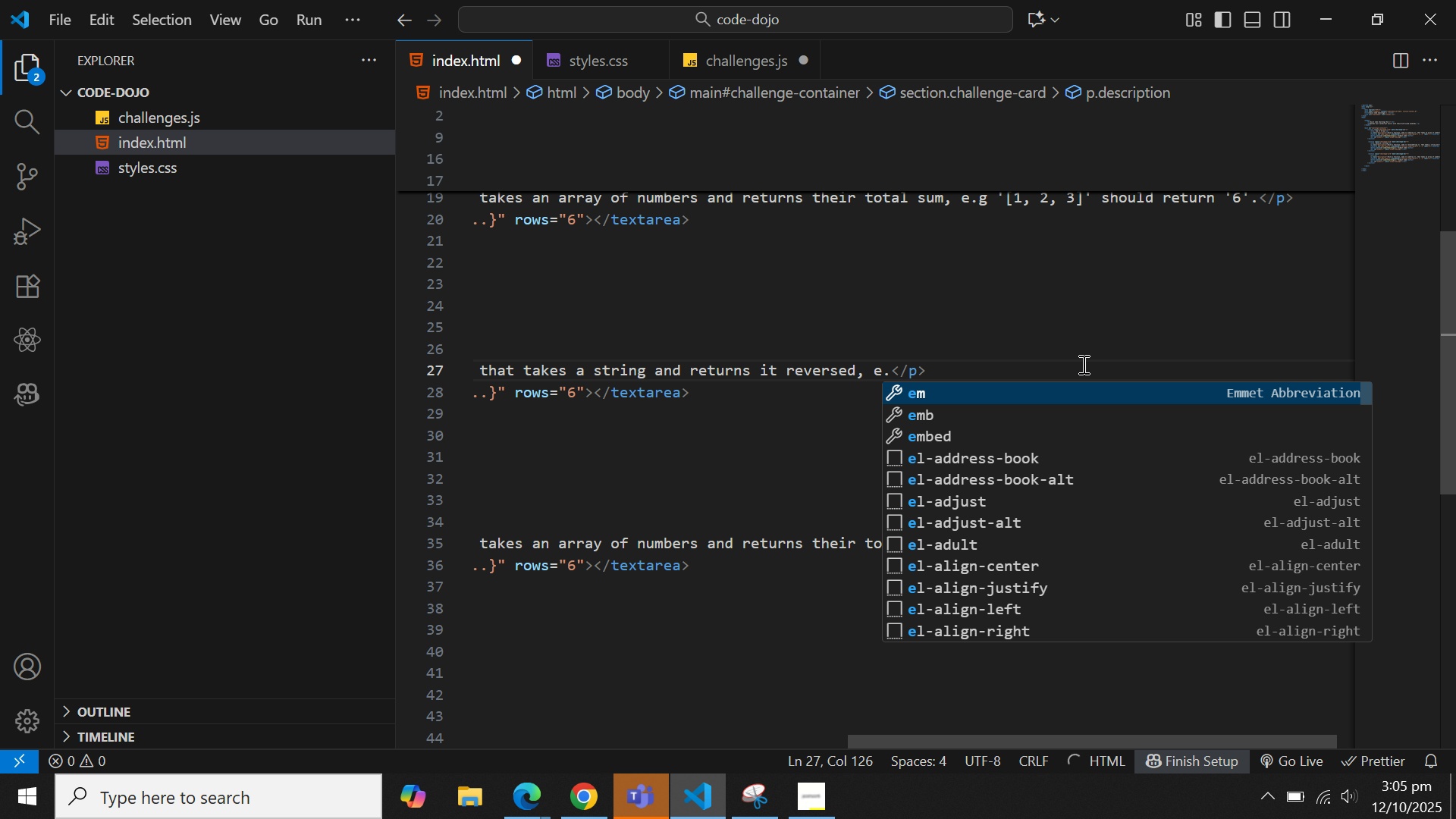 
key(Comma)
 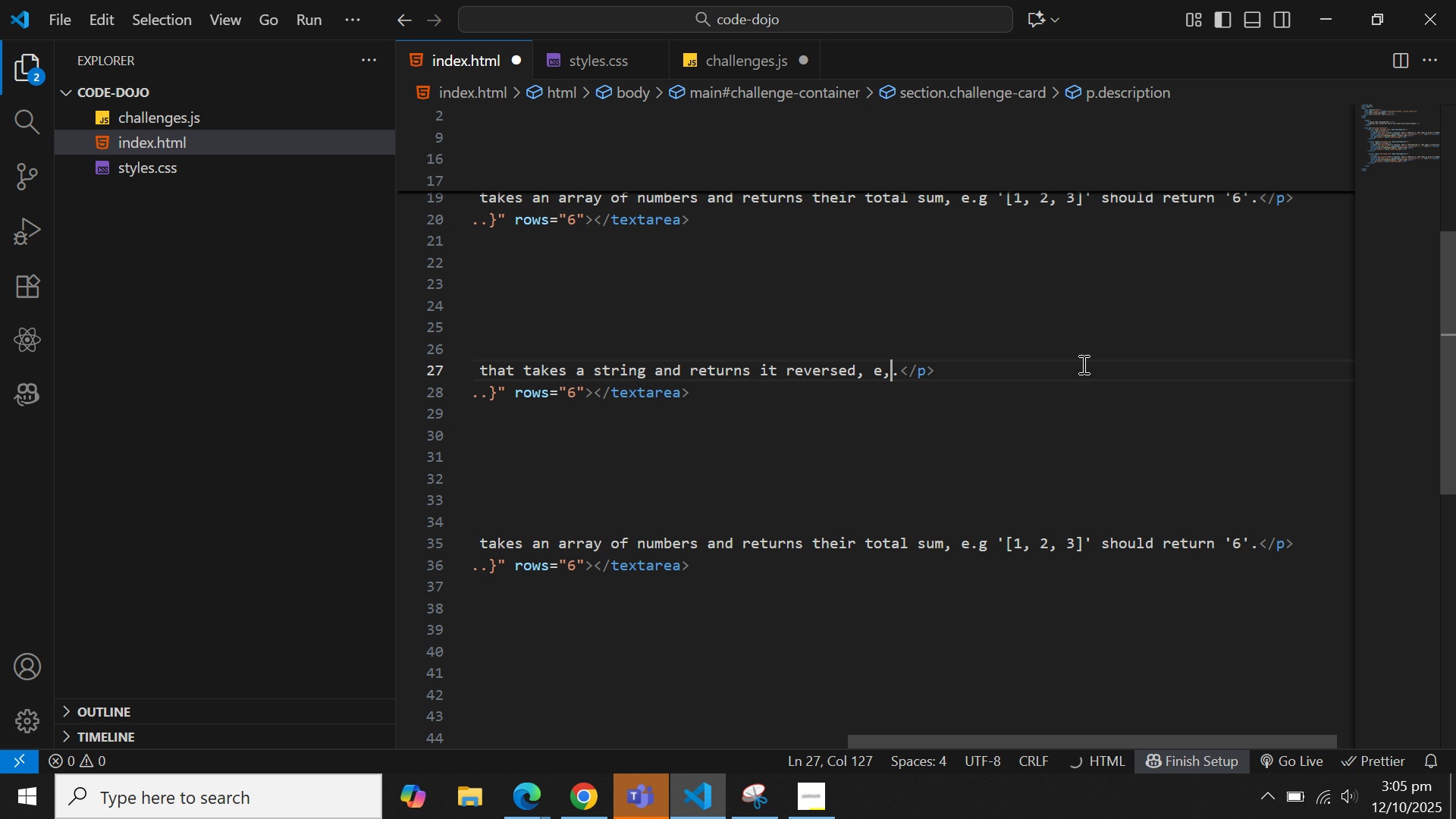 
key(G)
 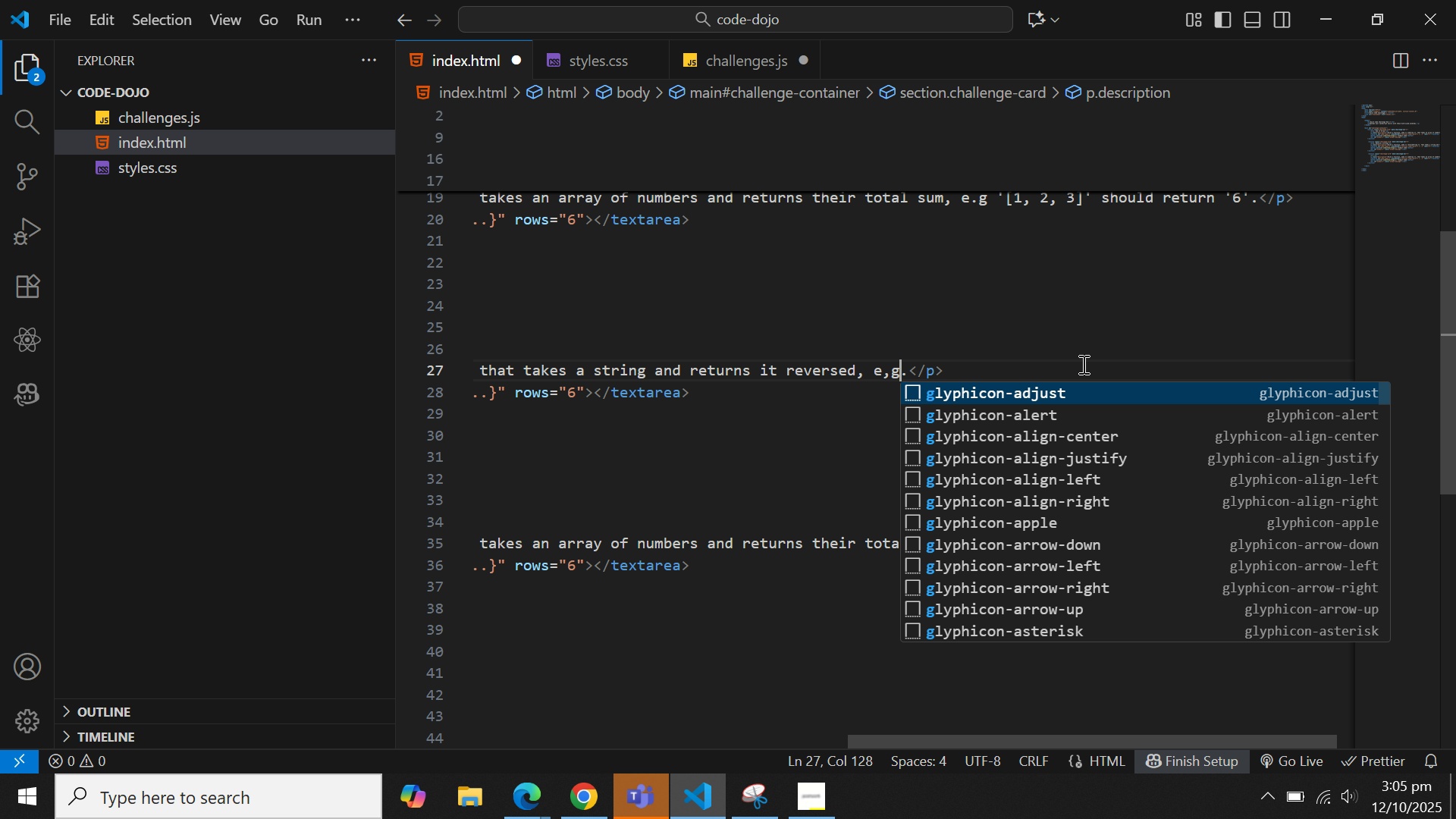 
key(ArrowLeft)
 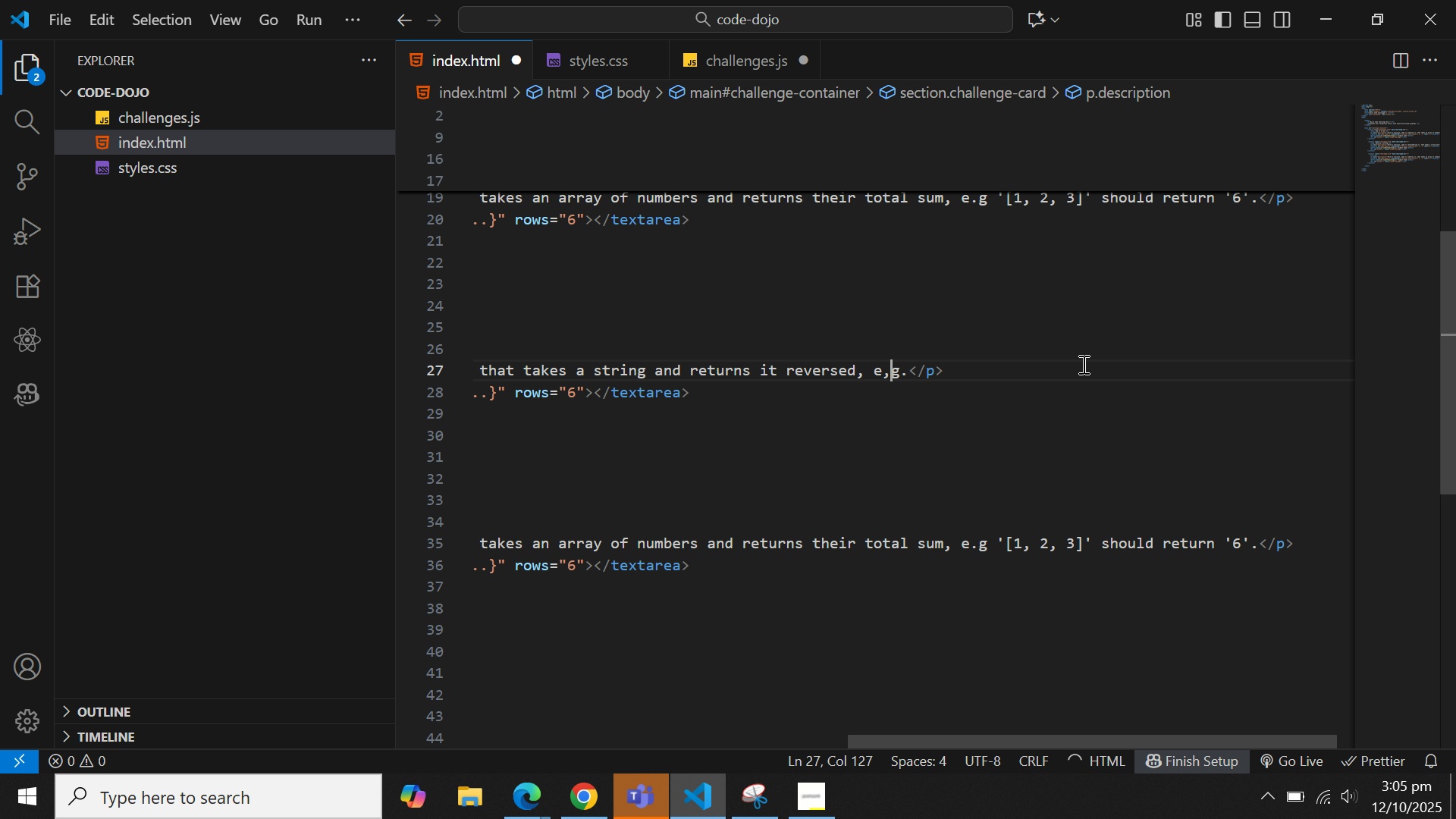 
key(Backspace)
 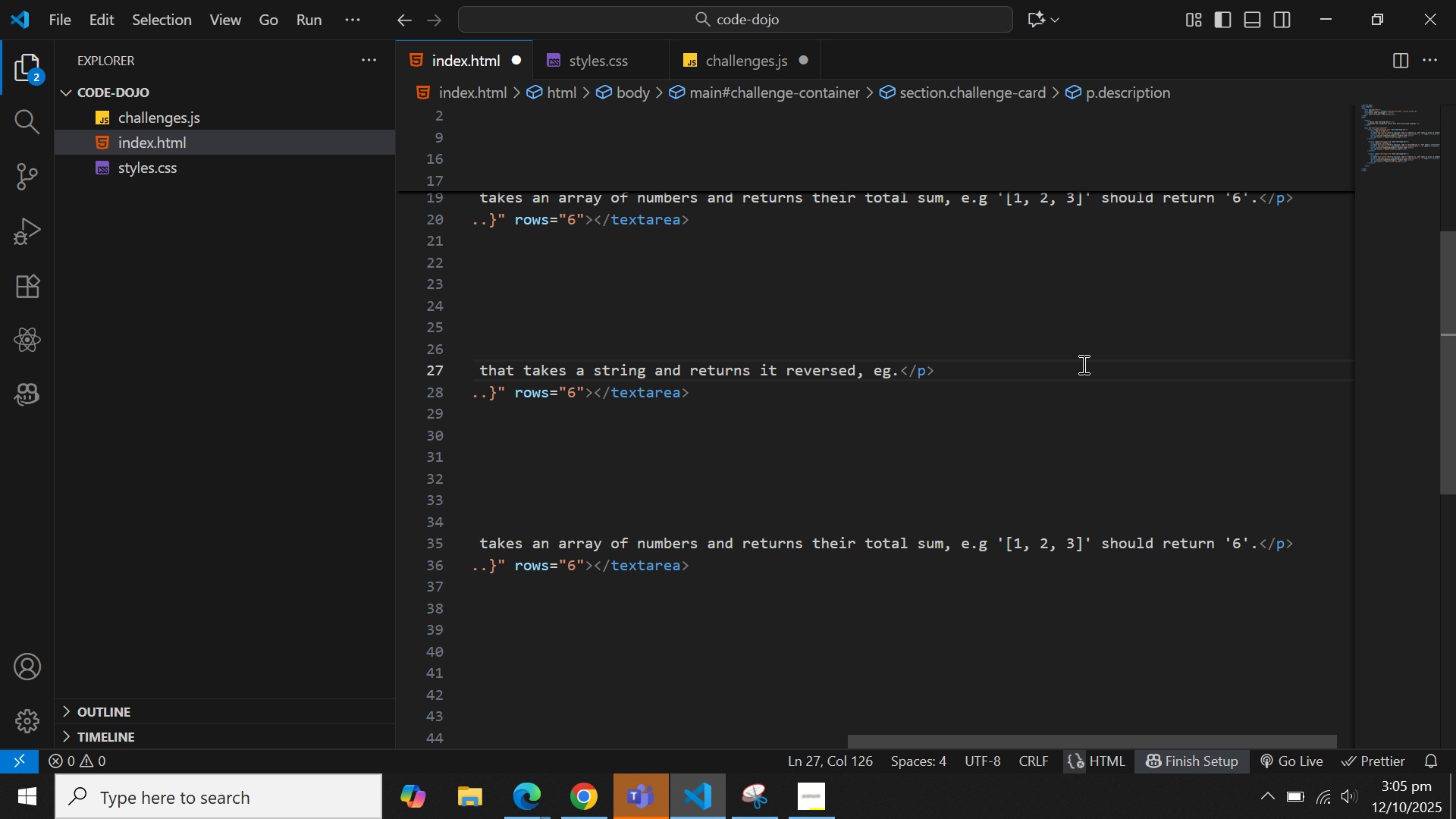 
key(Period)
 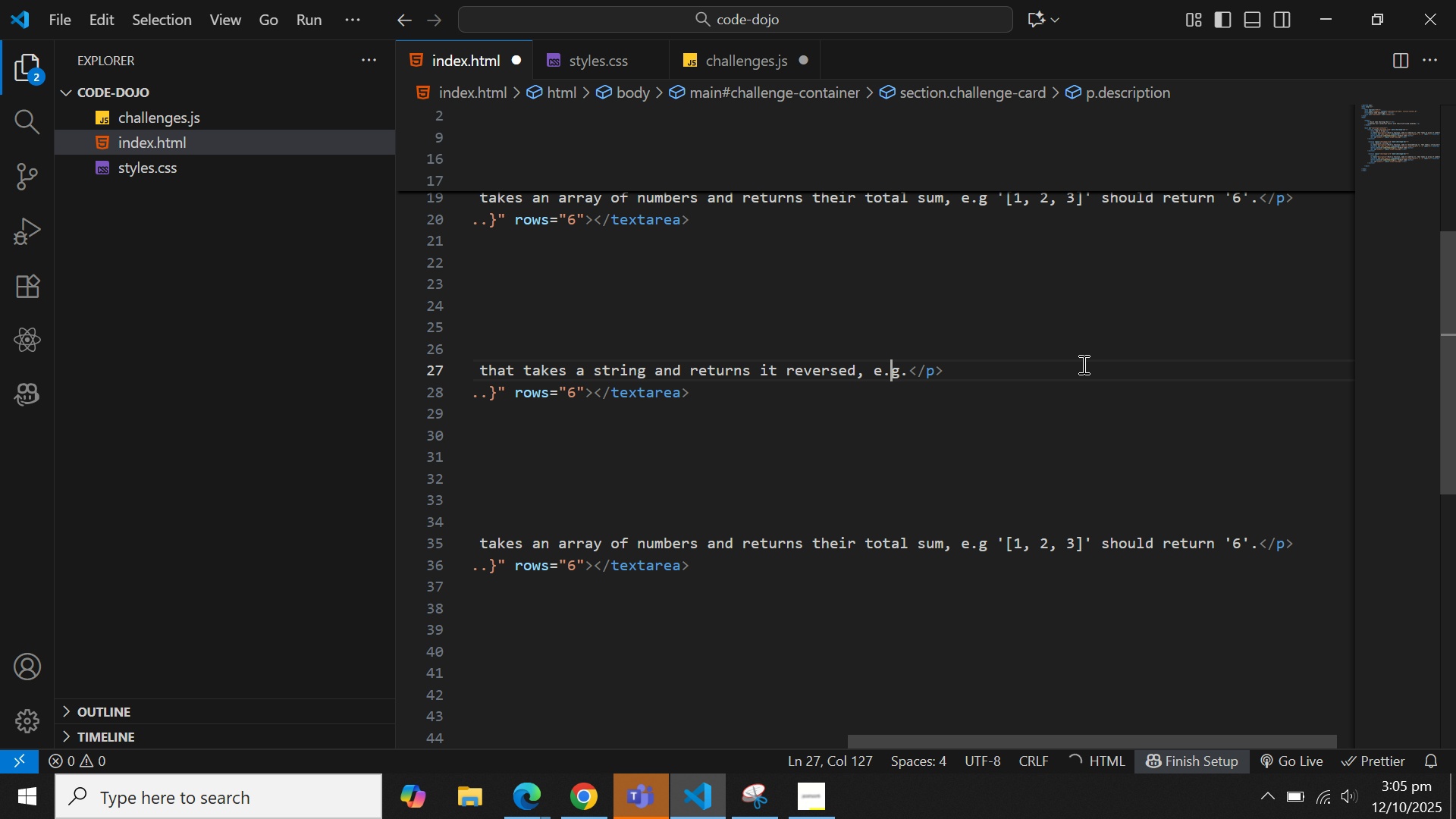 
key(ArrowRight)
 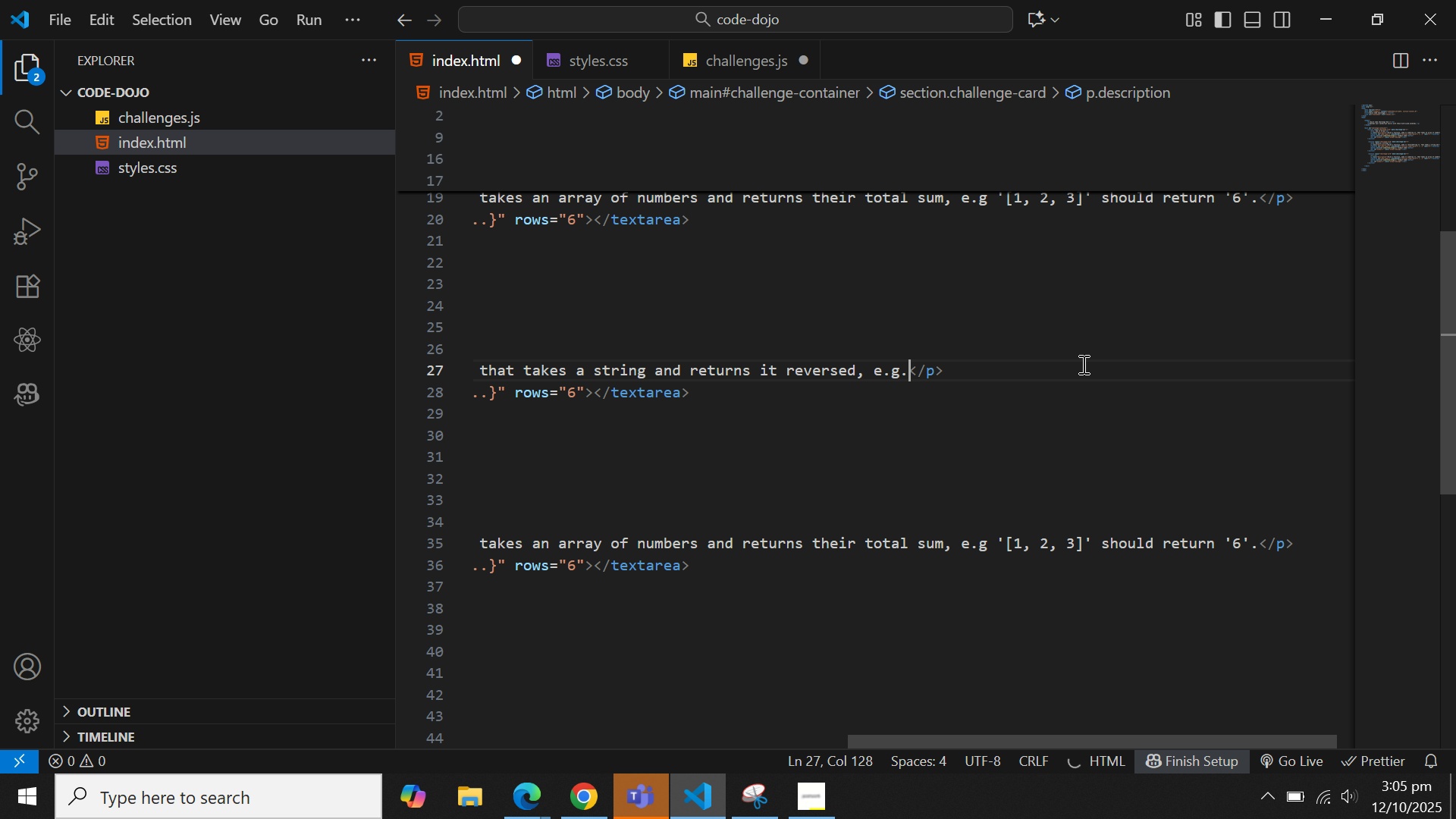 
key(ArrowRight)
 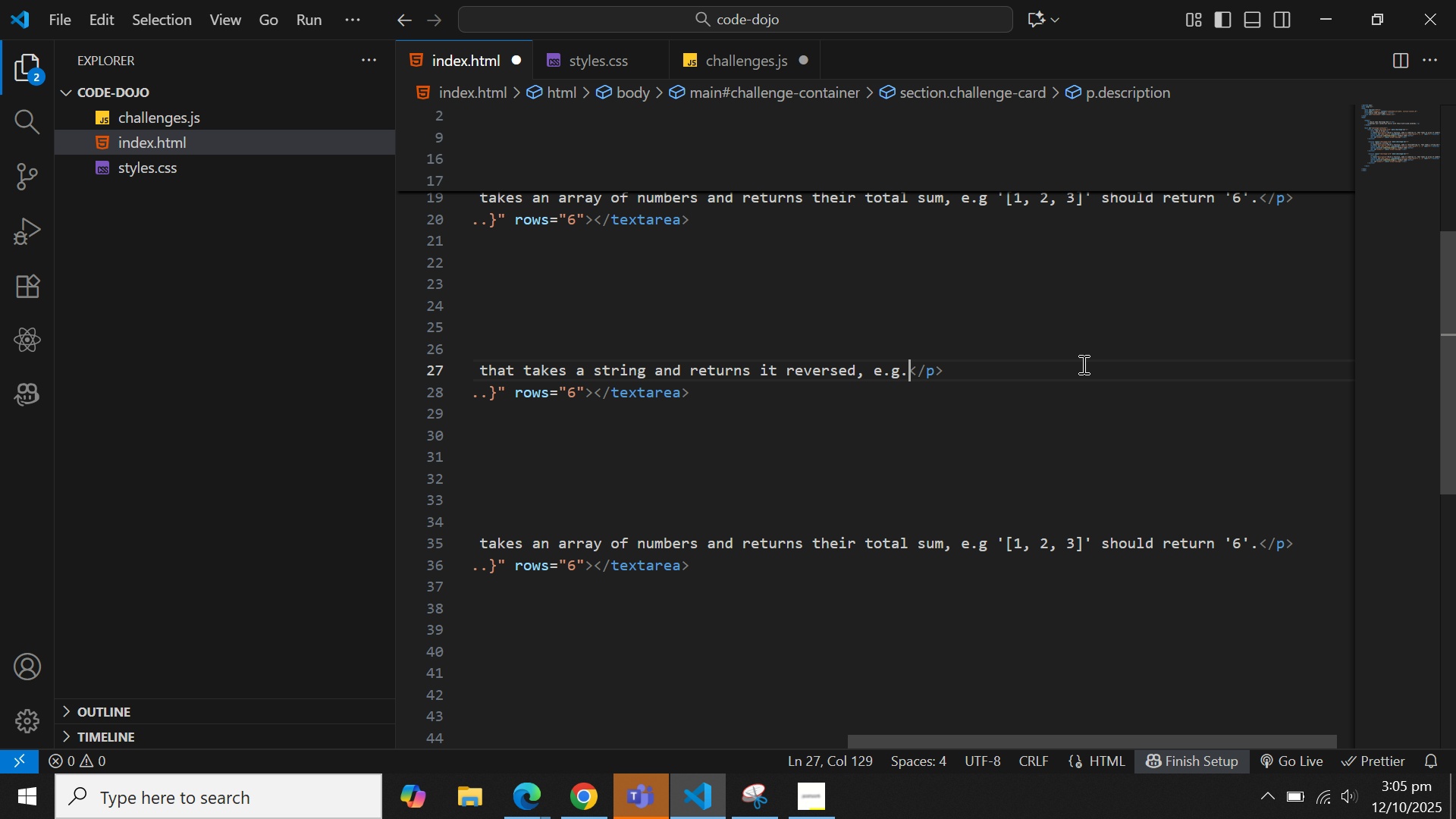 
type( "HELlo" SHOULD Return )
 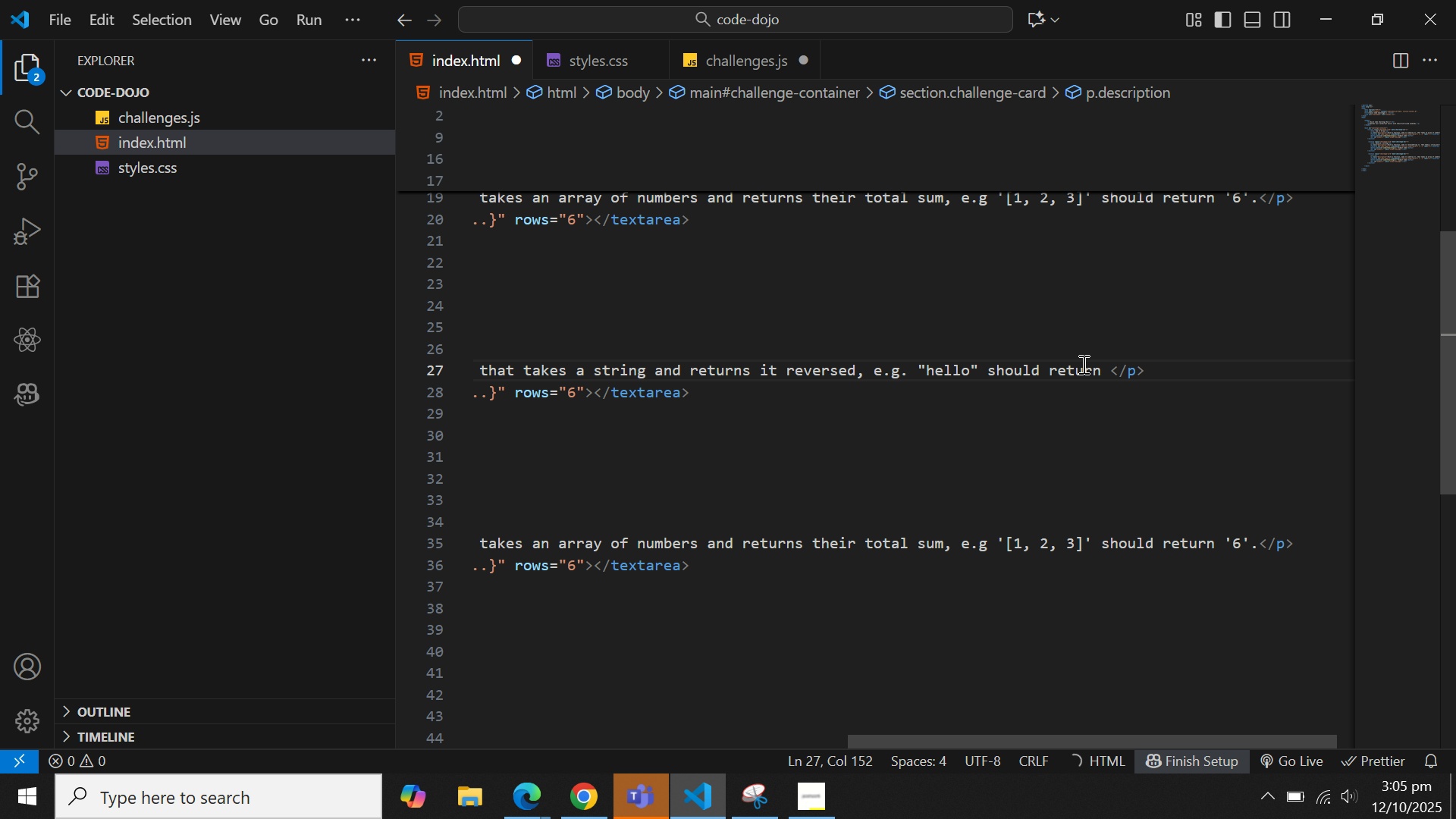 
type("o;;)
key(Backspace)
key(Backspace)
type(lleh")
 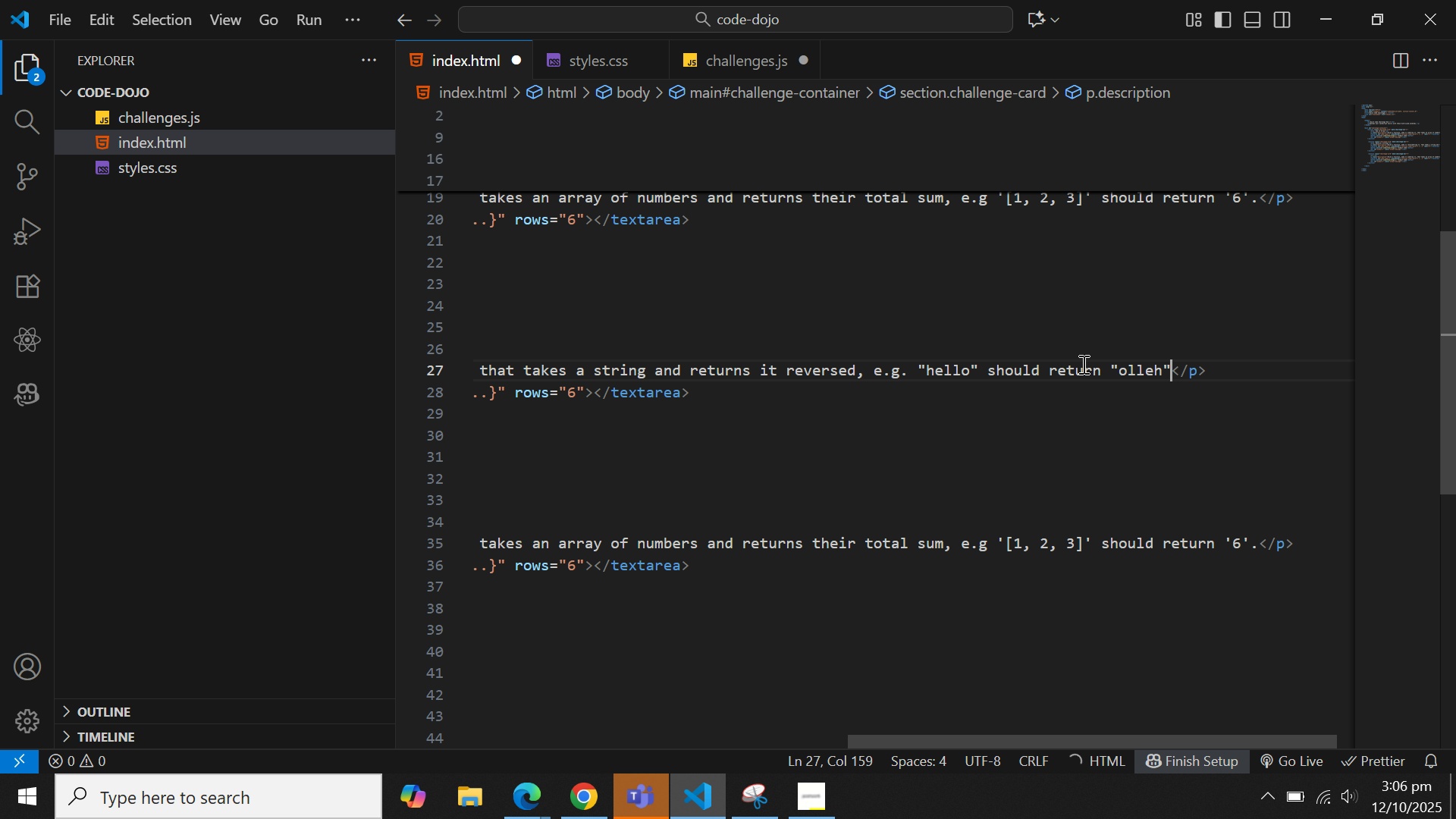 
wait(11.47)
 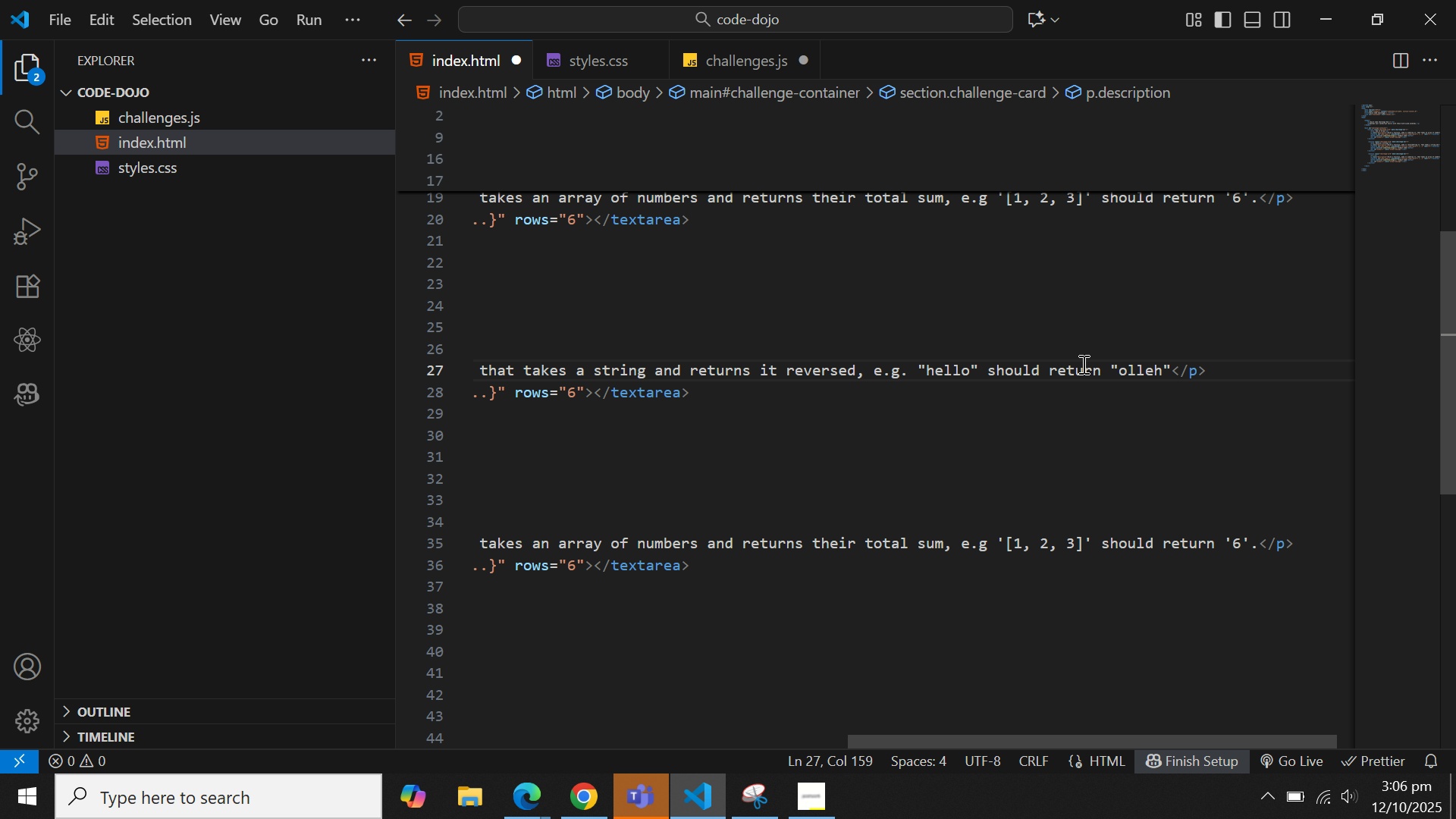 
key(ArrowDown)
 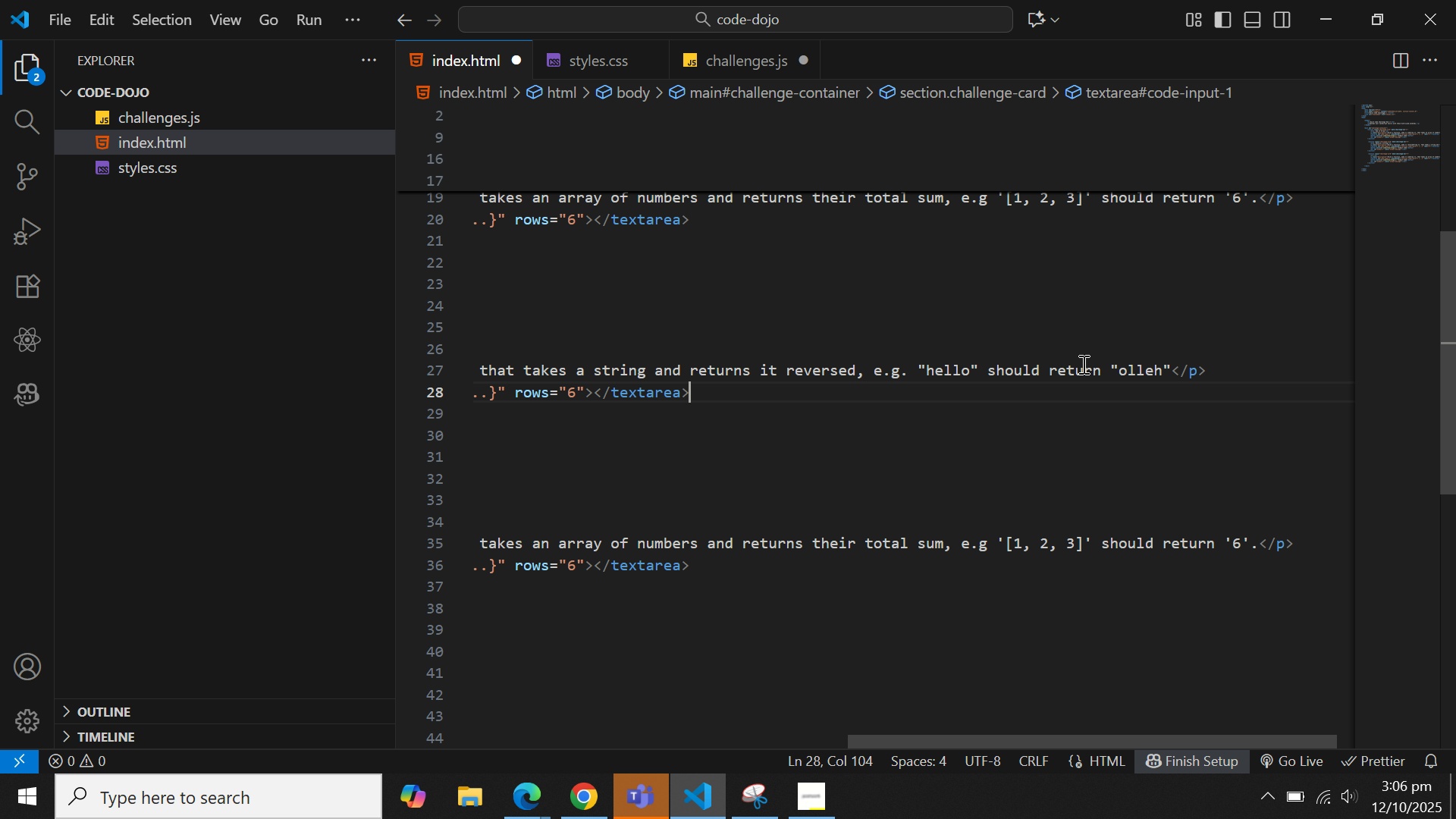 
hold_key(key=ArrowLeft, duration=1.52)
 